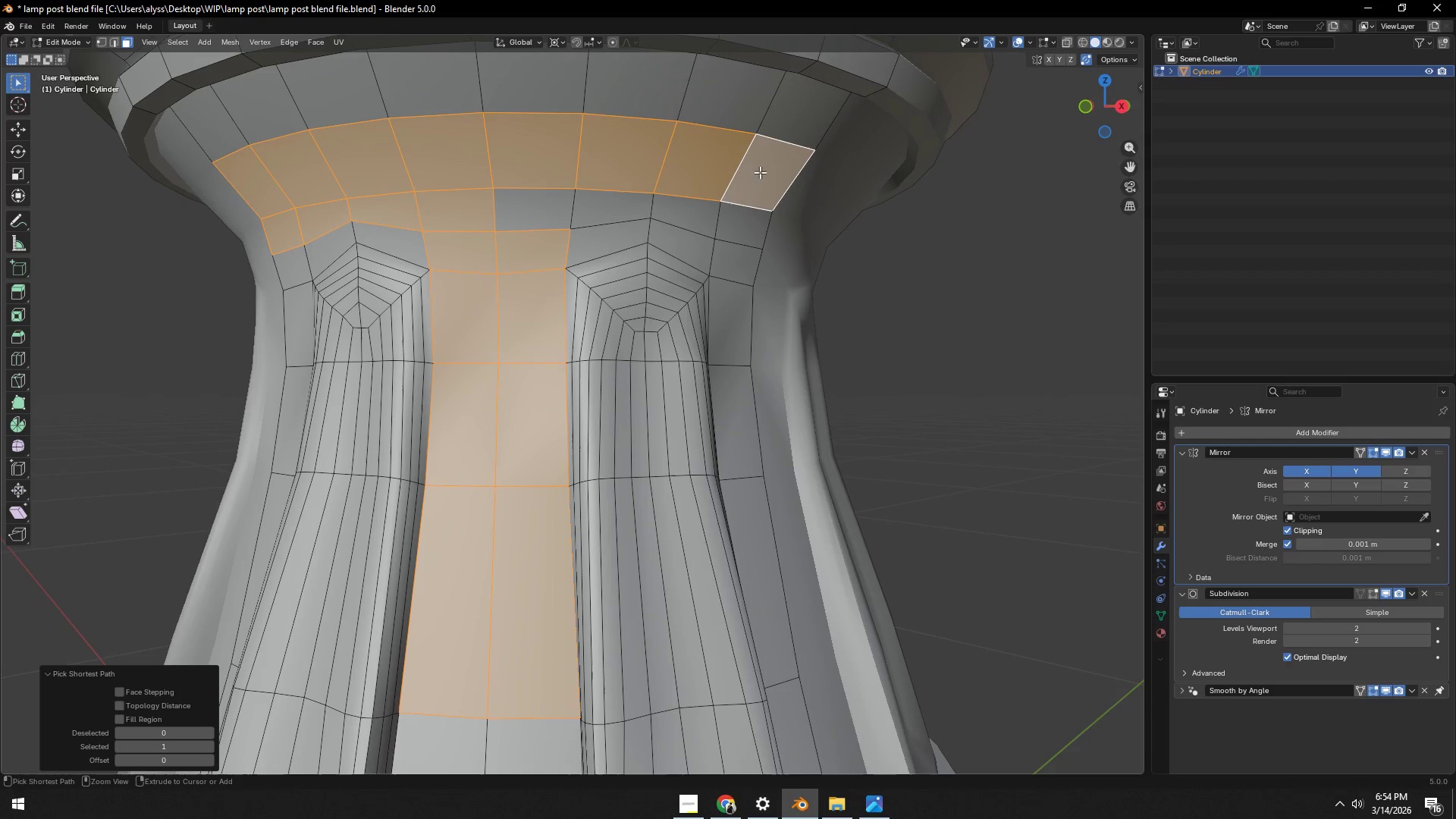 
double_click([751, 223])
 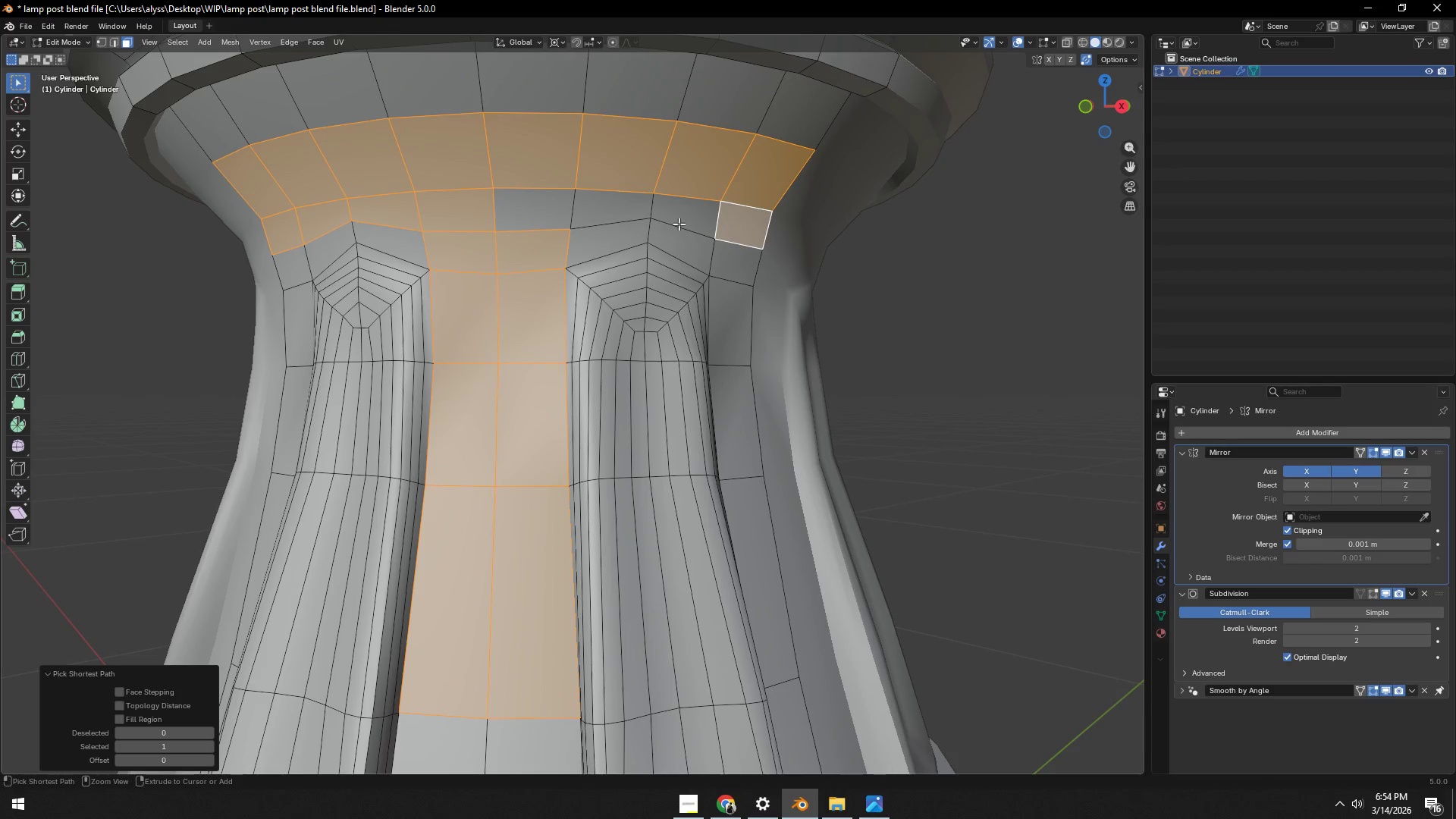 
hold_key(key=ControlLeft, duration=0.31)
left_click([525, 211])
 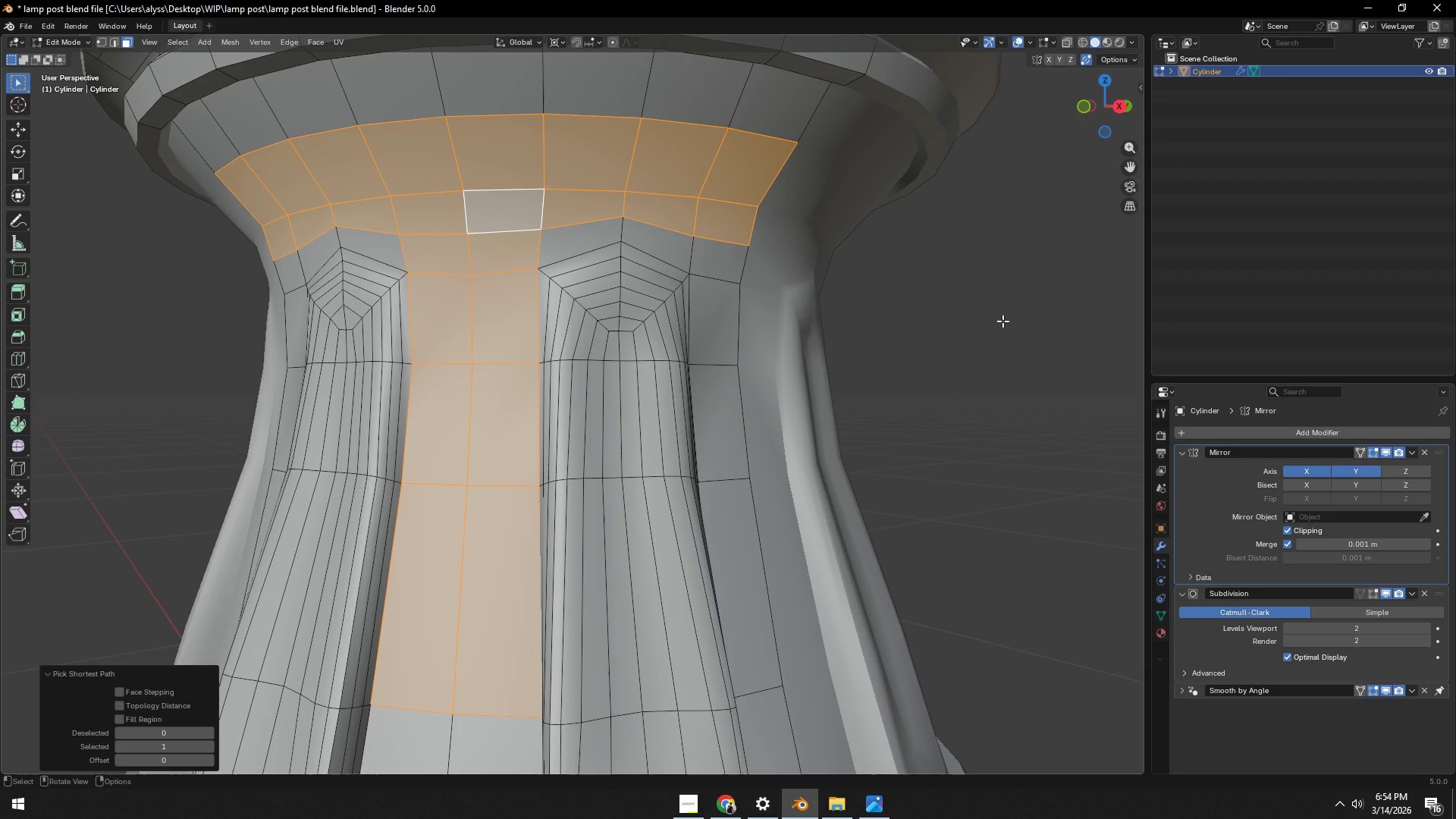 
wait(10.27)
 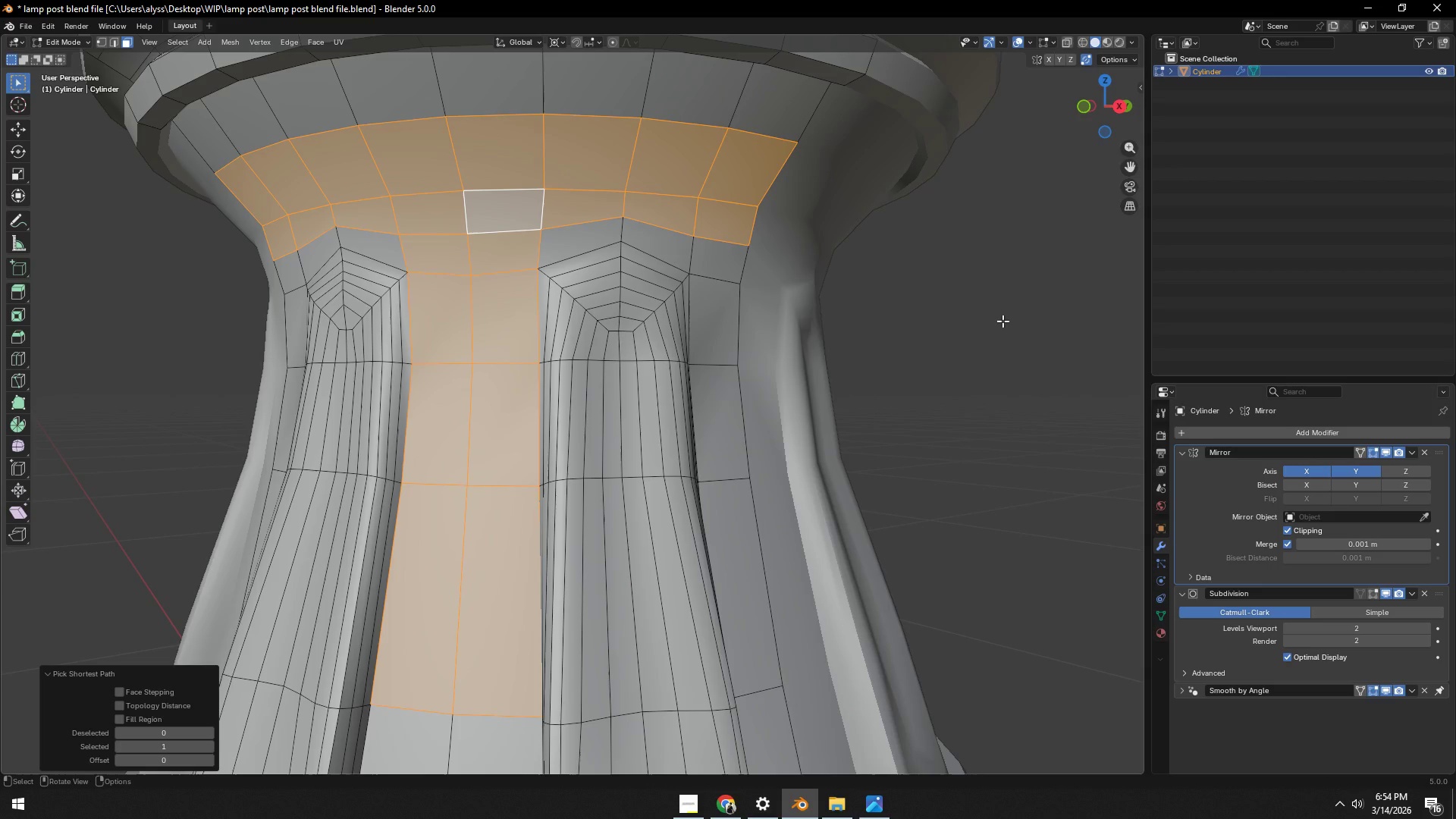 
left_click([1027, 315])
 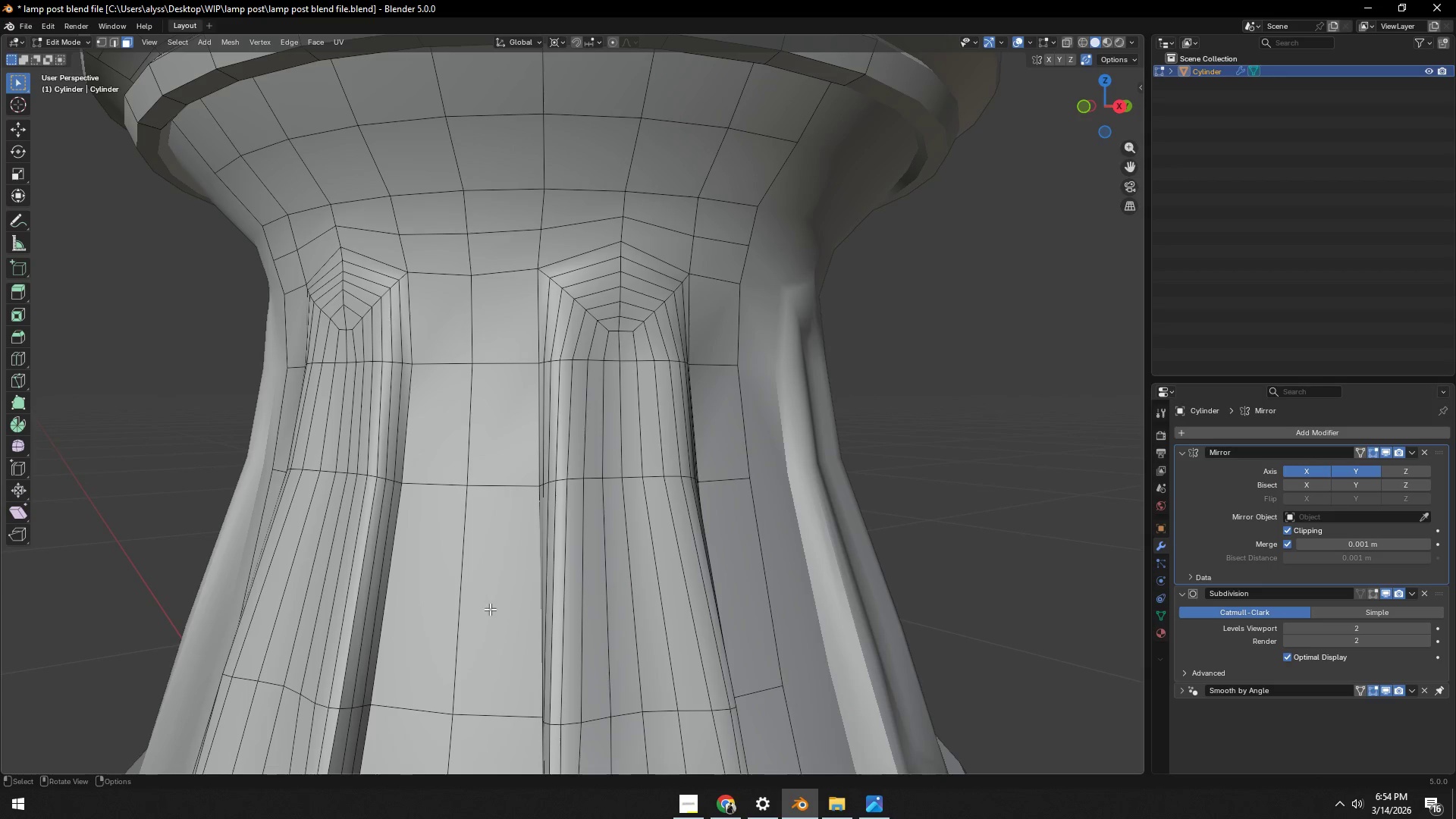 
key(Tab)
 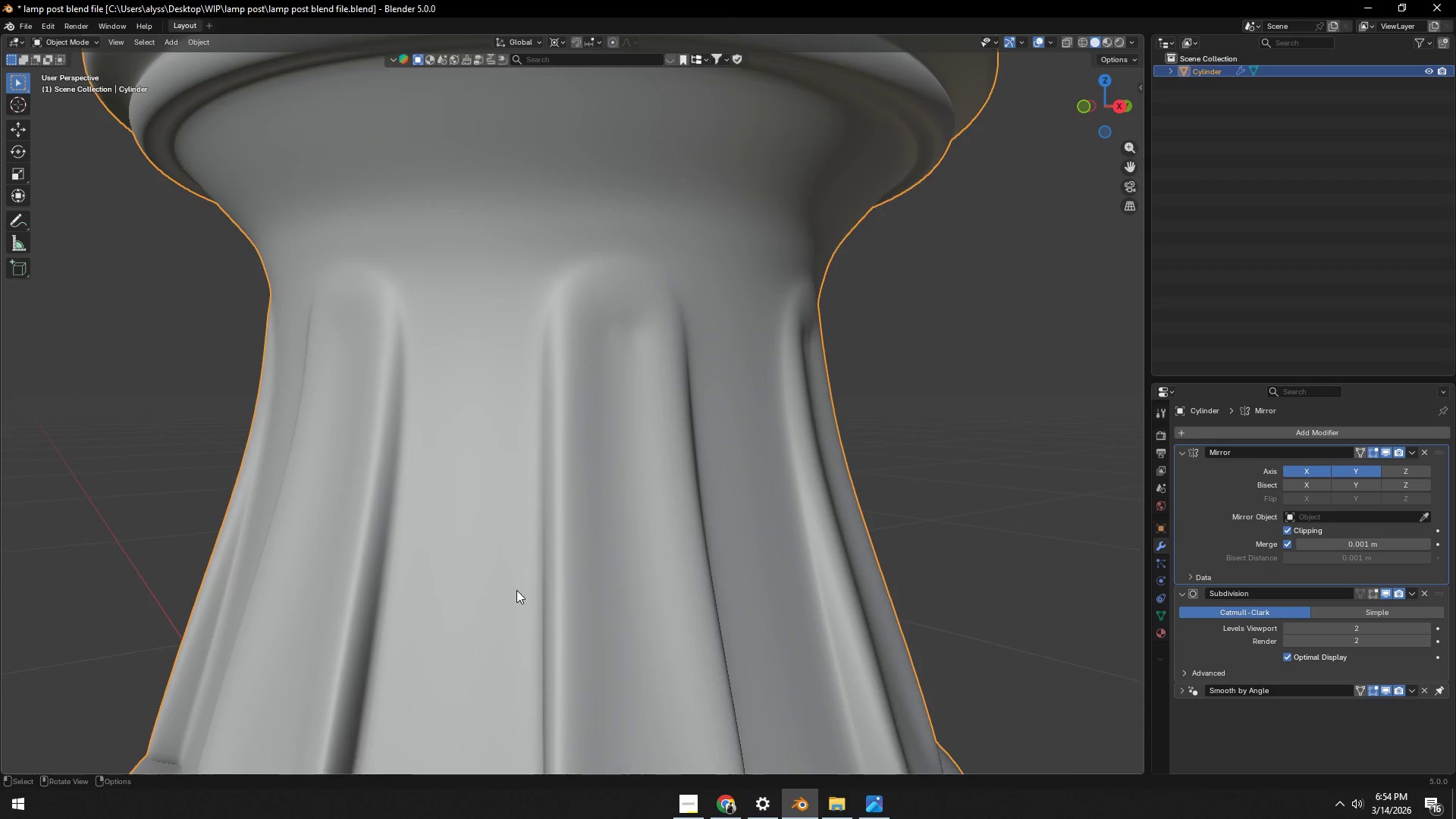 
scroll: coordinate [519, 589], scroll_direction: down, amount: 3.0
 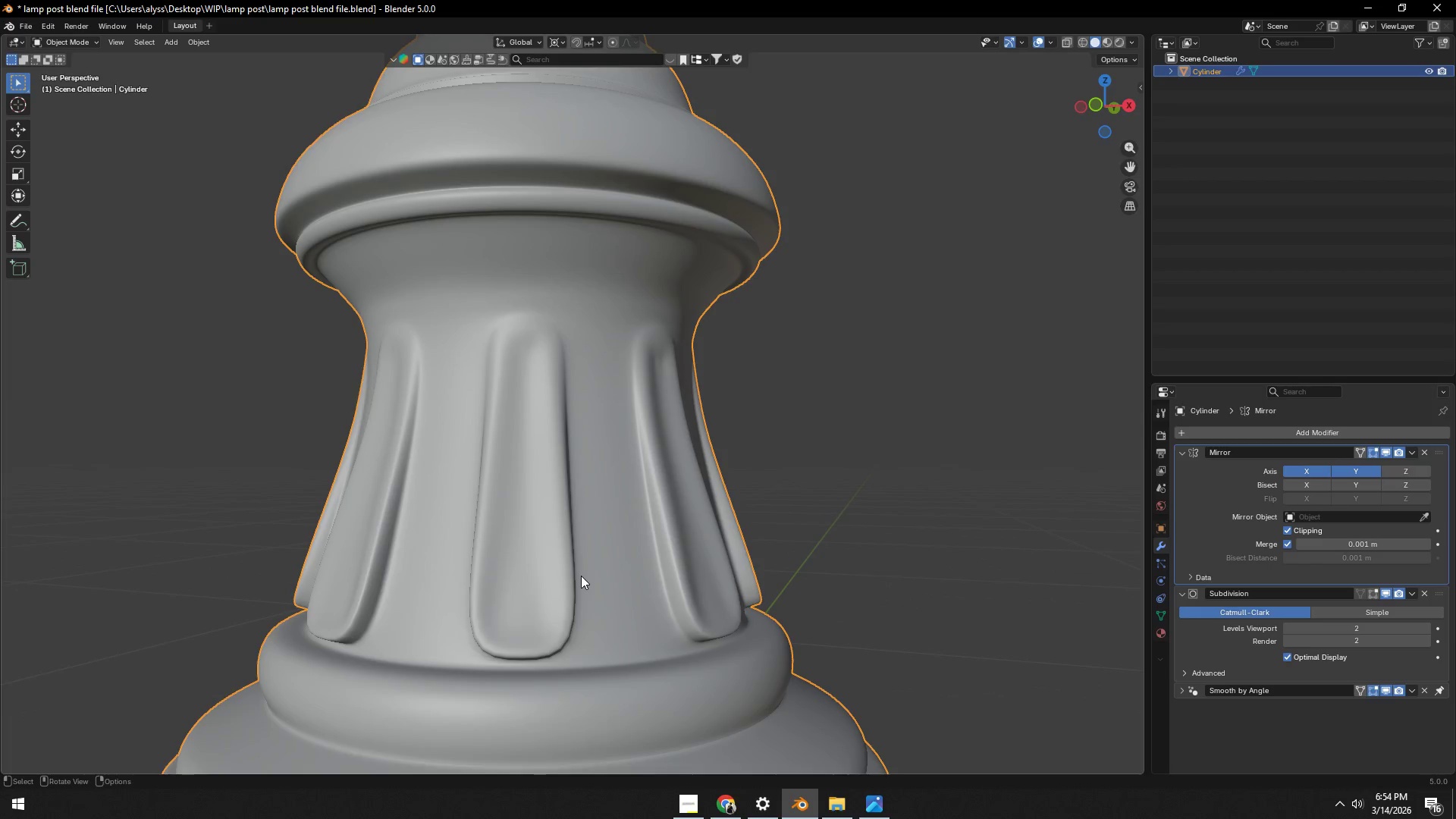 
key(Tab)
 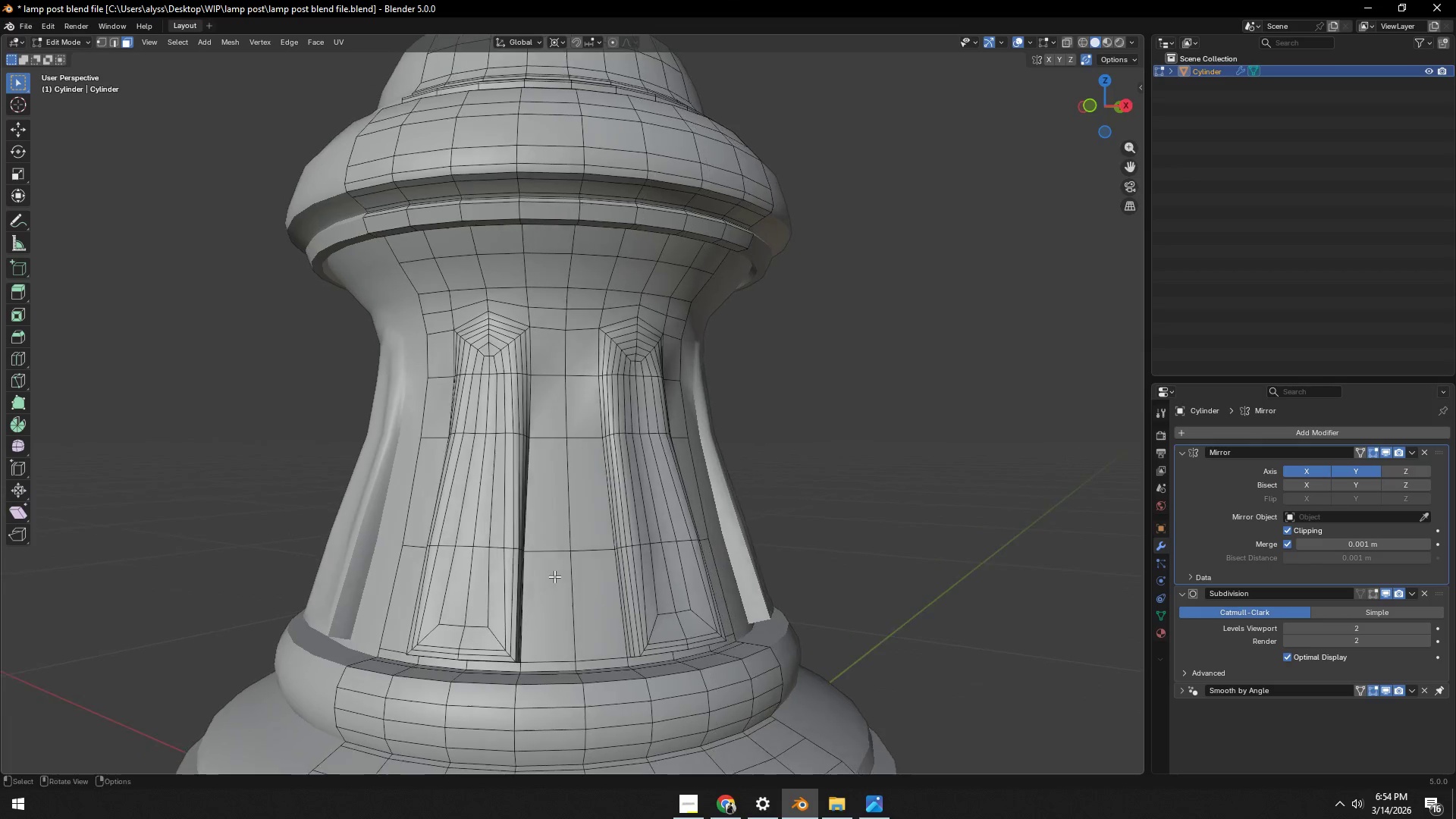 
scroll: coordinate [554, 580], scroll_direction: up, amount: 2.0
 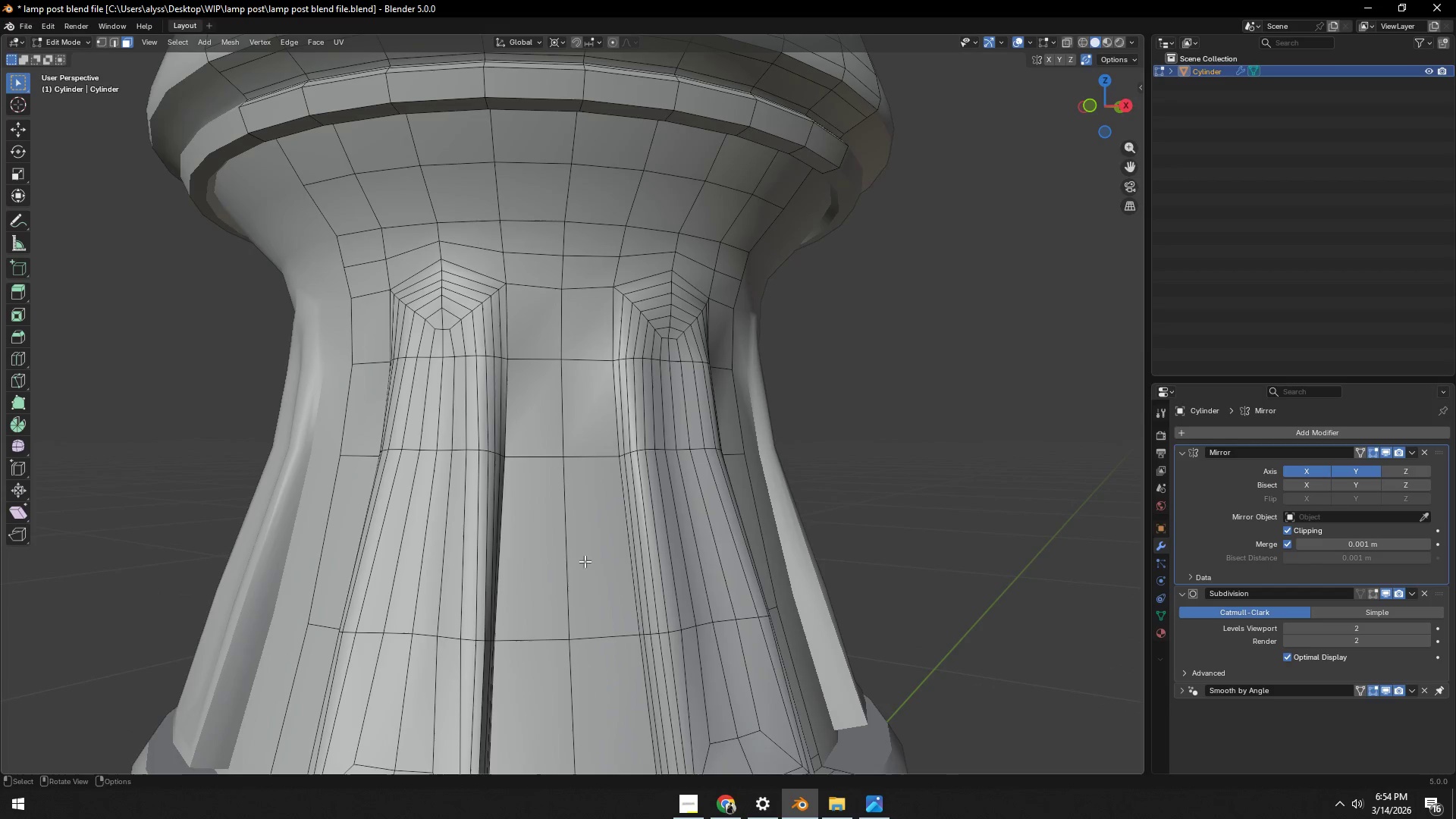 
left_click([587, 560])
 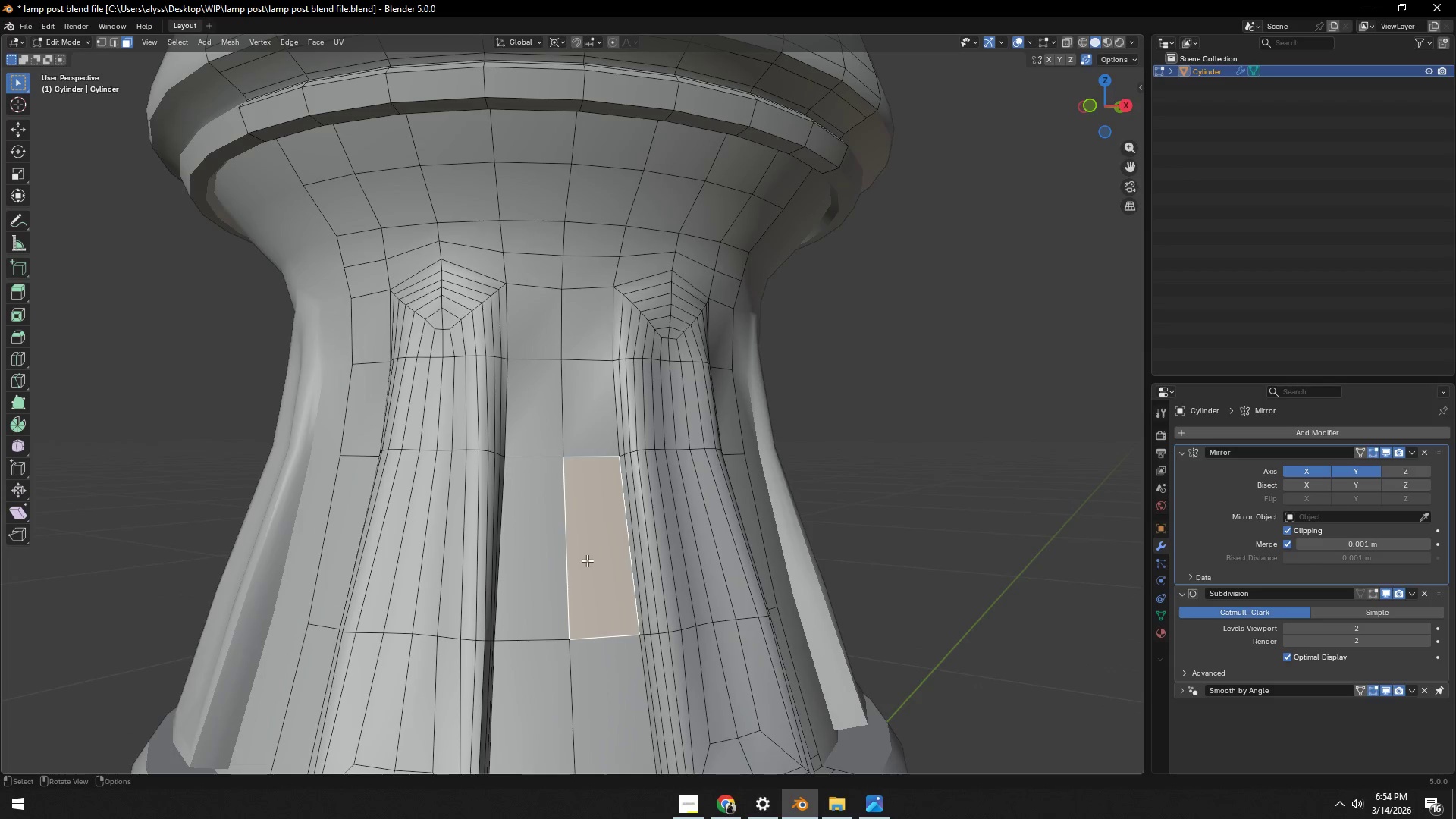 
key(3)
 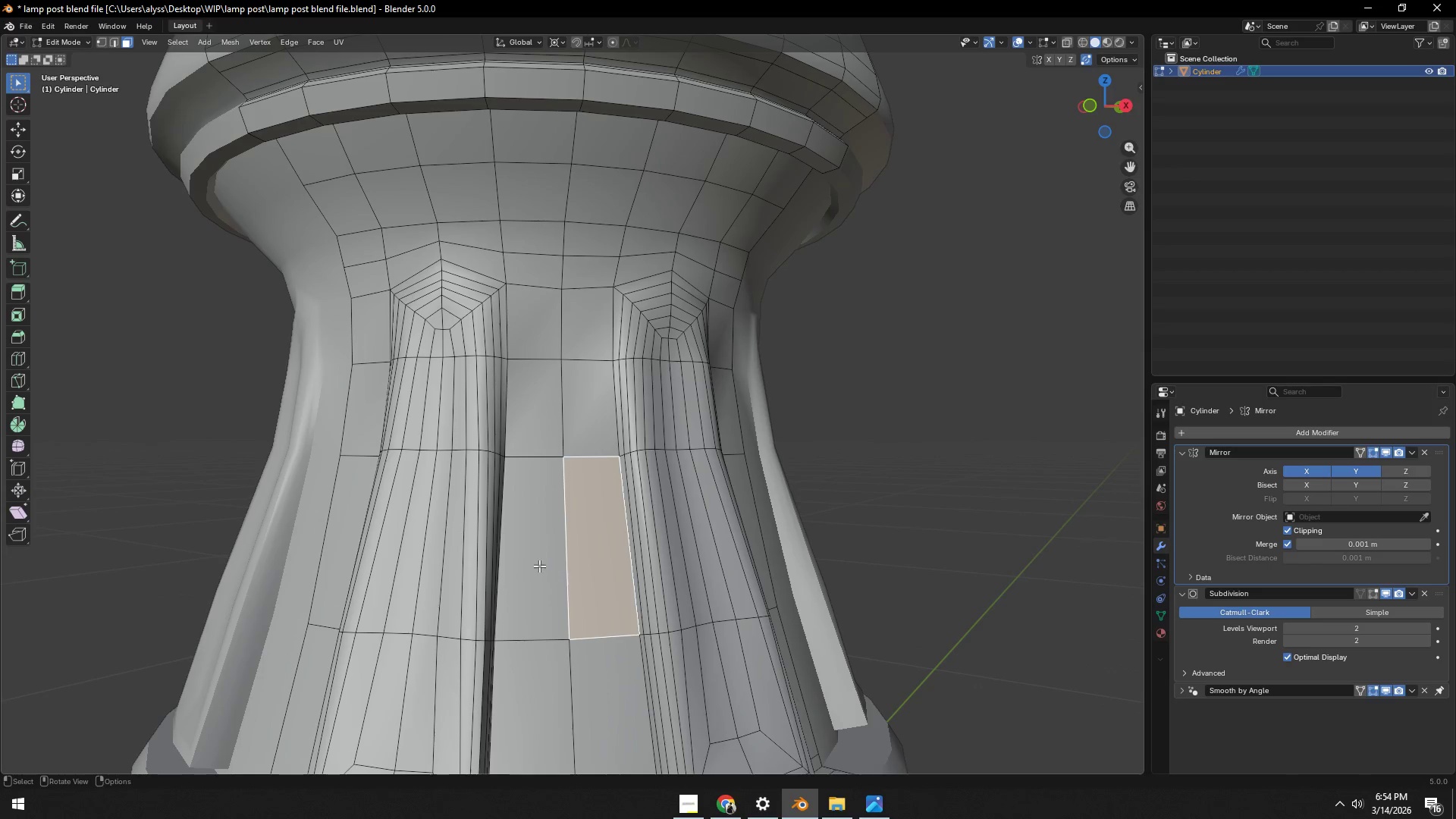 
left_click([533, 566])
 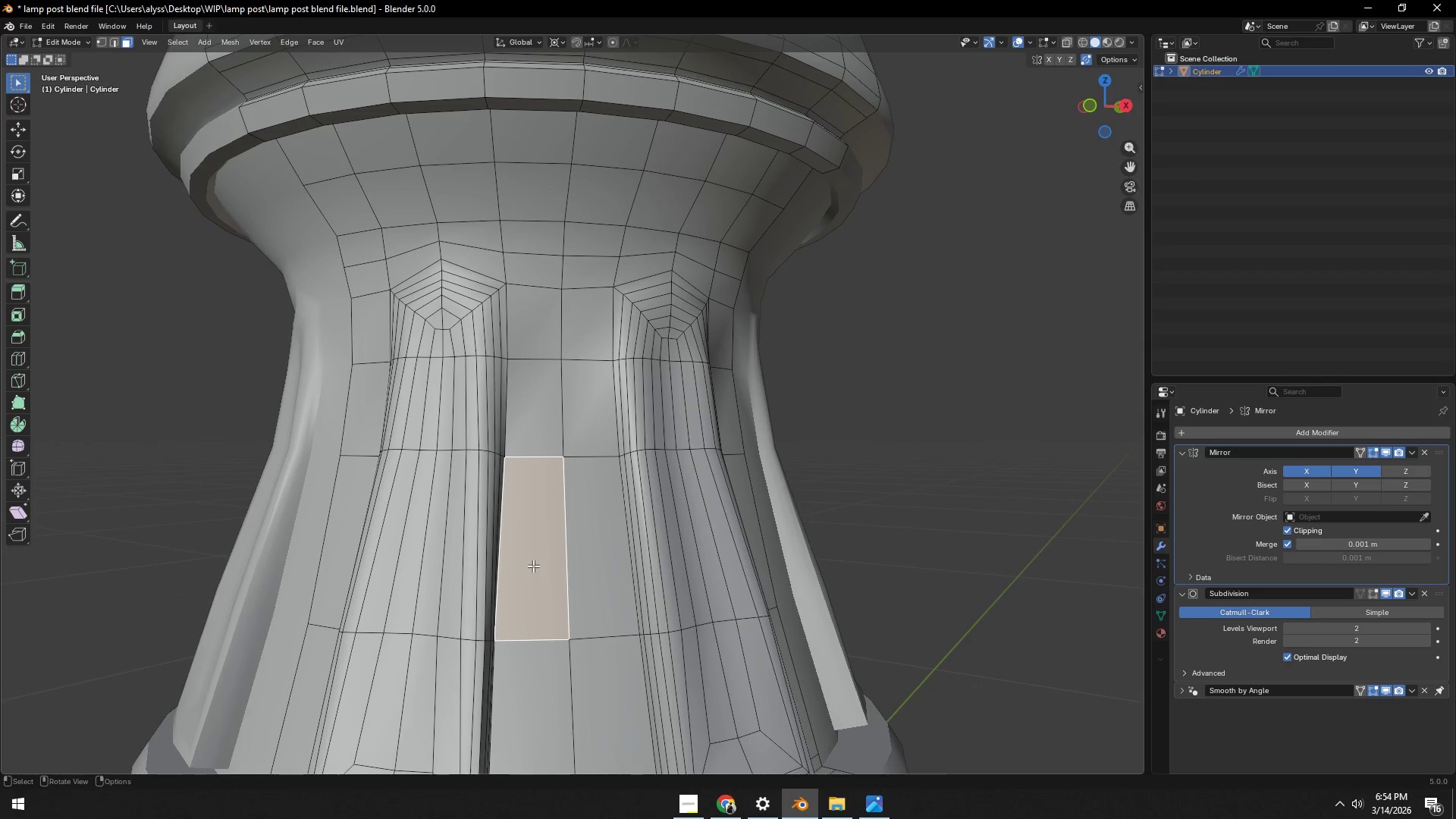 
hold_key(key=ShiftLeft, duration=1.5)
double_click([590, 559])
 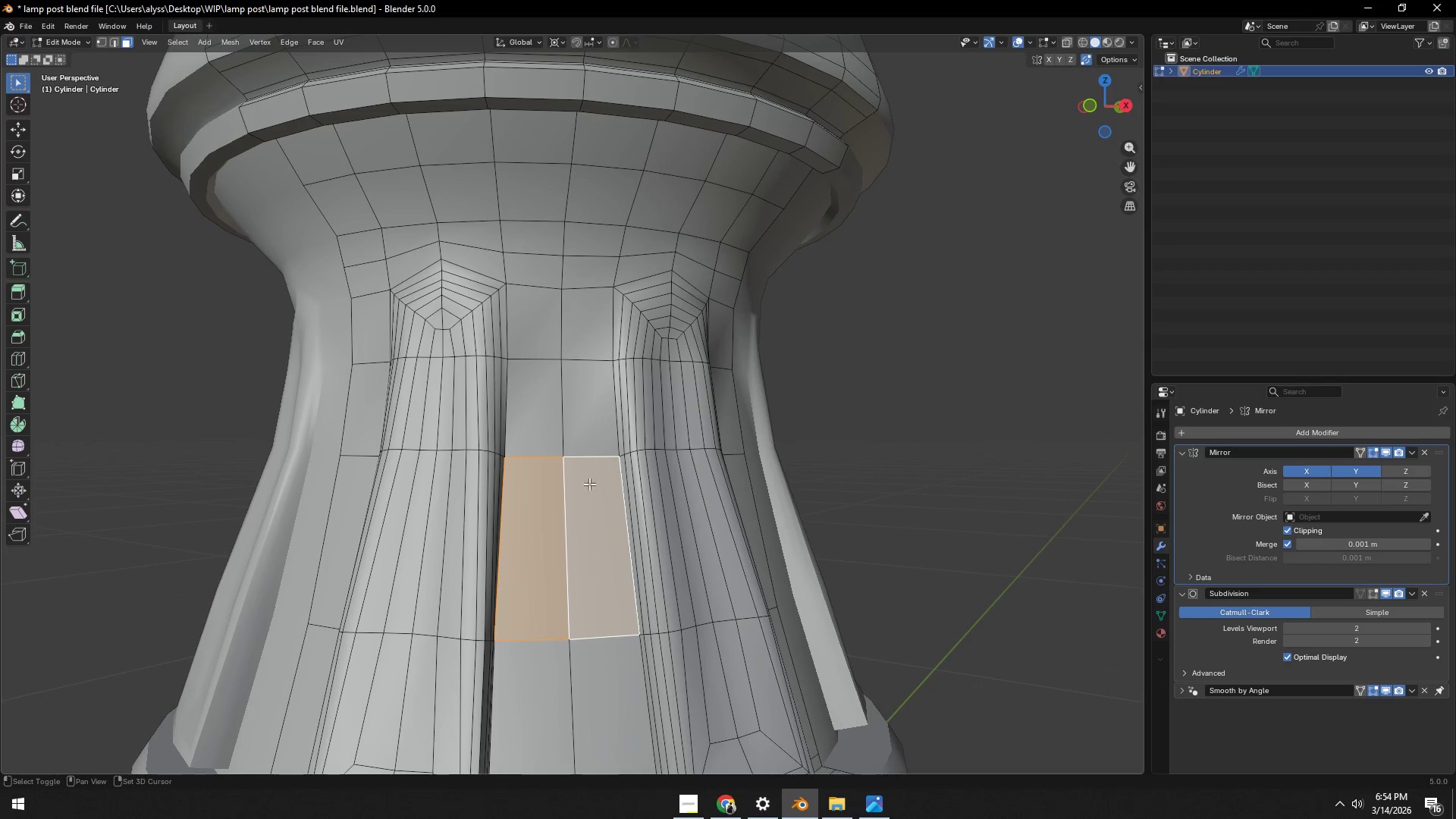 
triple_click([592, 425])
 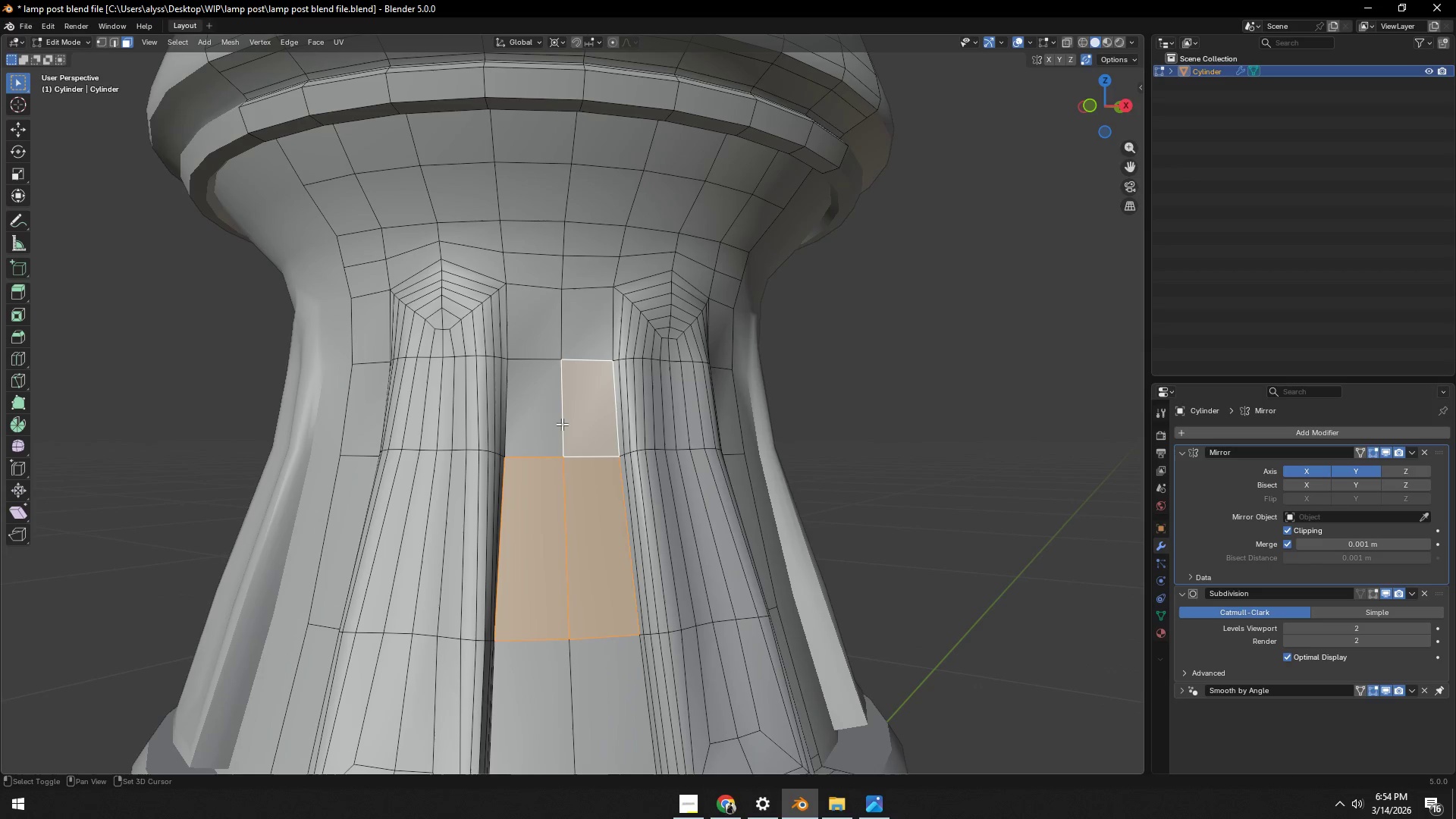 
triple_click([542, 418])
 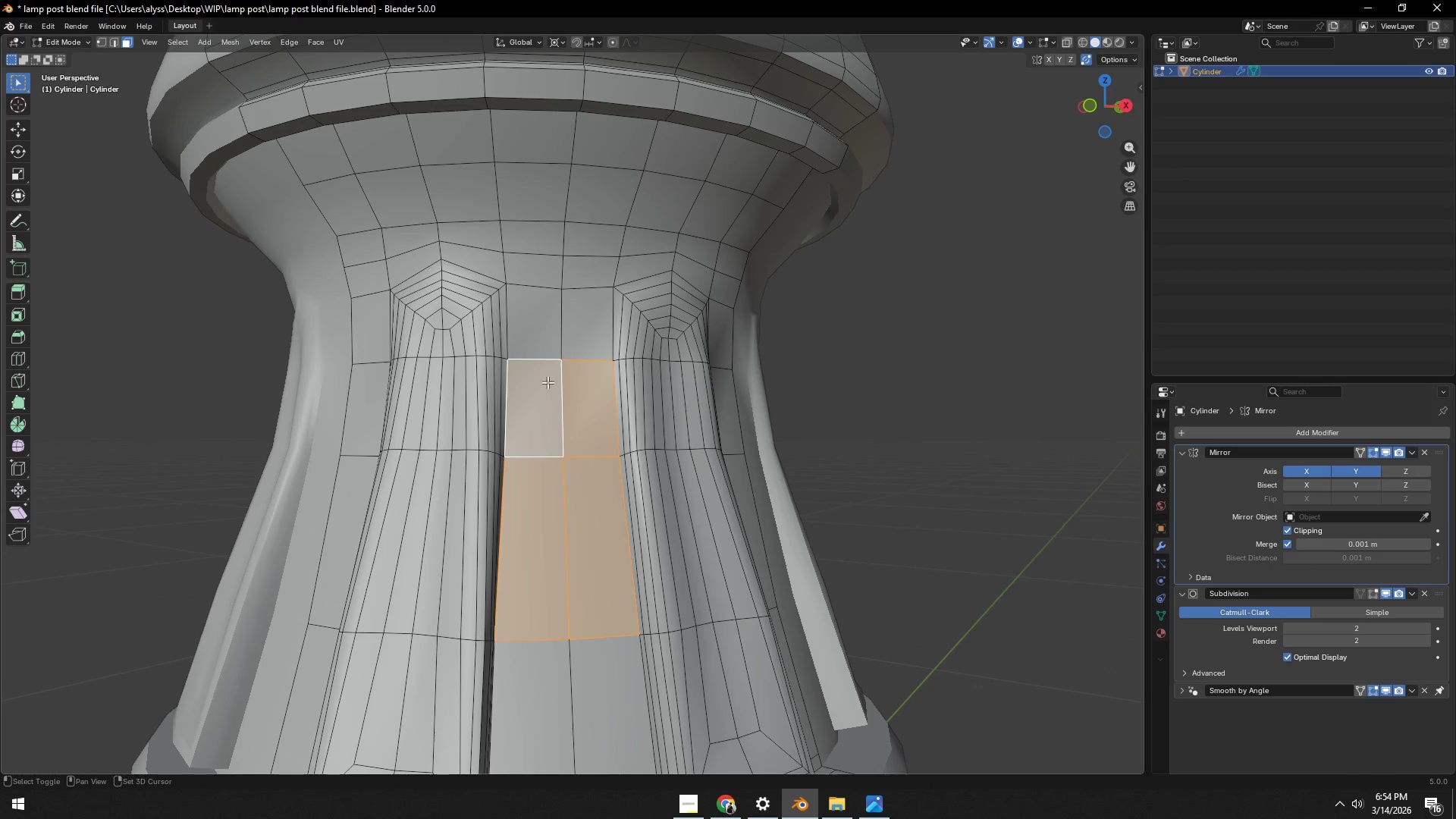 
triple_click([547, 336])
 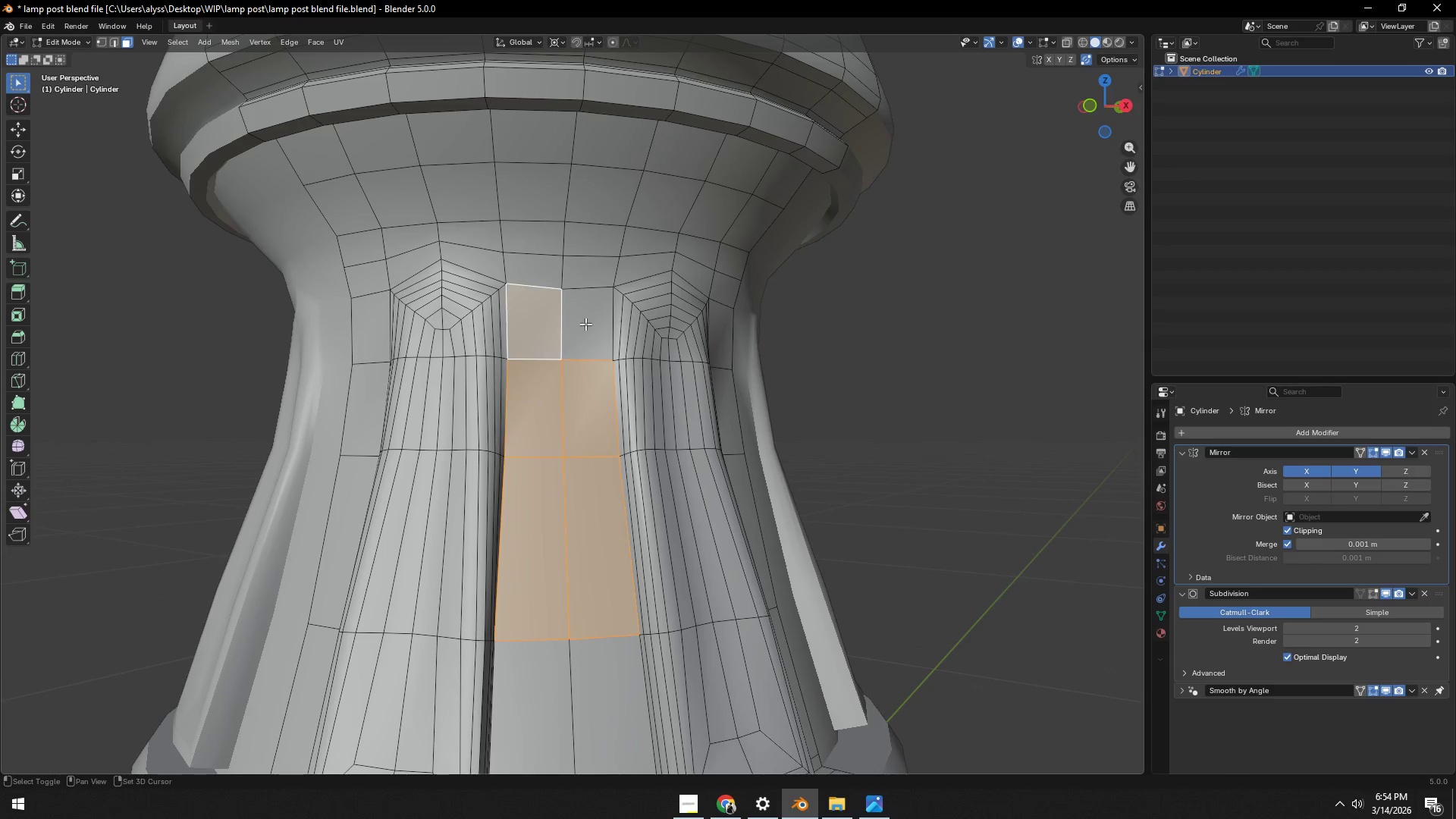 
hold_key(key=ShiftLeft, duration=1.52)
triple_click([591, 323])
 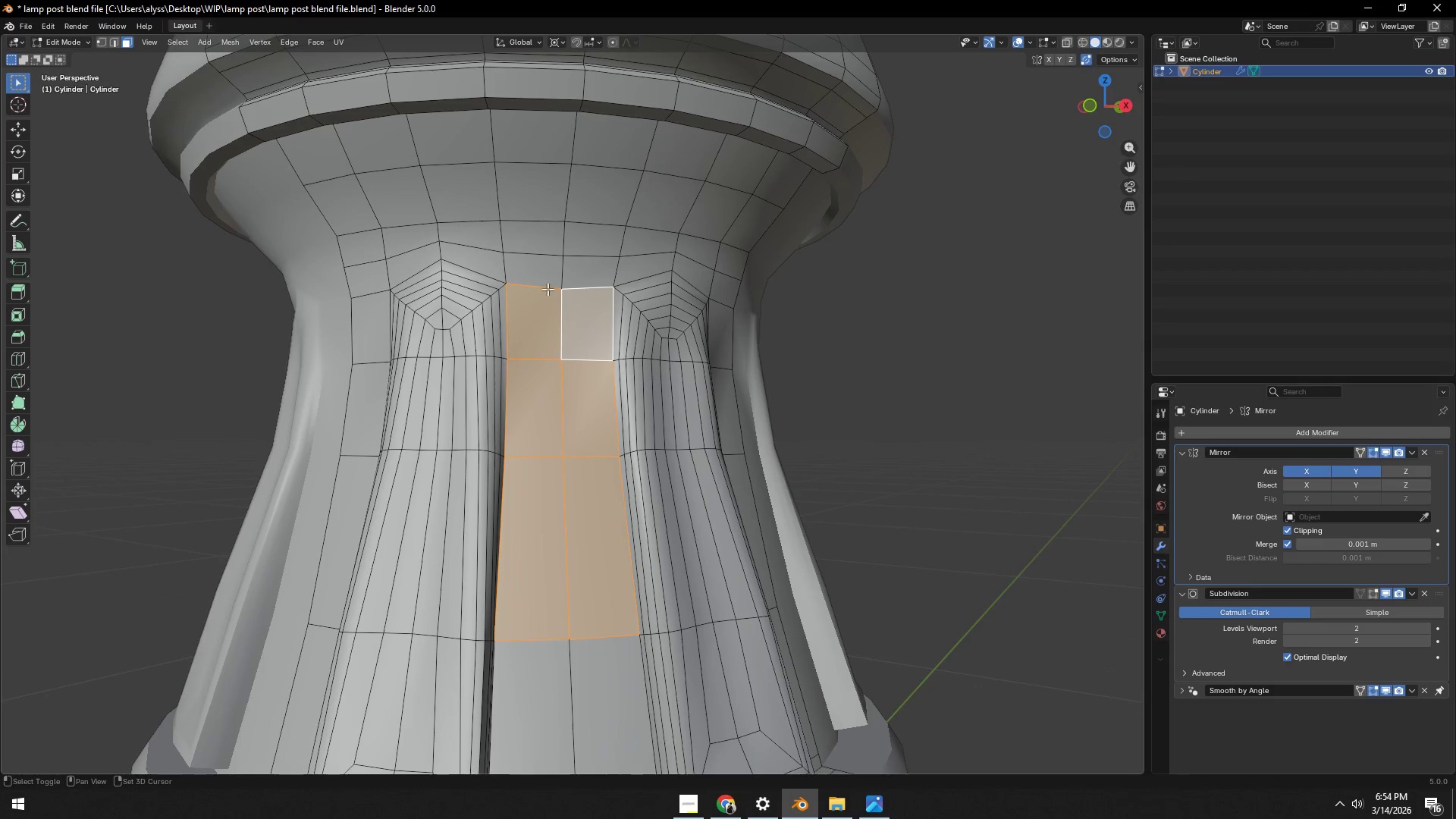 
triple_click([544, 283])
 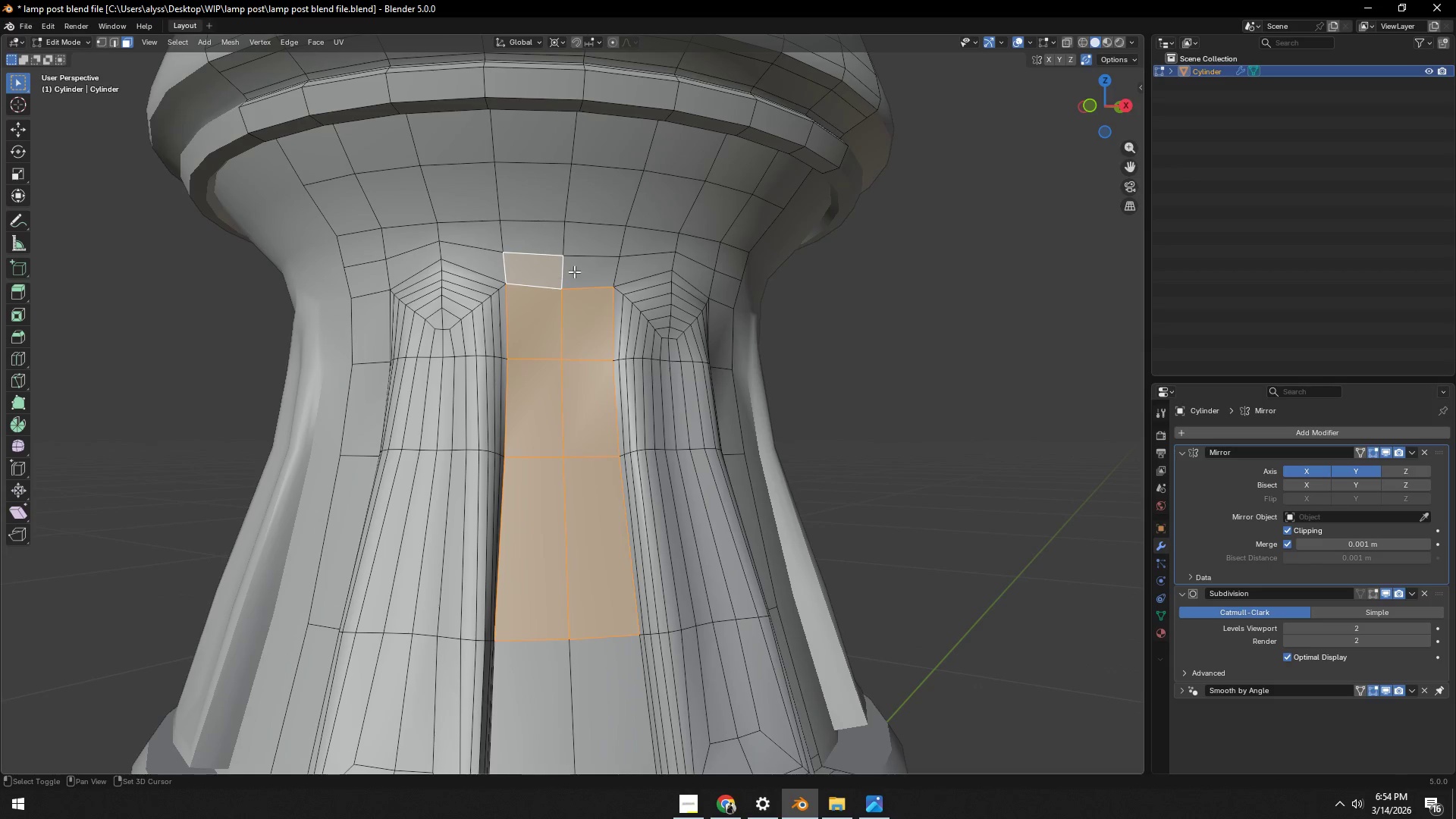 
triple_click([586, 270])
 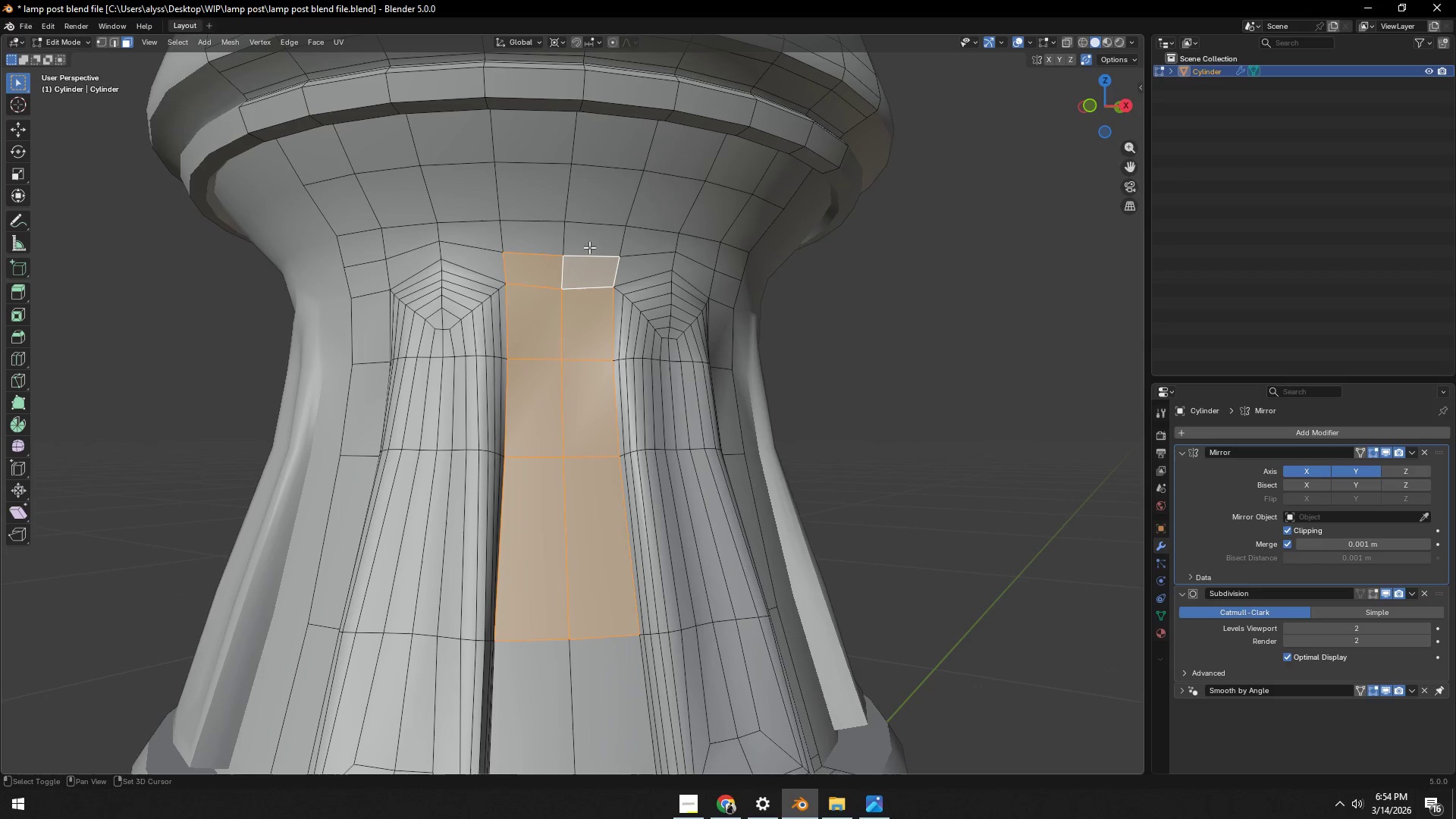 
triple_click([590, 245])
 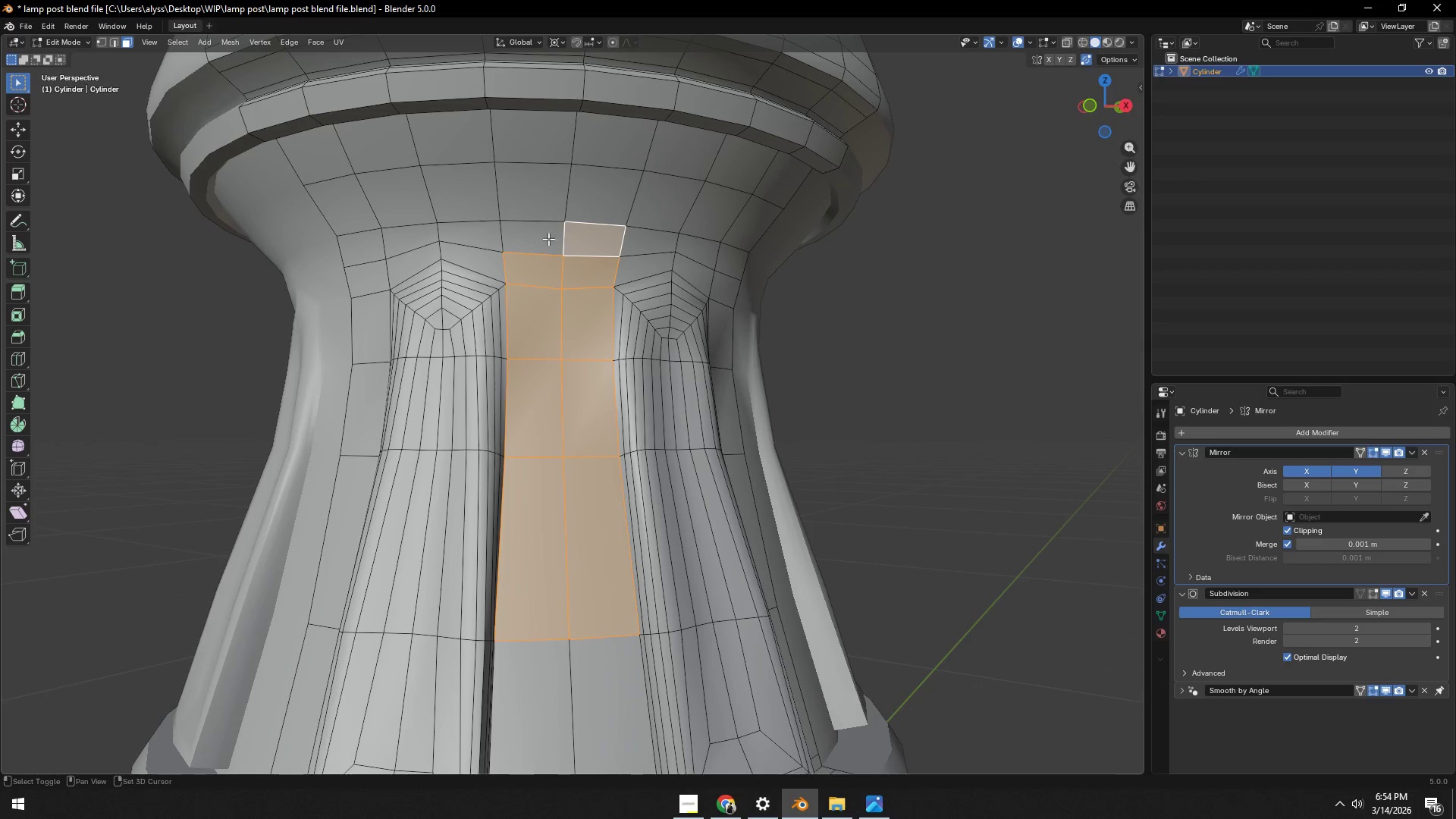 
triple_click([547, 237])
 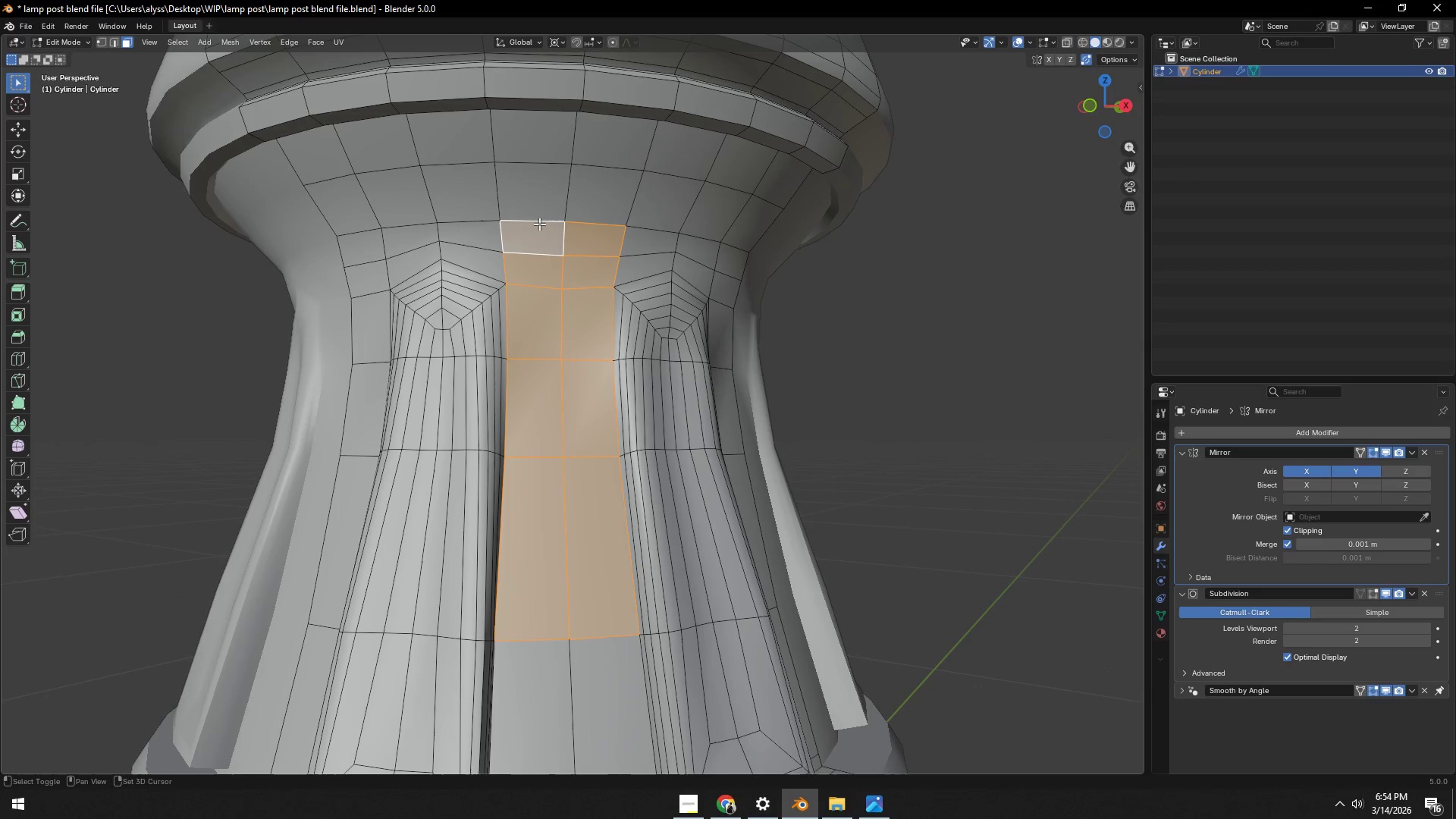 
hold_key(key=ShiftLeft, duration=1.17)
left_click([545, 212])
 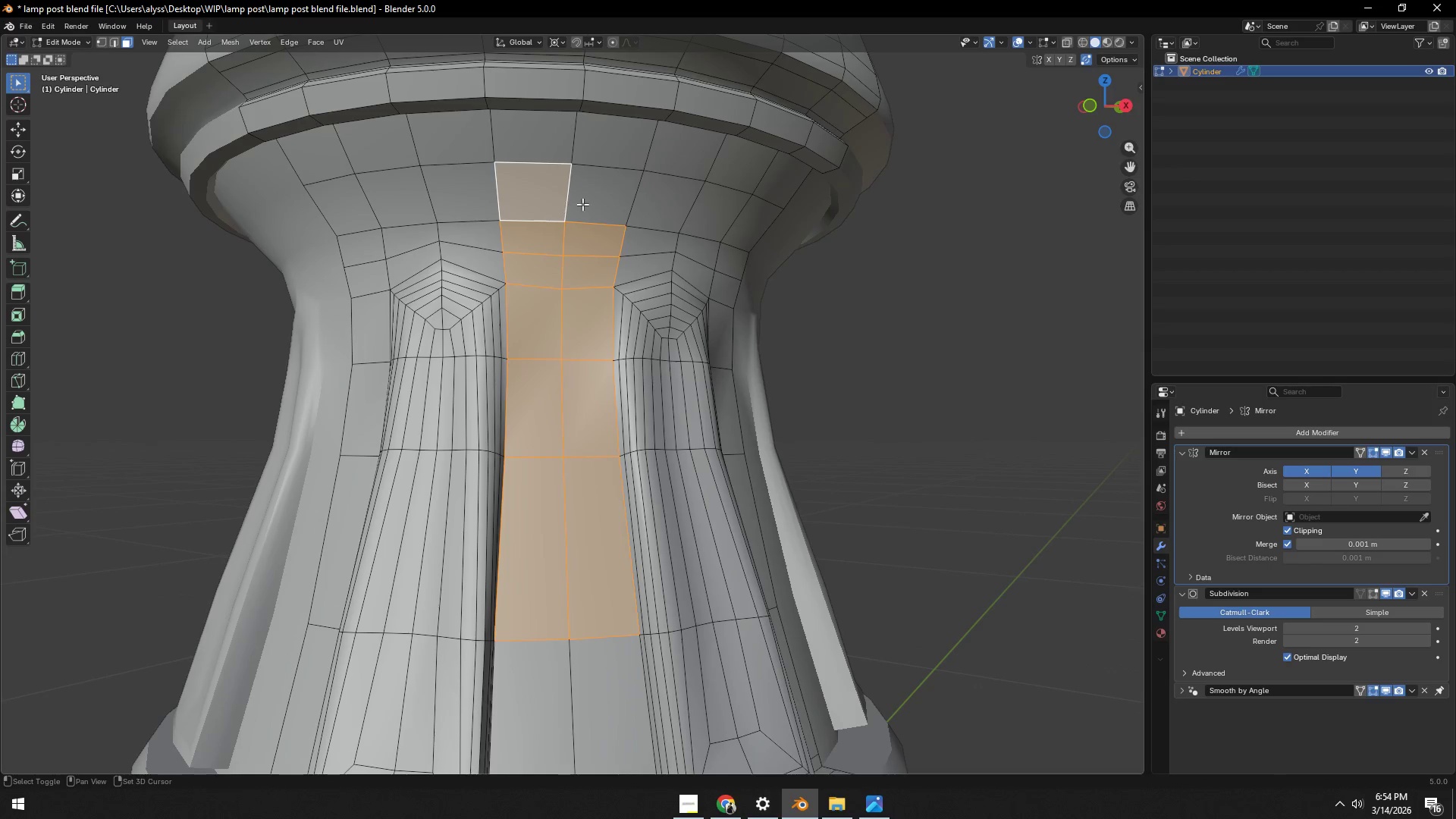 
double_click([592, 202])
 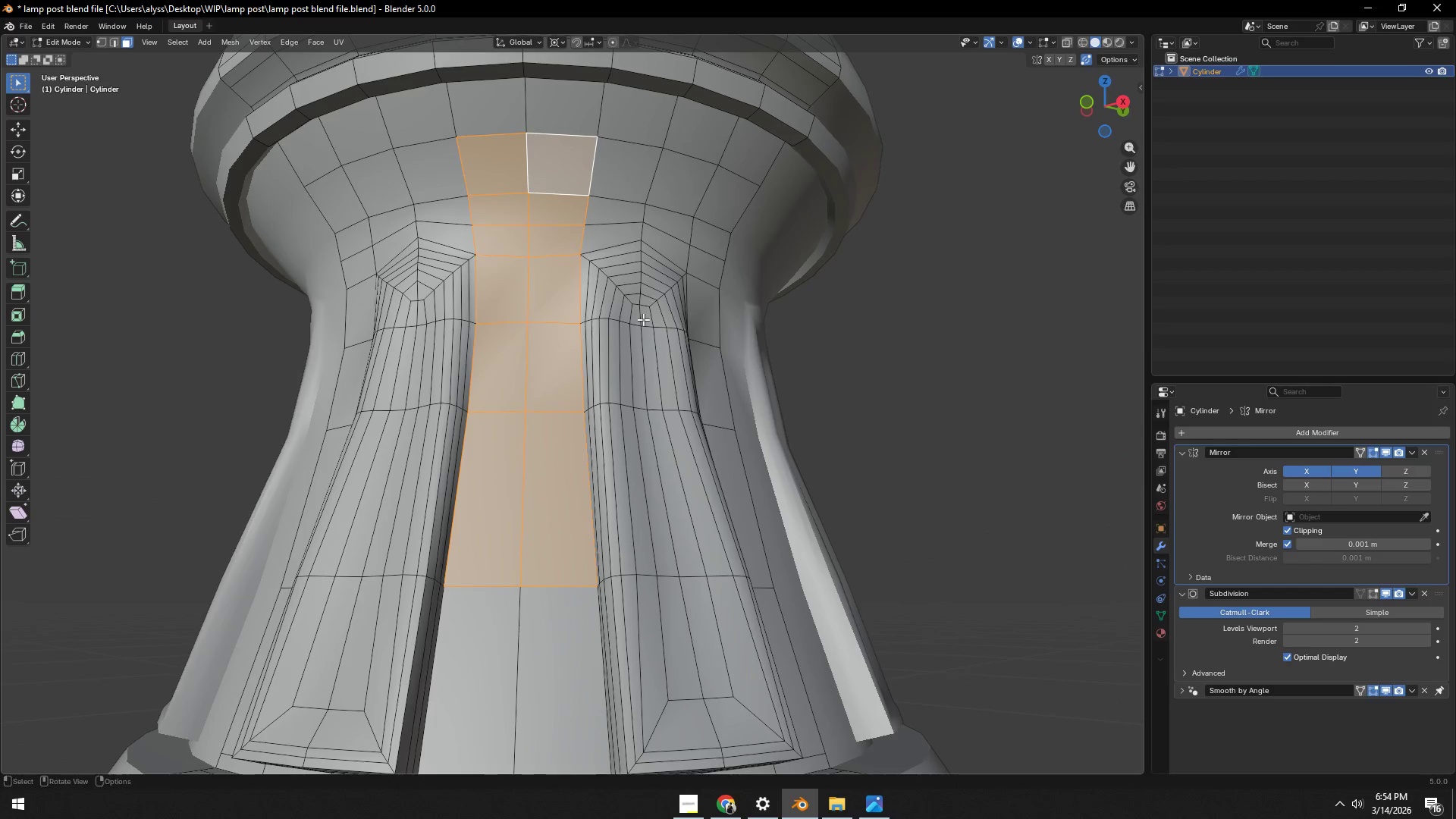 
scroll: coordinate [643, 322], scroll_direction: up, amount: 1.0
 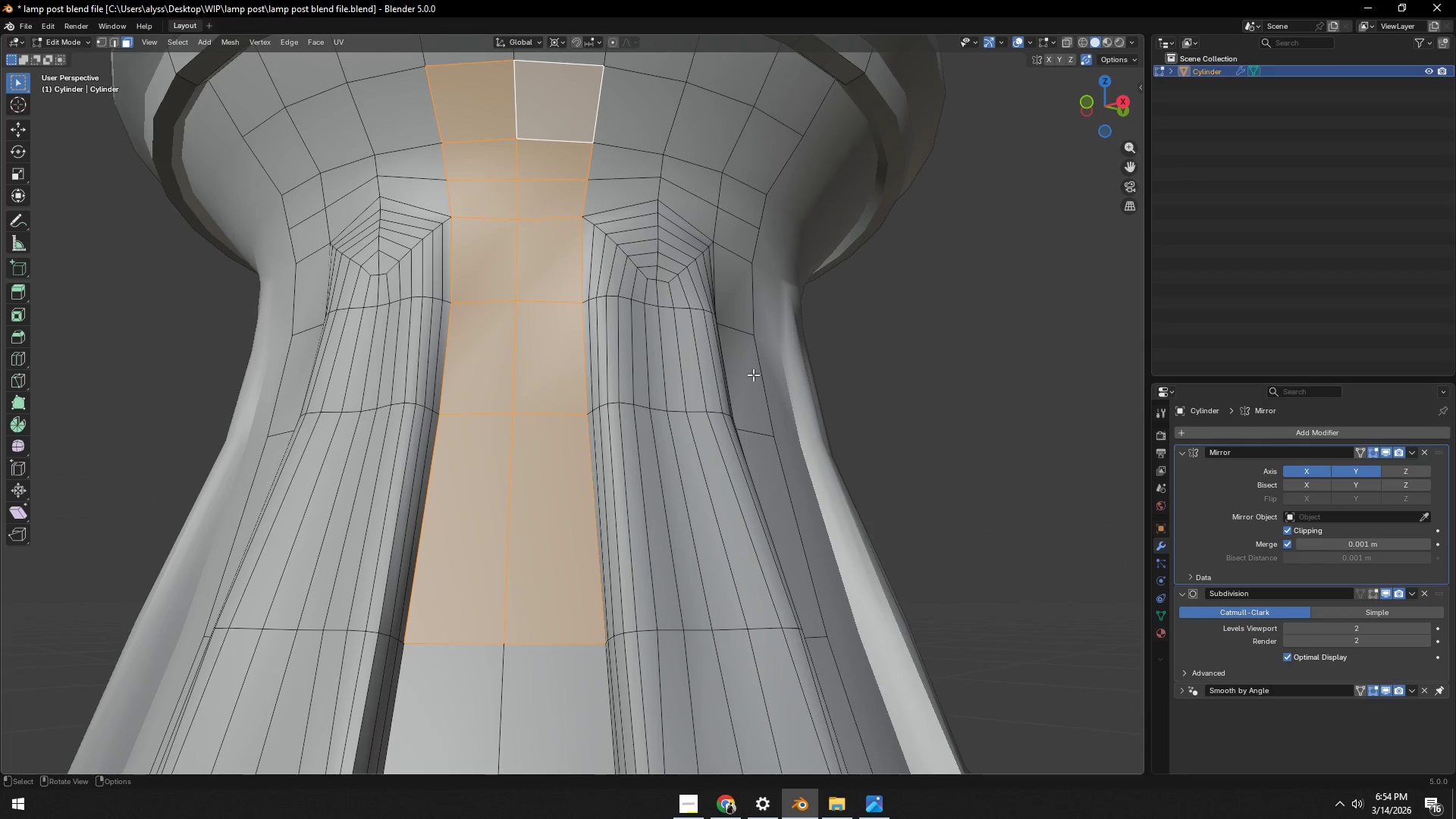 
key(I)
 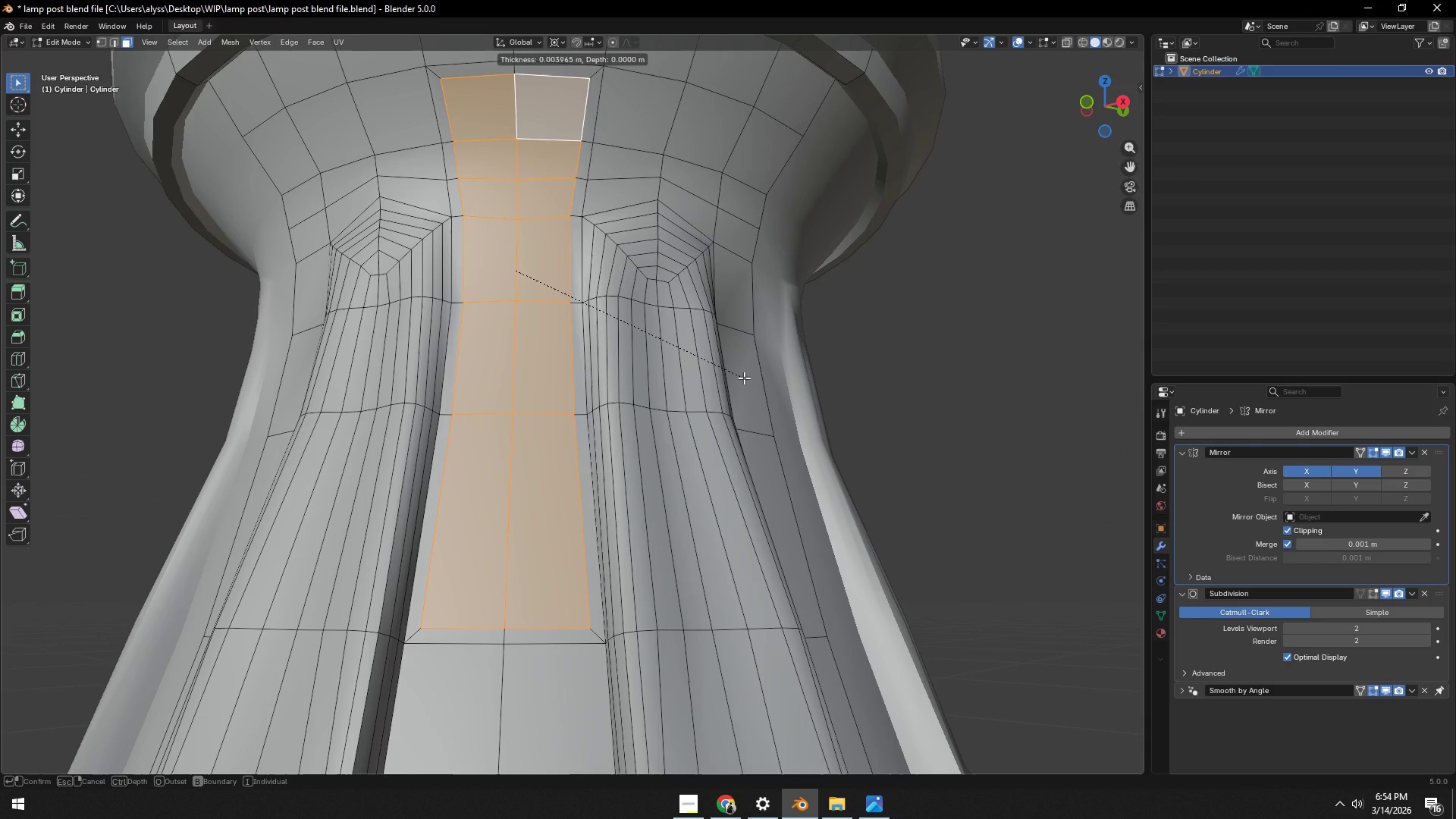 
left_click([744, 378])
 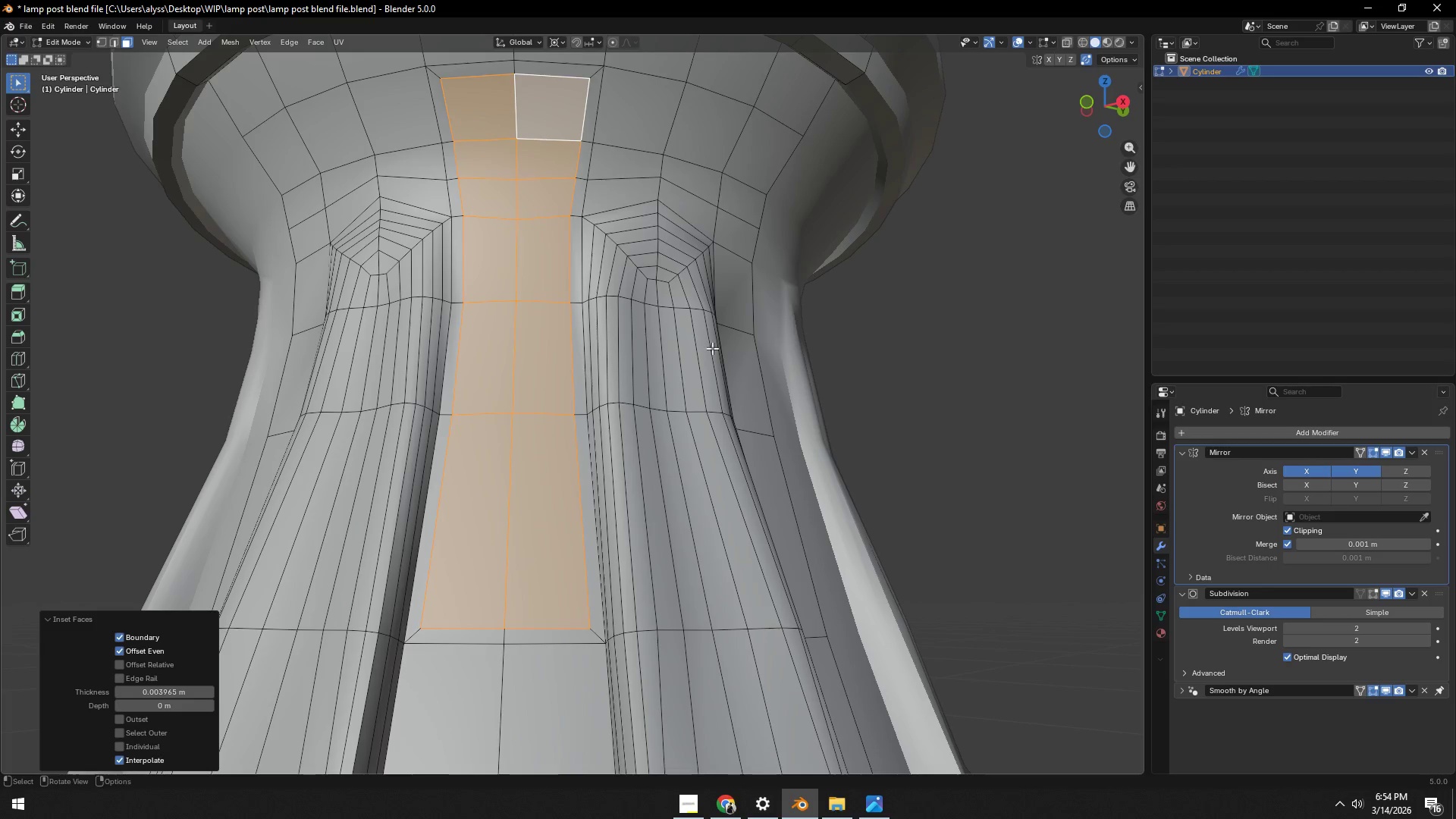 
hold_key(key=ShiftLeft, duration=0.66)
 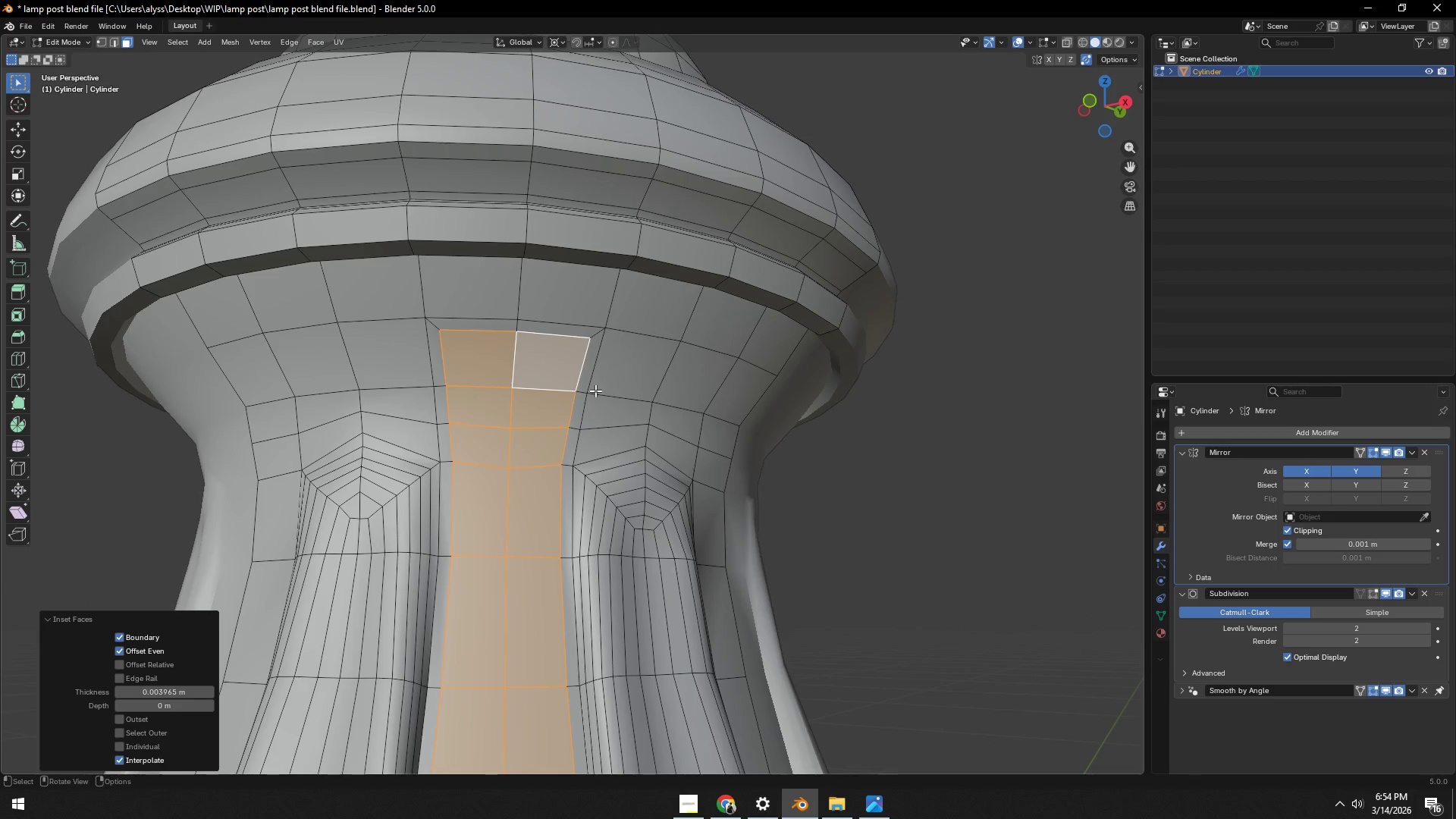 
key(1)
 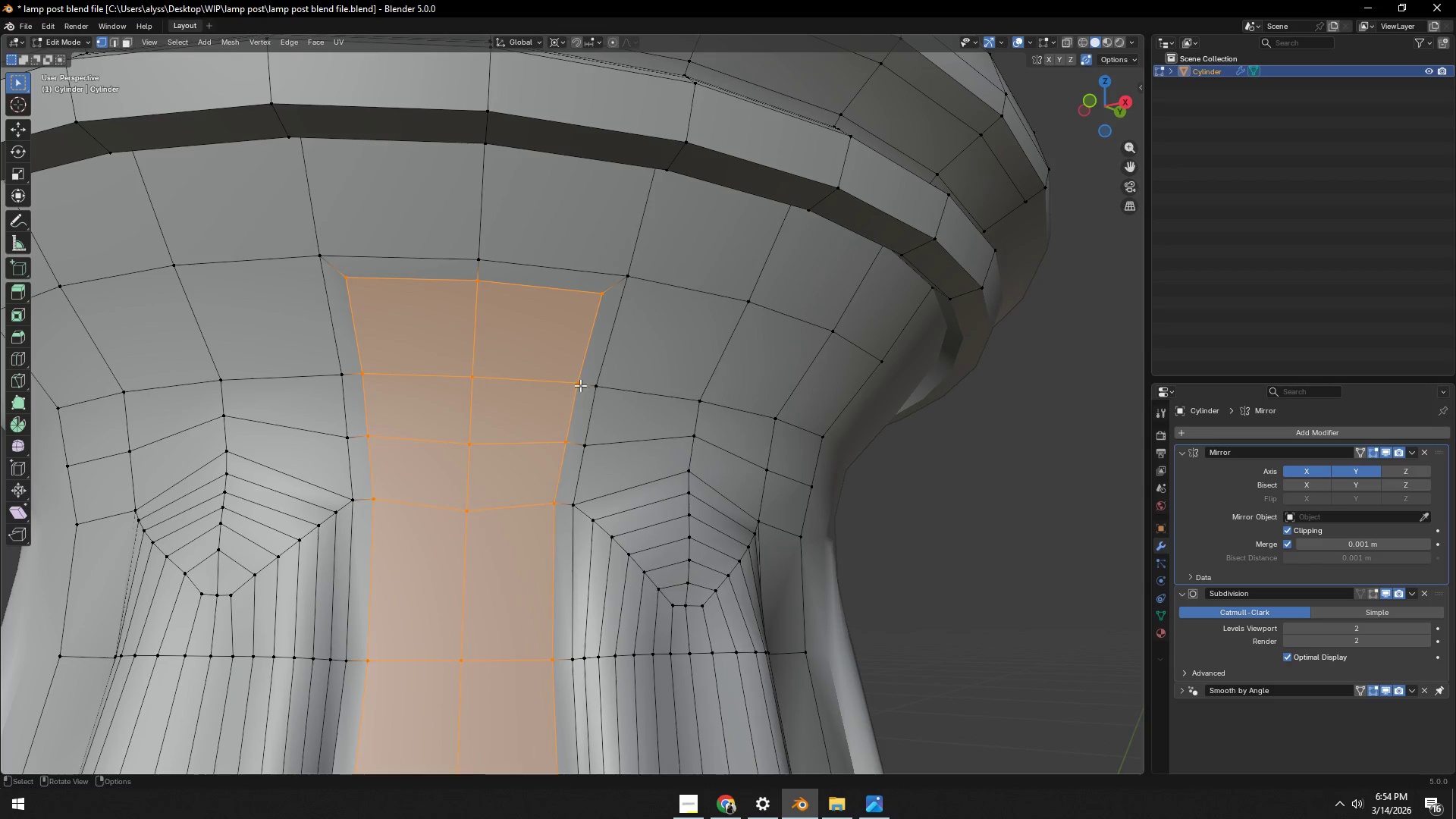 
scroll: coordinate [595, 394], scroll_direction: up, amount: 2.0
 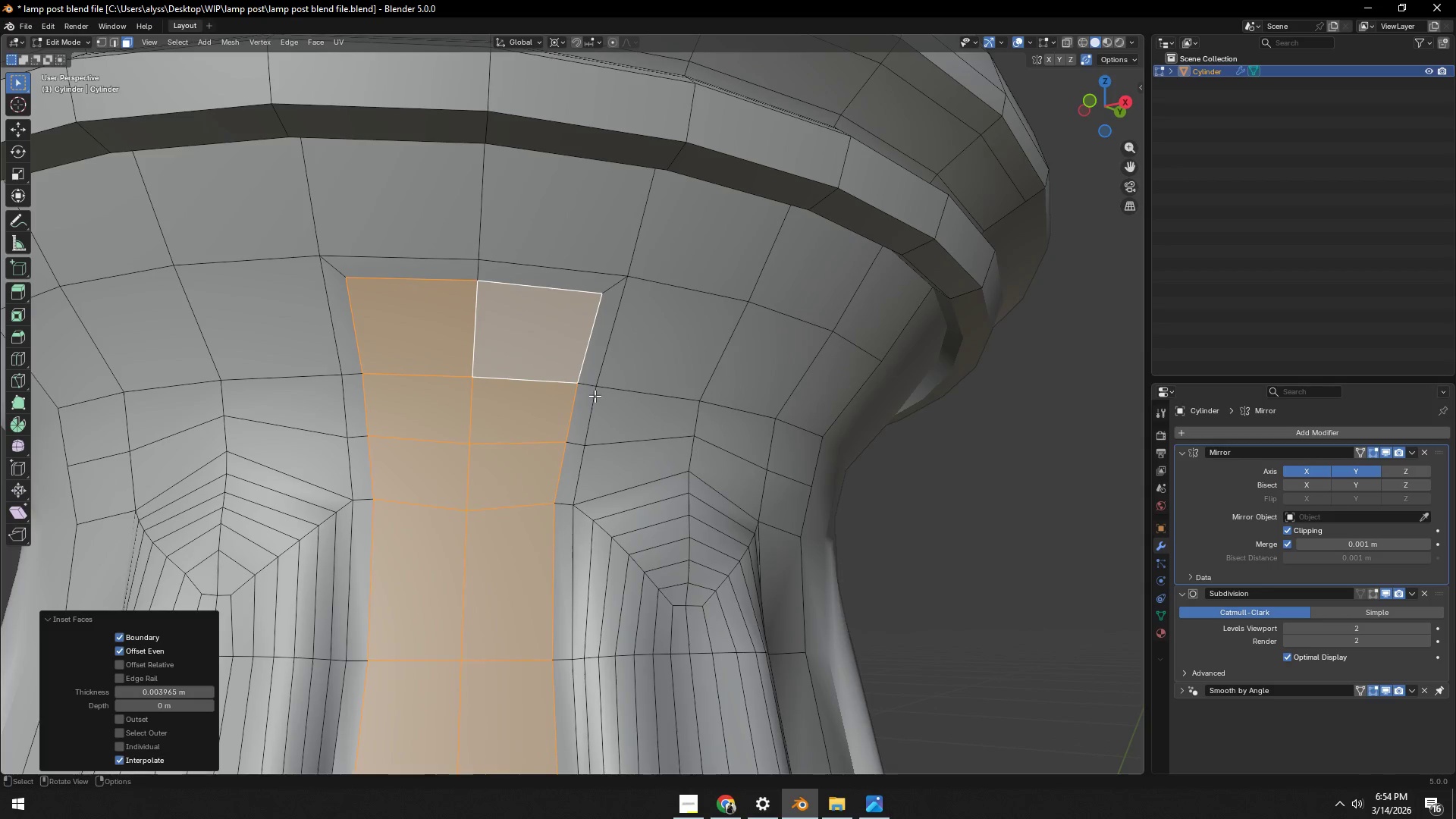 
left_click([579, 384])
 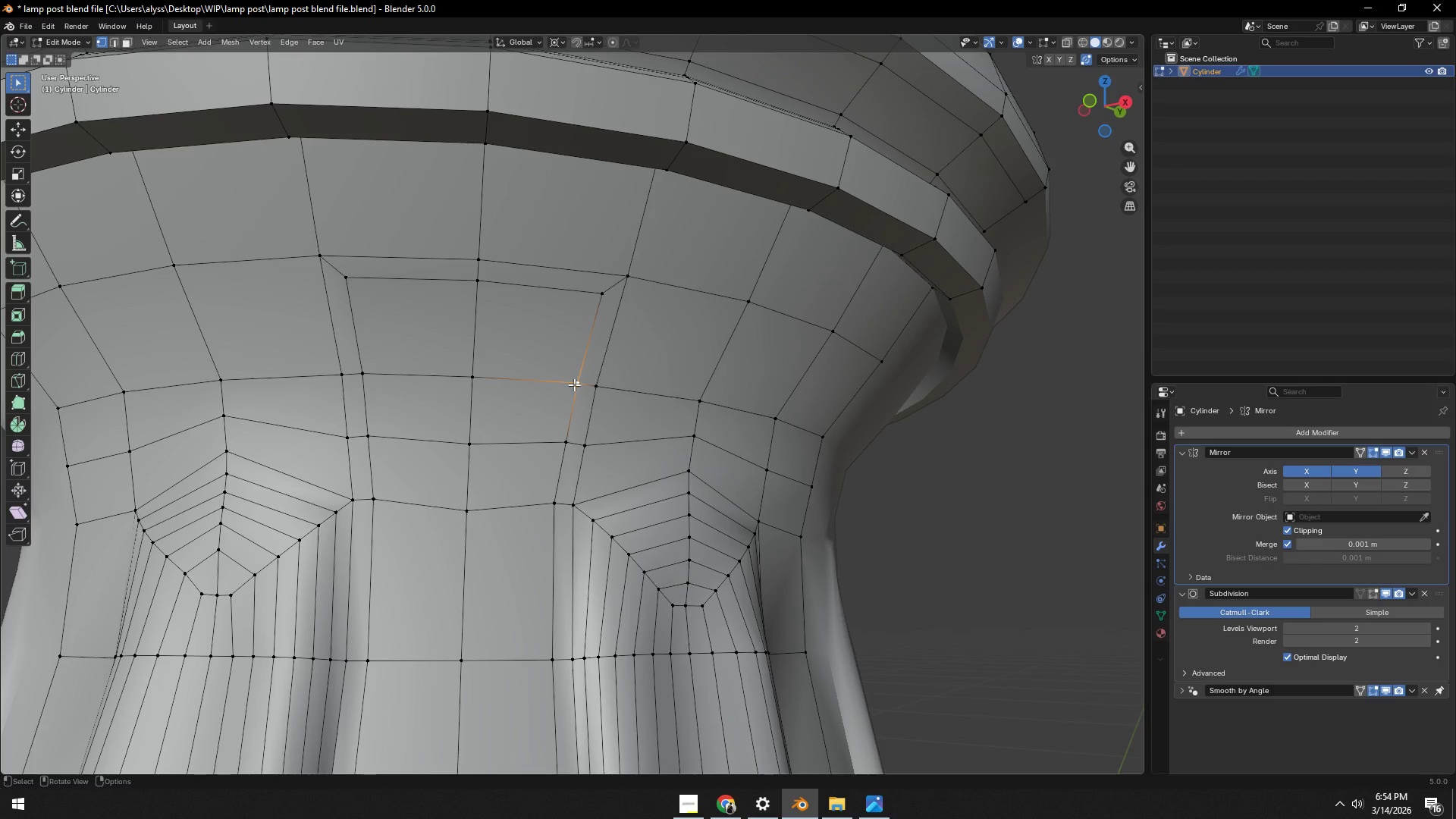 
type(gg)
 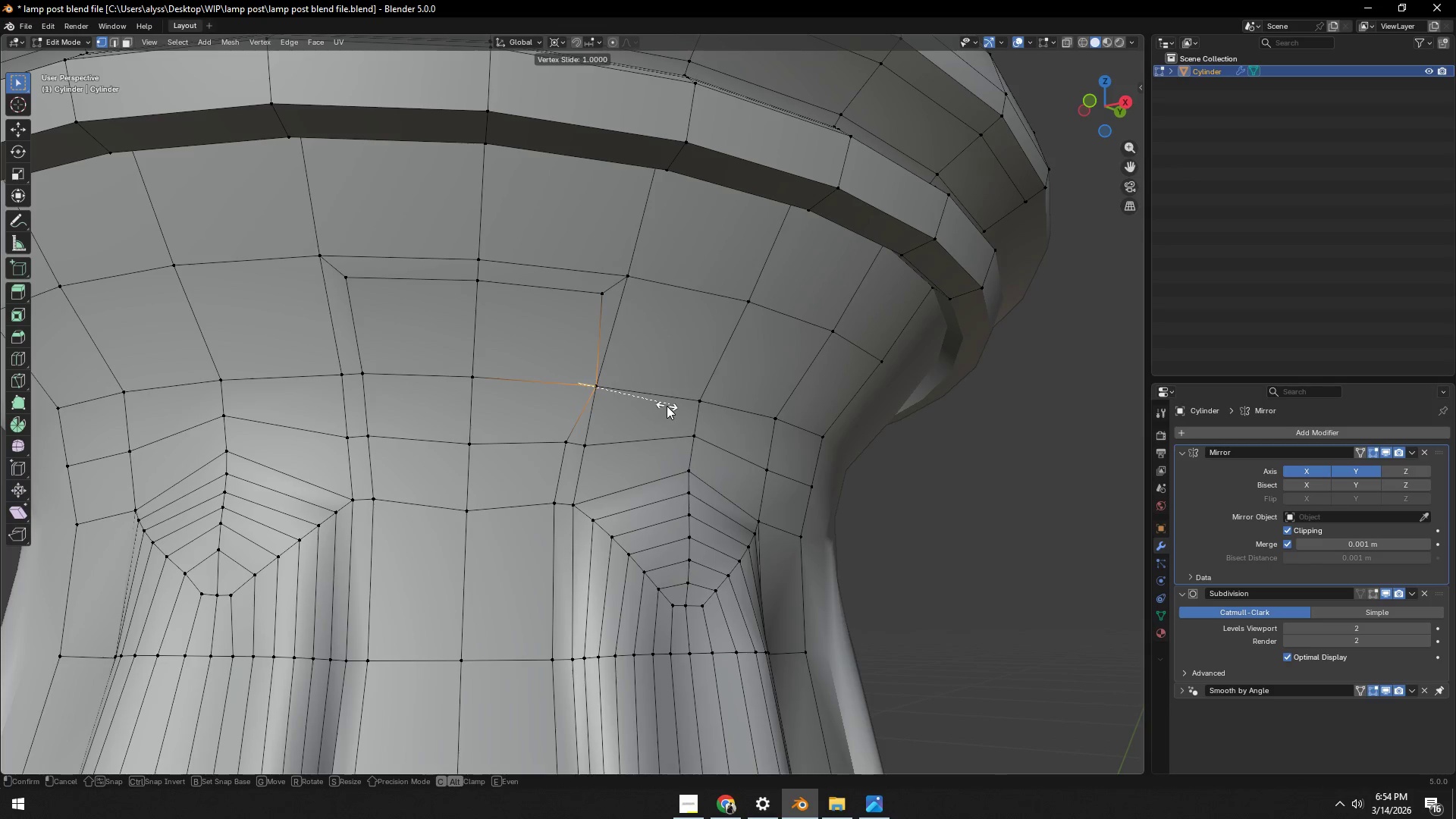 
left_click([667, 406])
 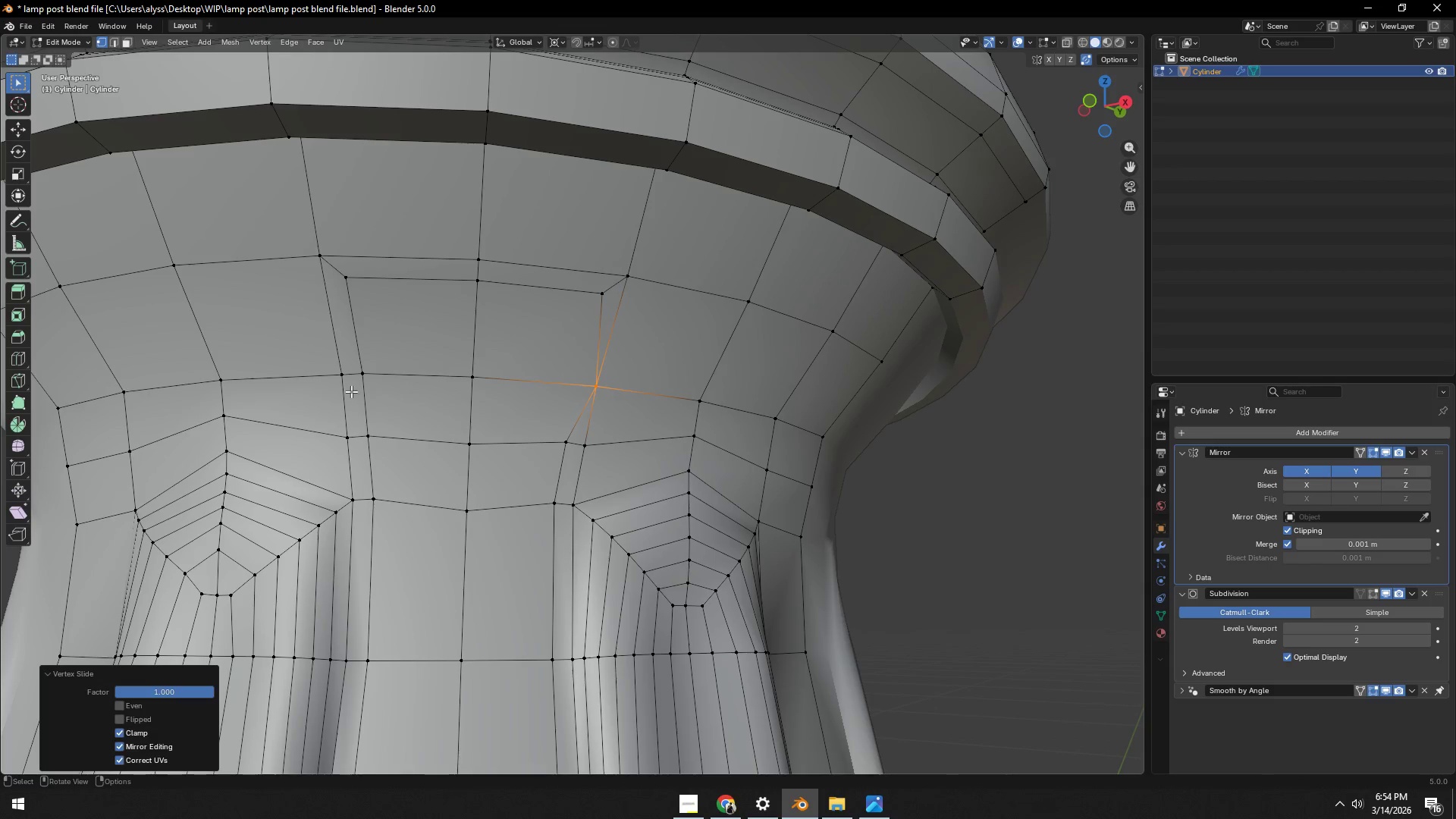 
left_click([366, 378])
 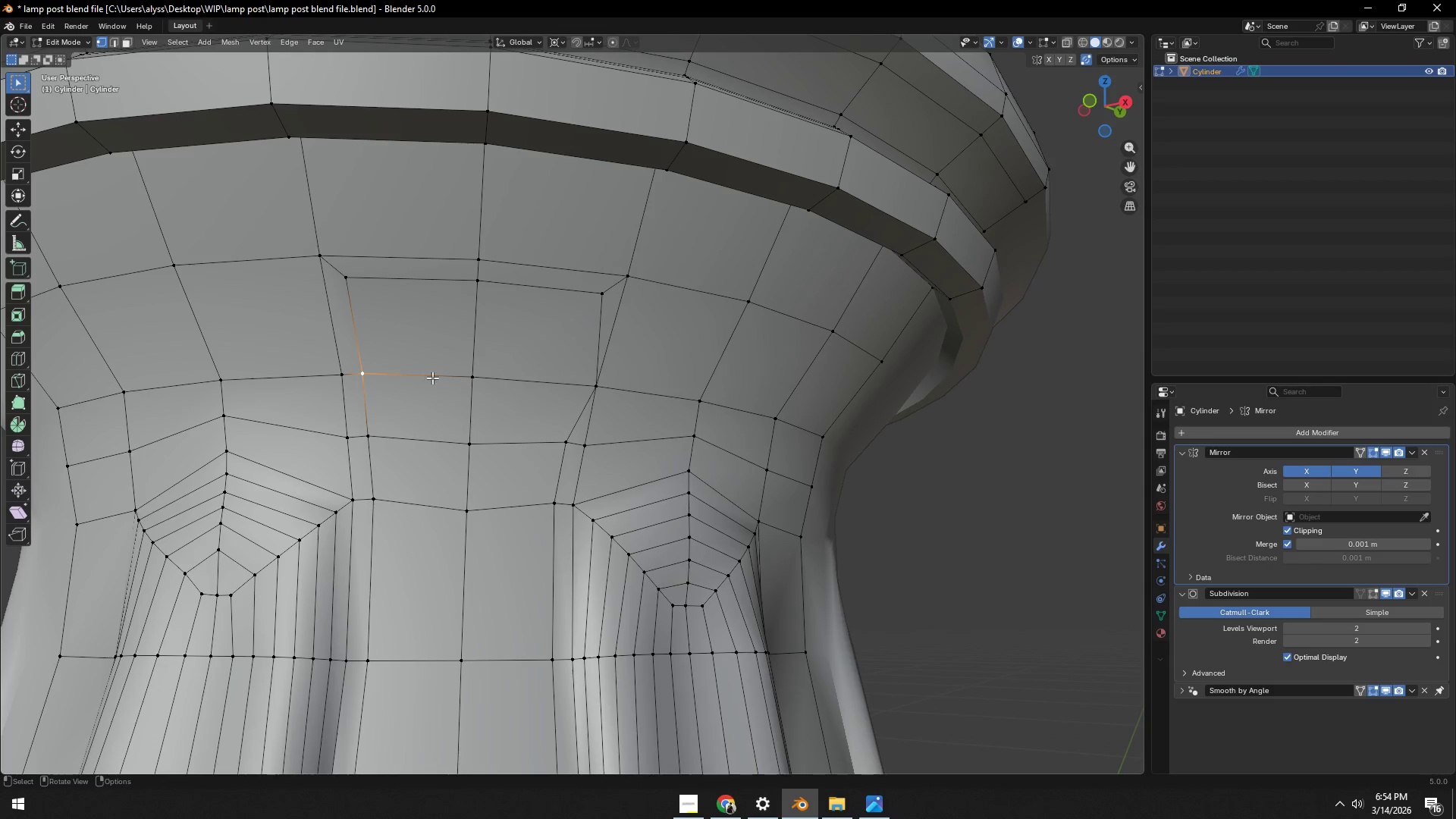 
type(gg)
 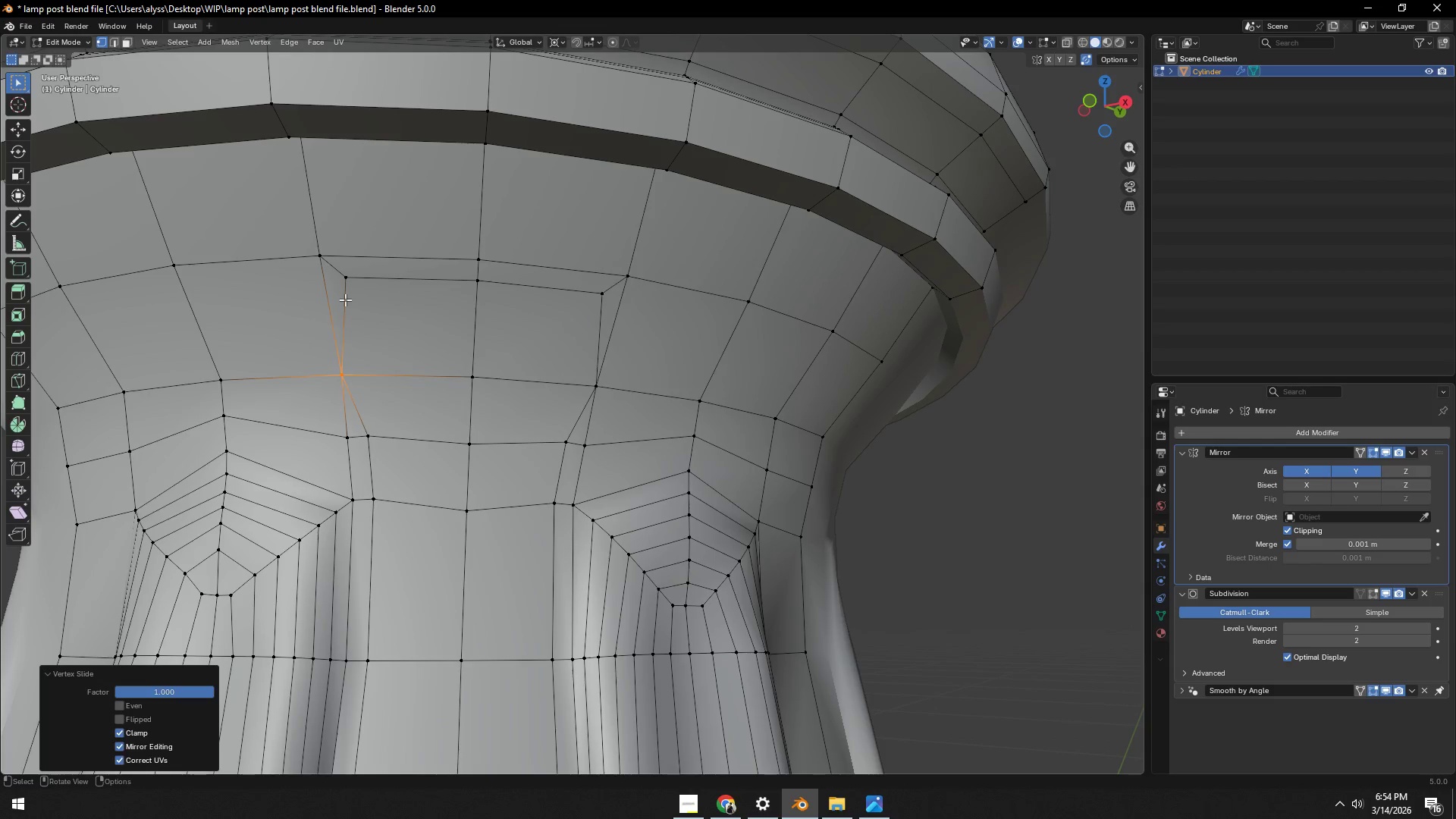 
double_click([348, 292])
 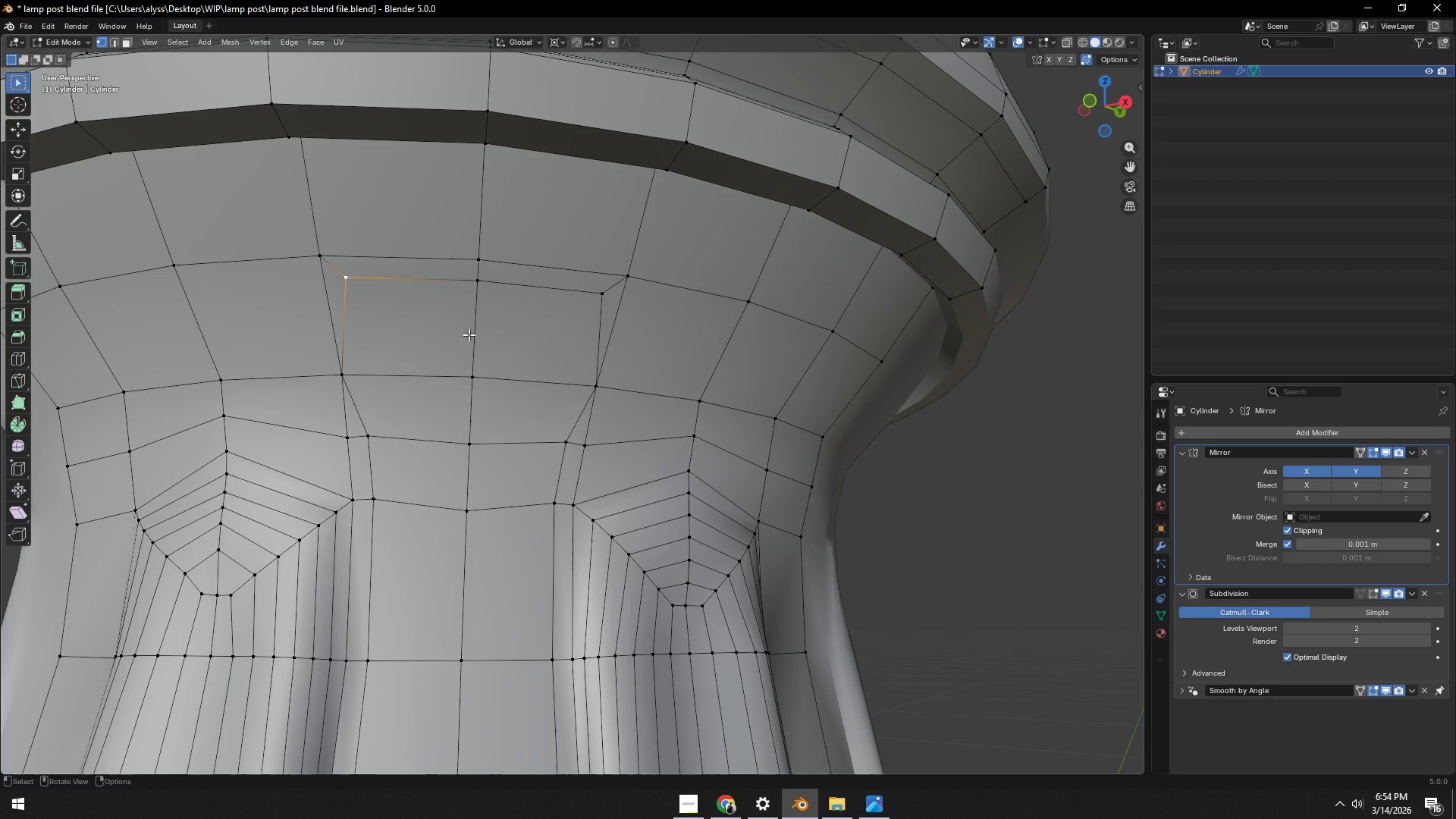 
type(gg)
 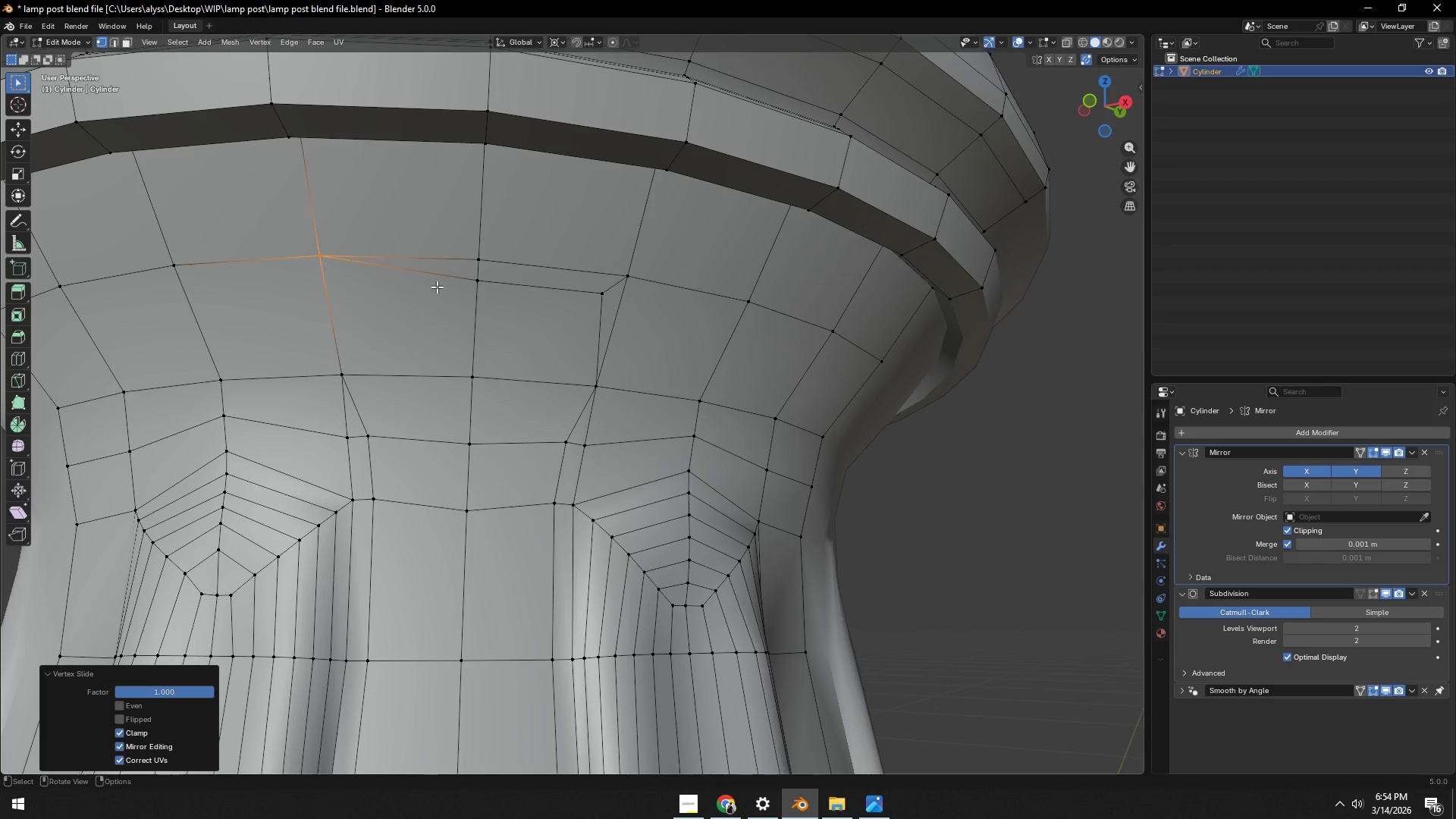 
double_click([484, 294])
 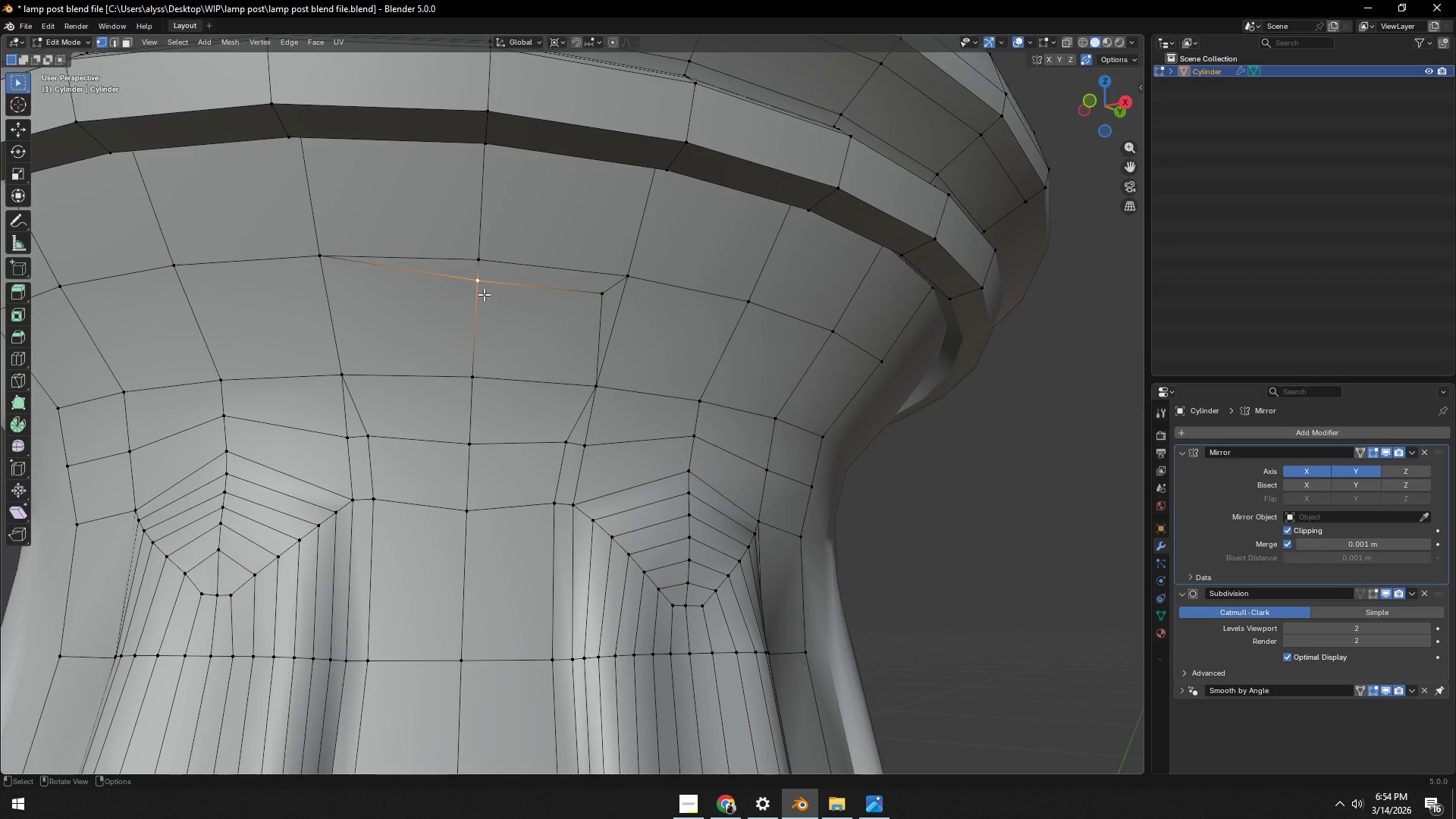 
type(gg)
 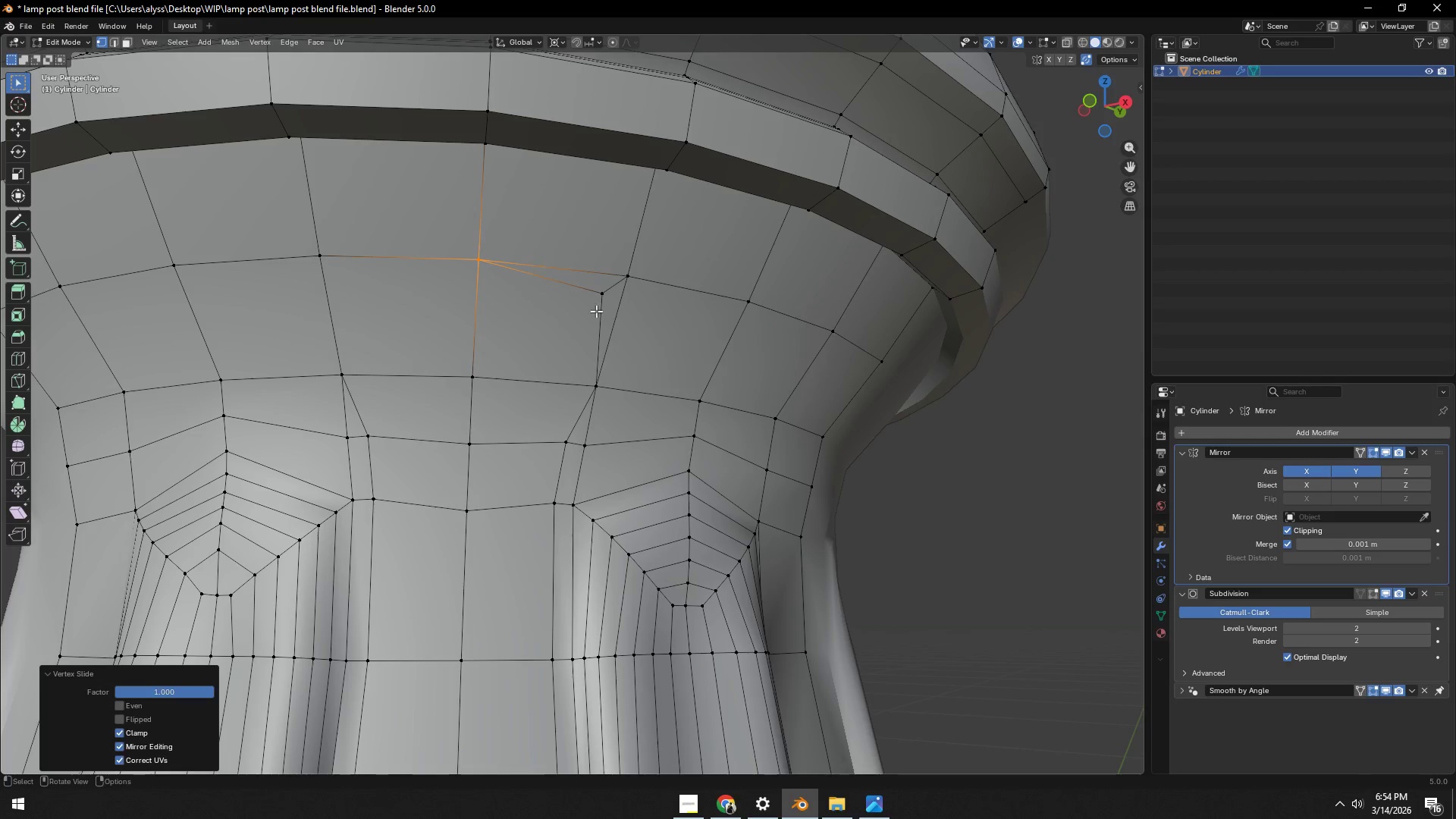 
double_click([602, 300])
 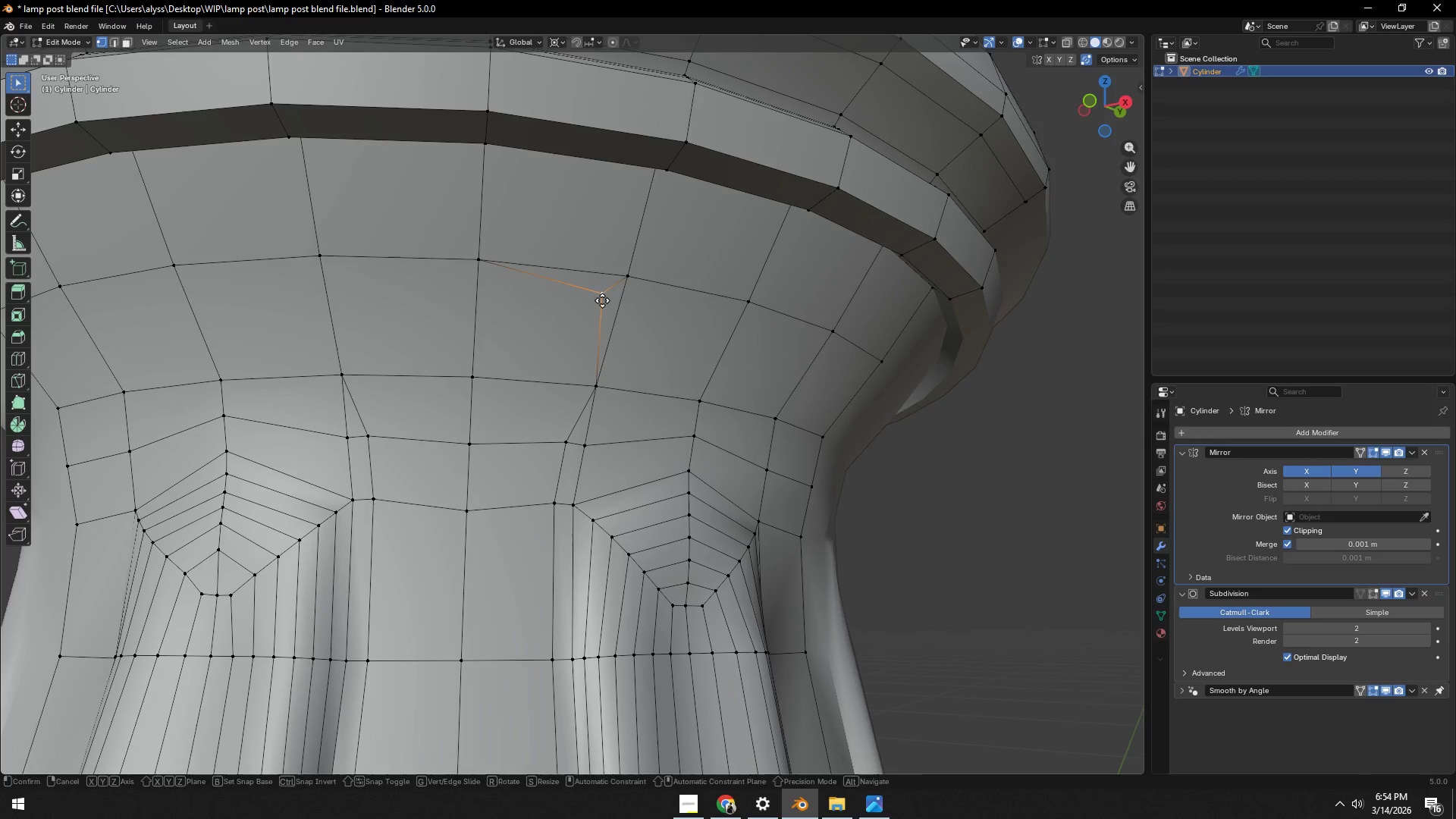 
type(gg)
 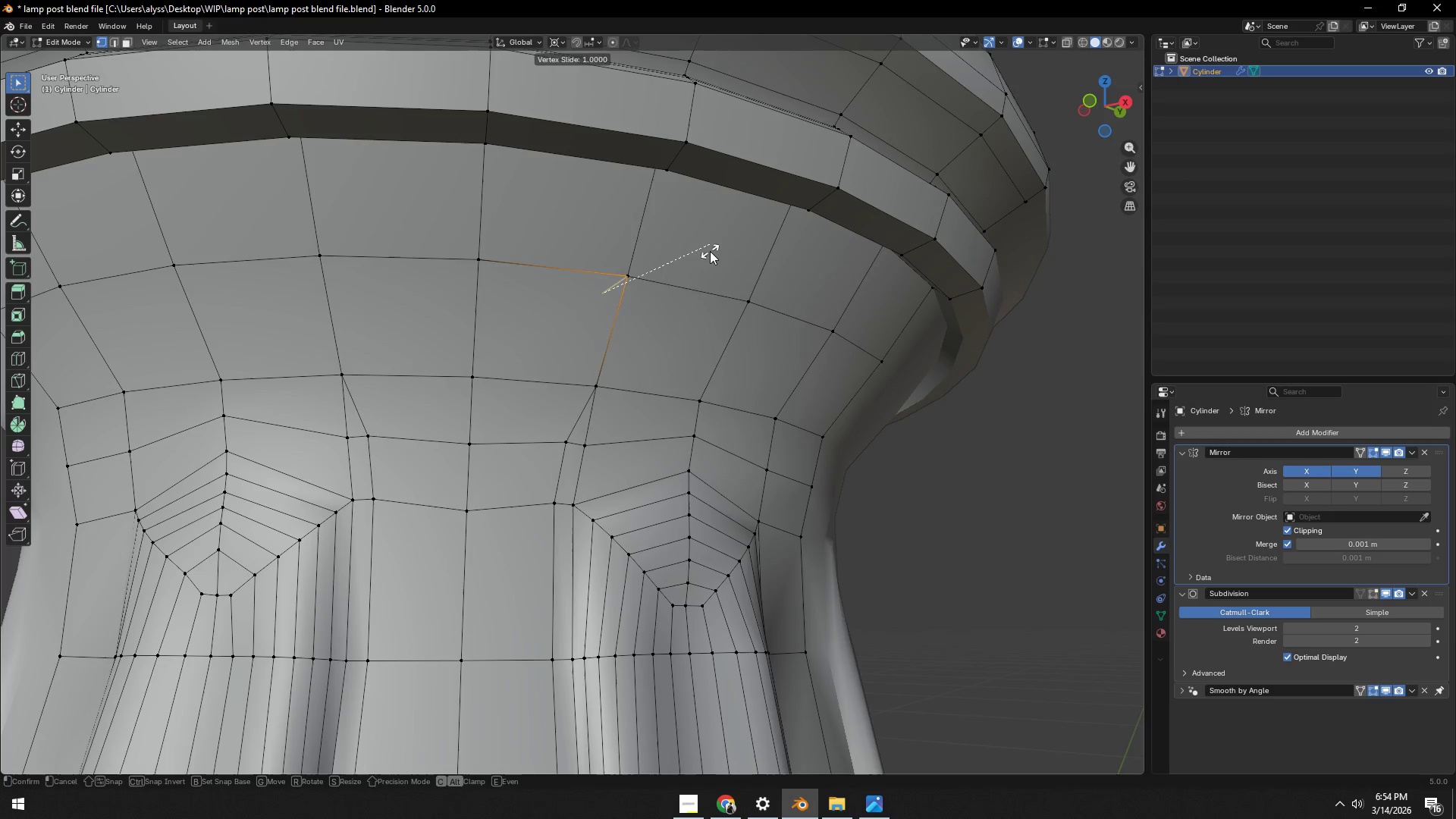 
left_click([710, 251])
 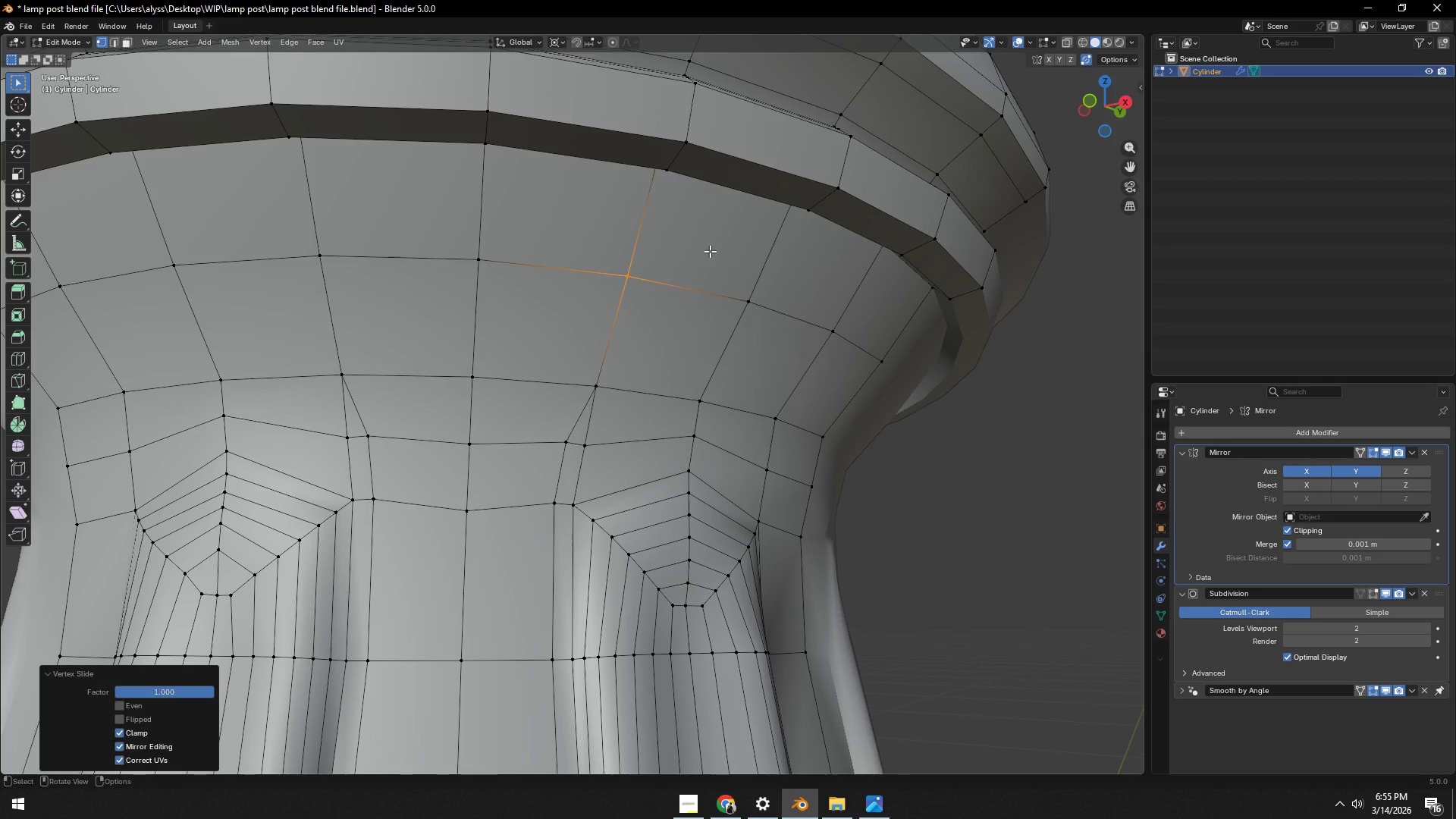 
wait(15.55)
 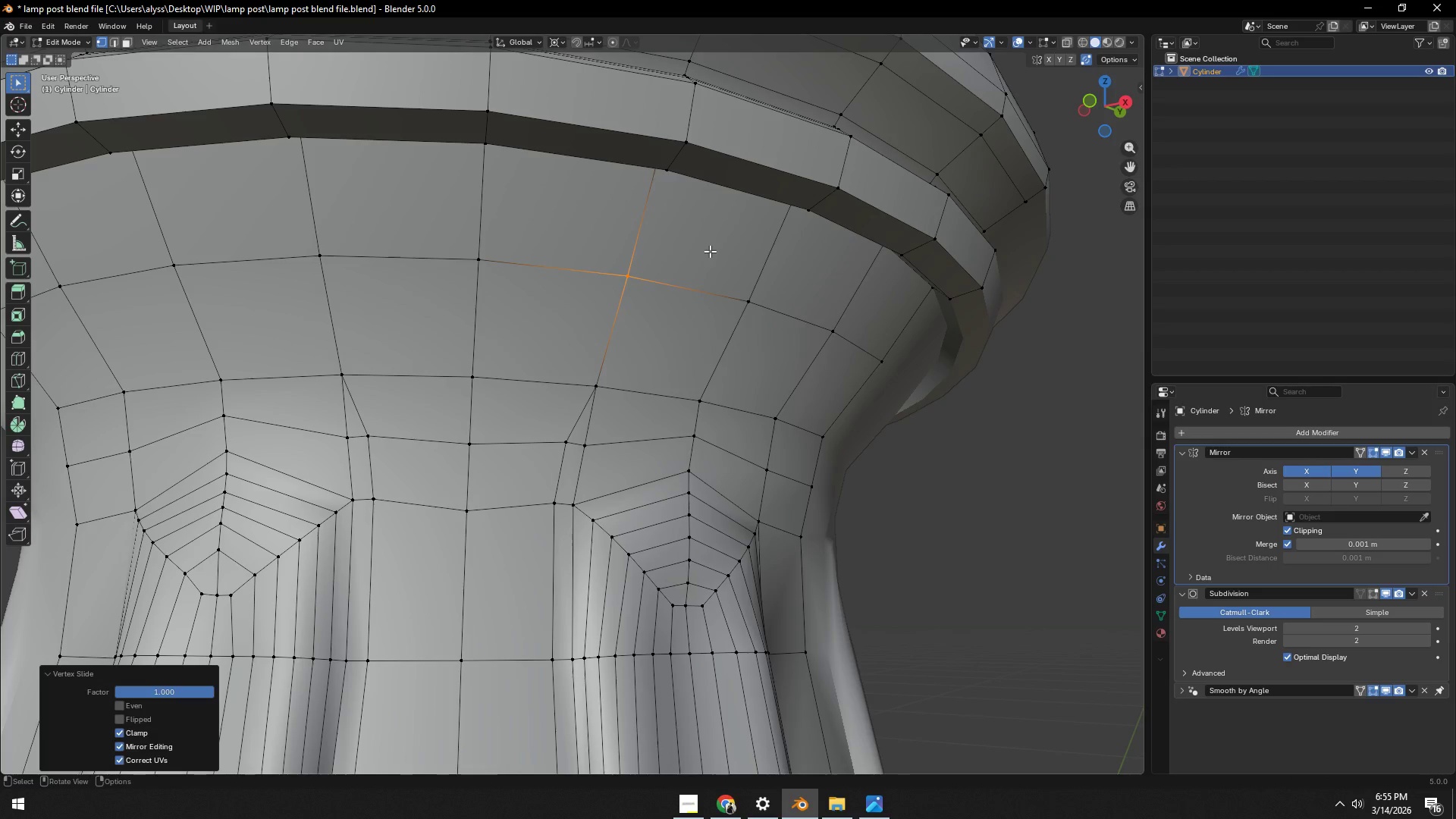 
hold_key(key=ShiftLeft, duration=0.36)
 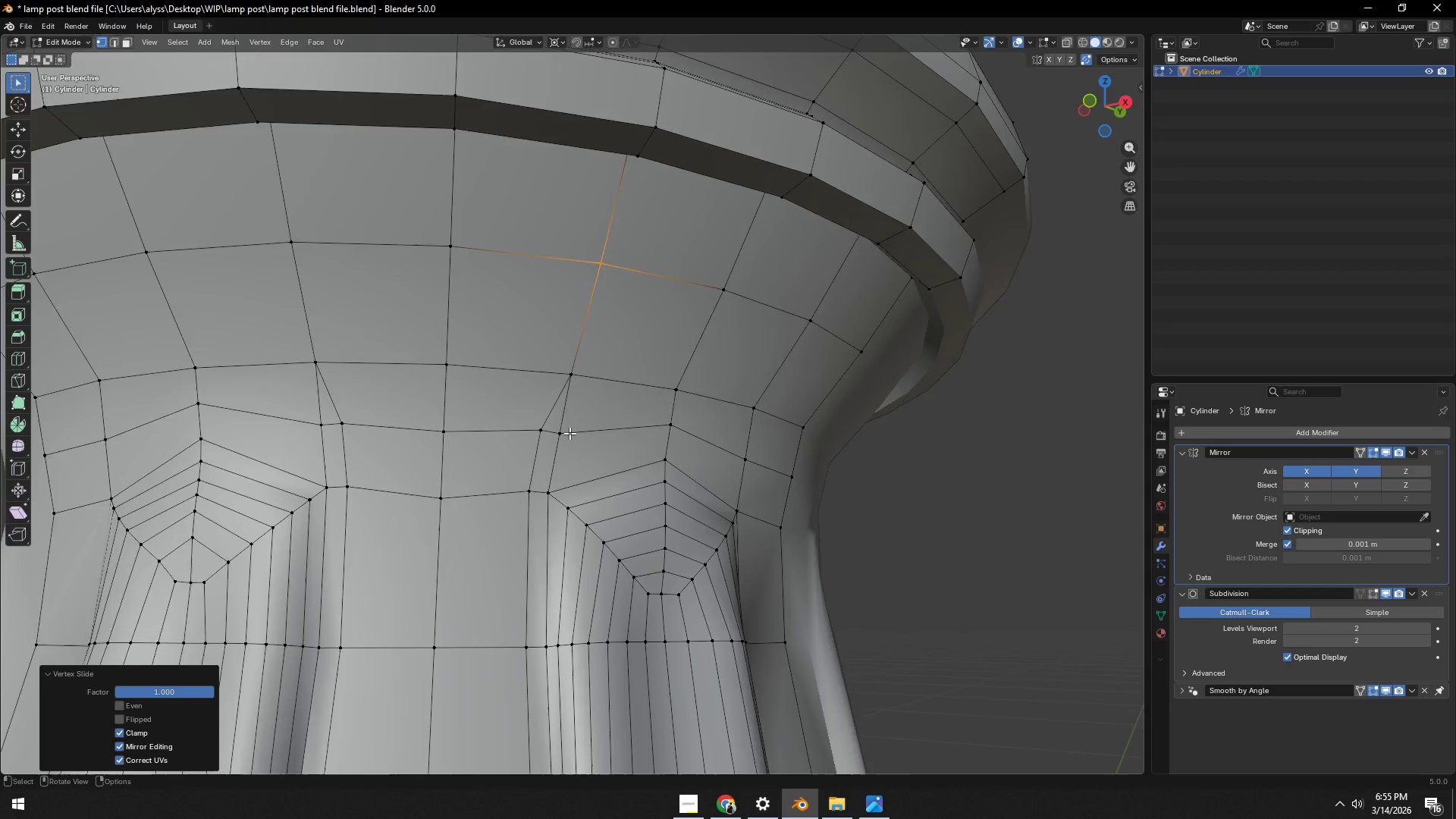 
scroll: coordinate [570, 433], scroll_direction: up, amount: 1.0
 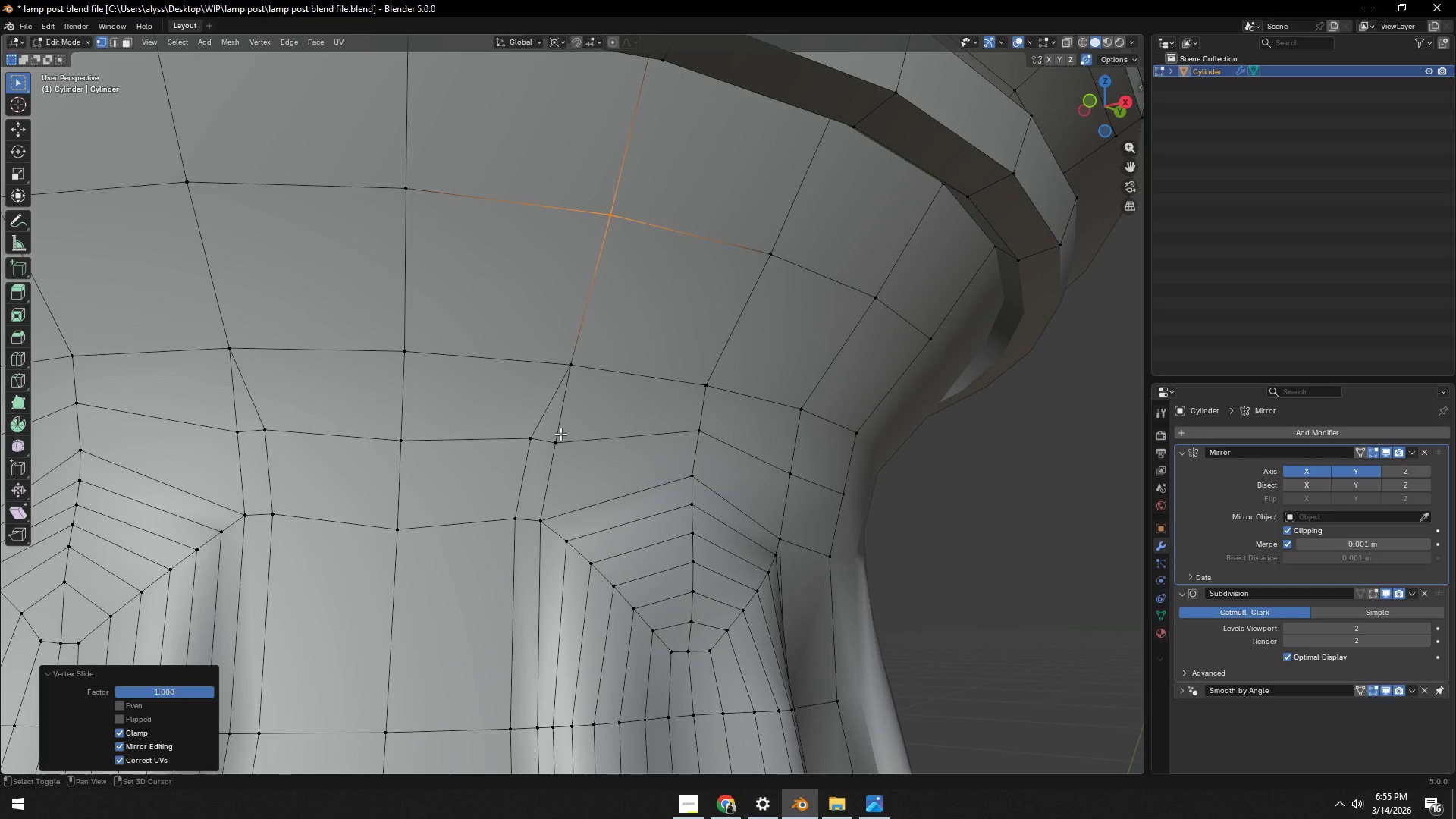 
hold_key(key=ShiftLeft, duration=0.45)
 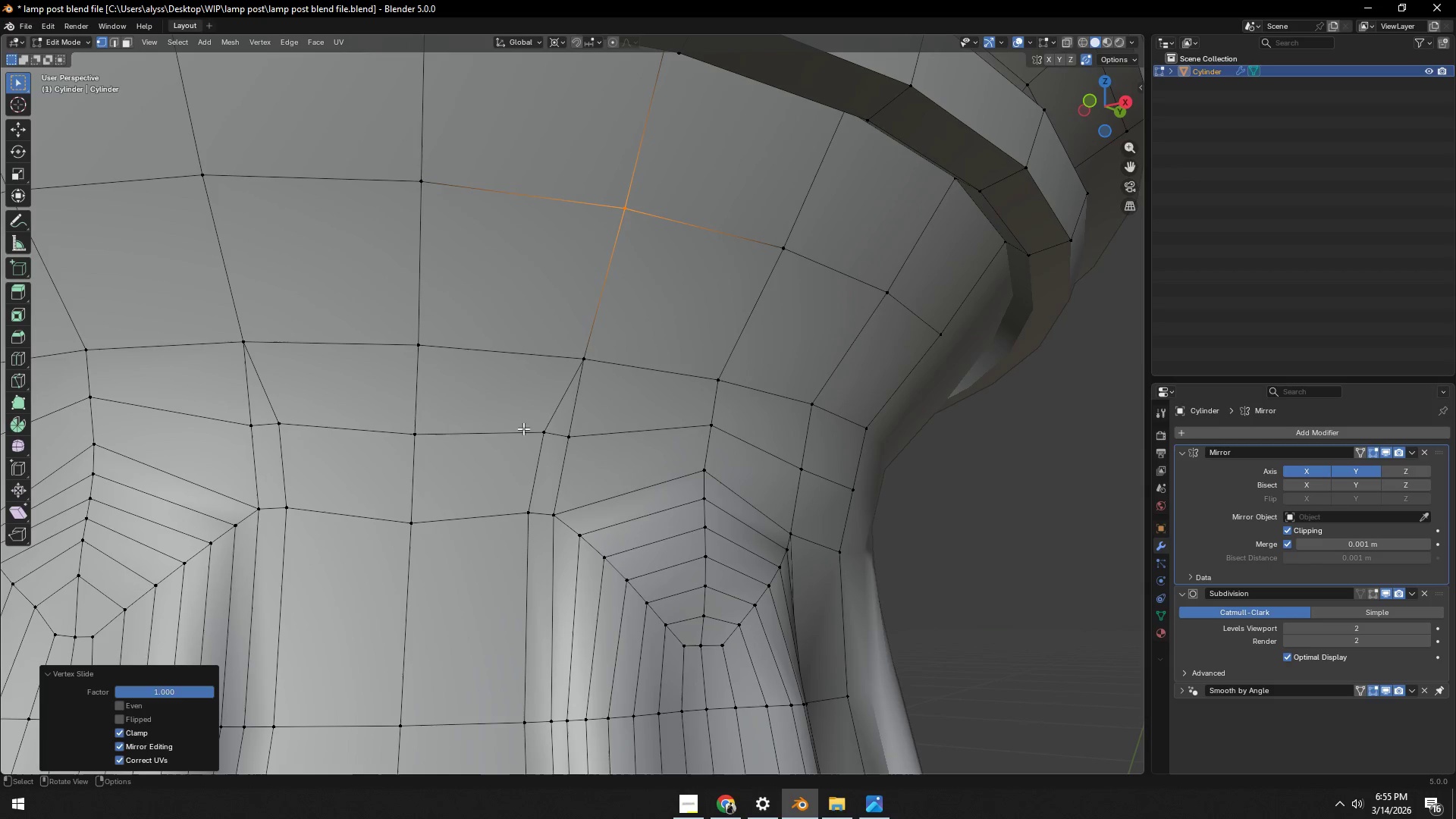 
left_click([541, 436])
 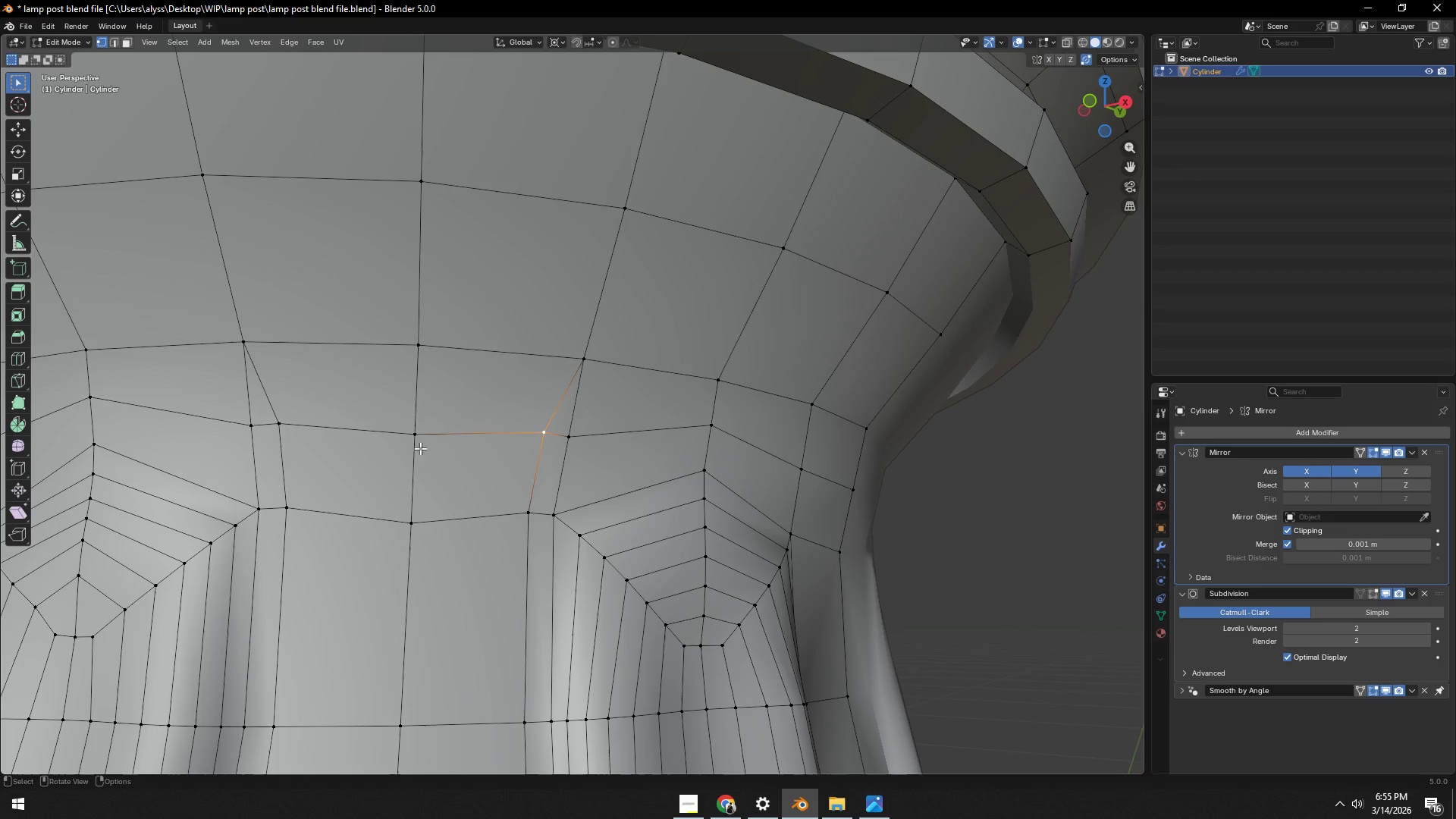 
scroll: coordinate [393, 426], scroll_direction: down, amount: 2.0
 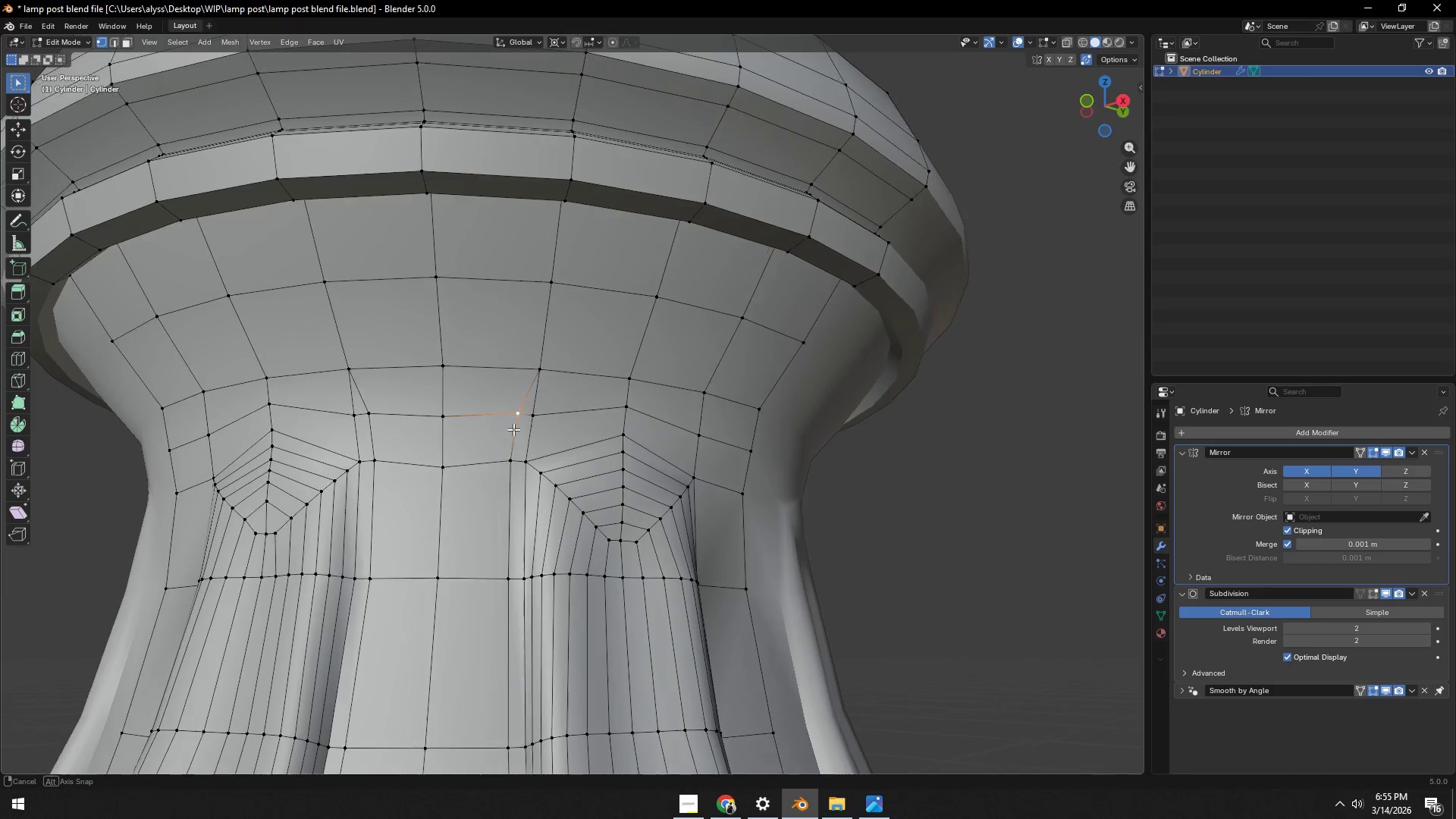 
scroll: coordinate [509, 428], scroll_direction: up, amount: 1.0
 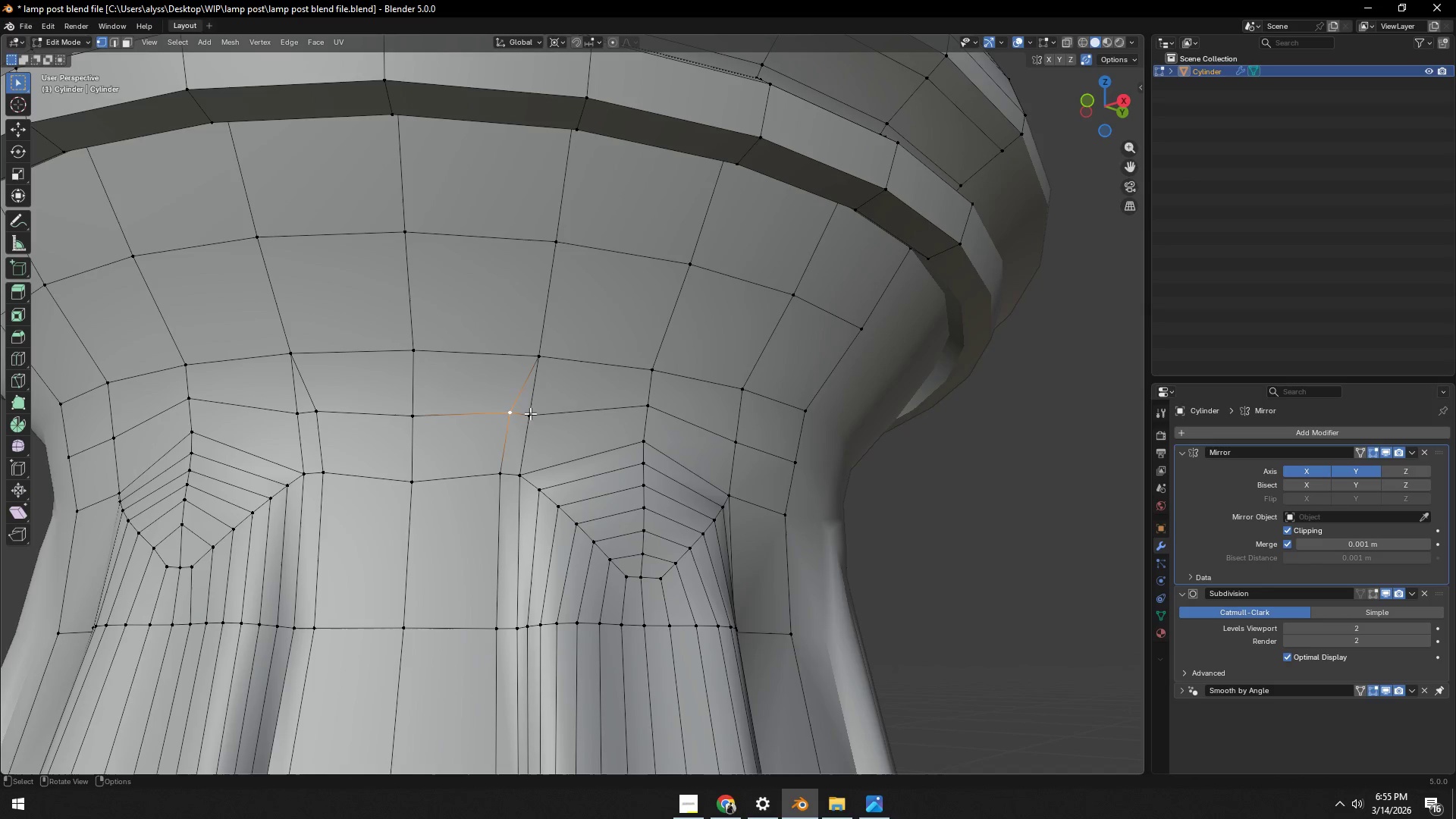 
key(Control+ControlLeft)
 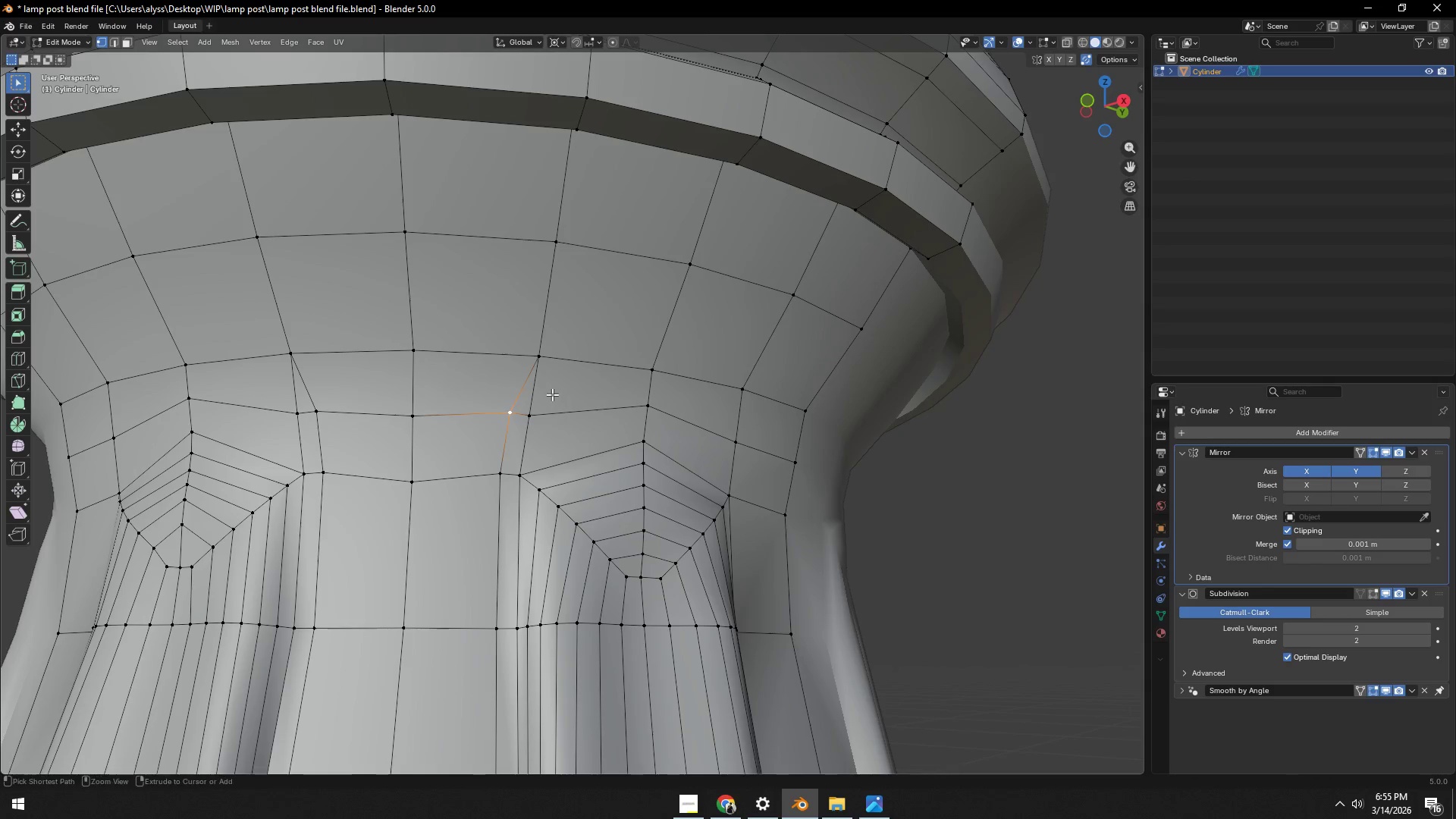 
key(Control+R)
 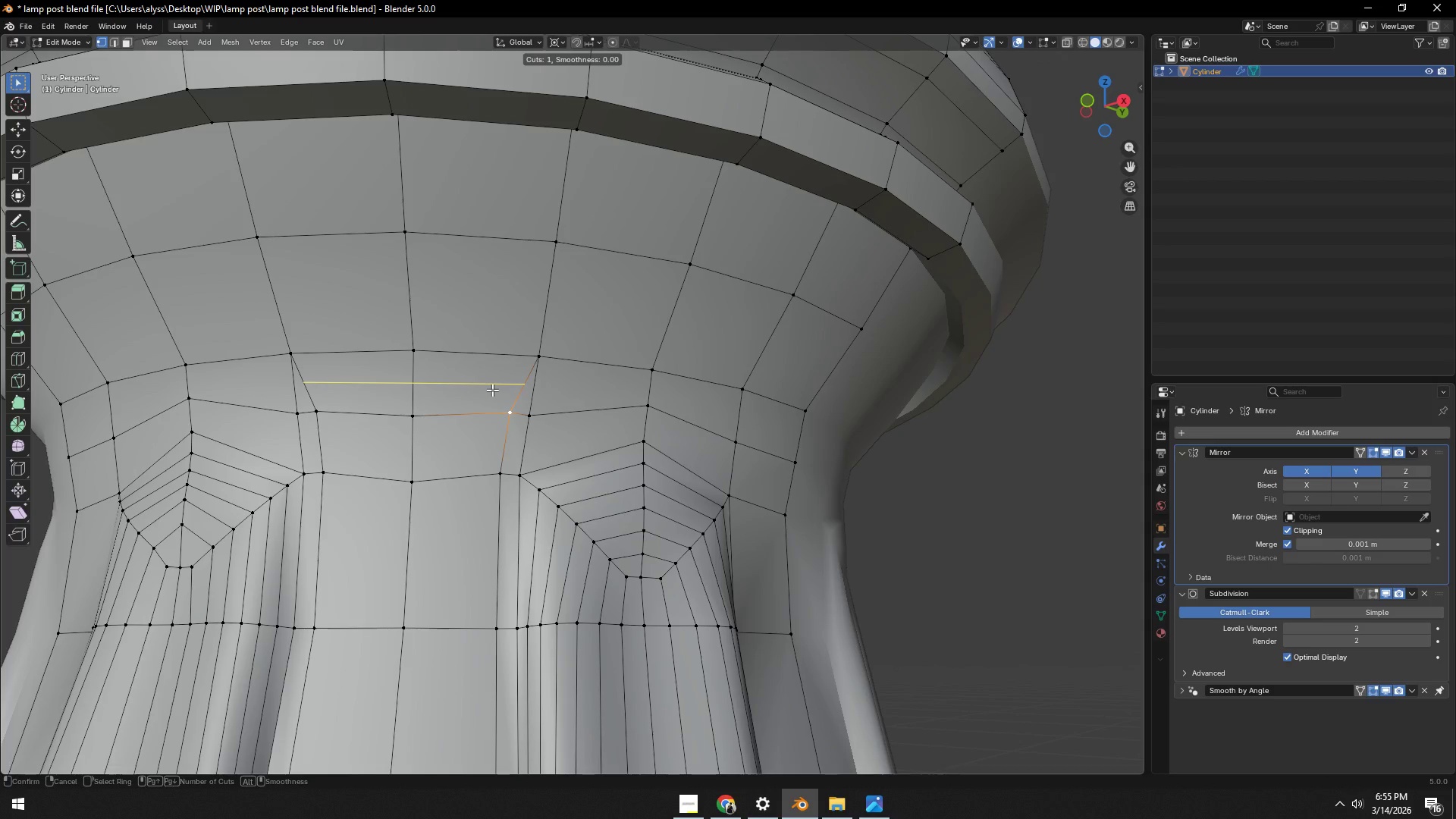 
left_click([492, 390])
 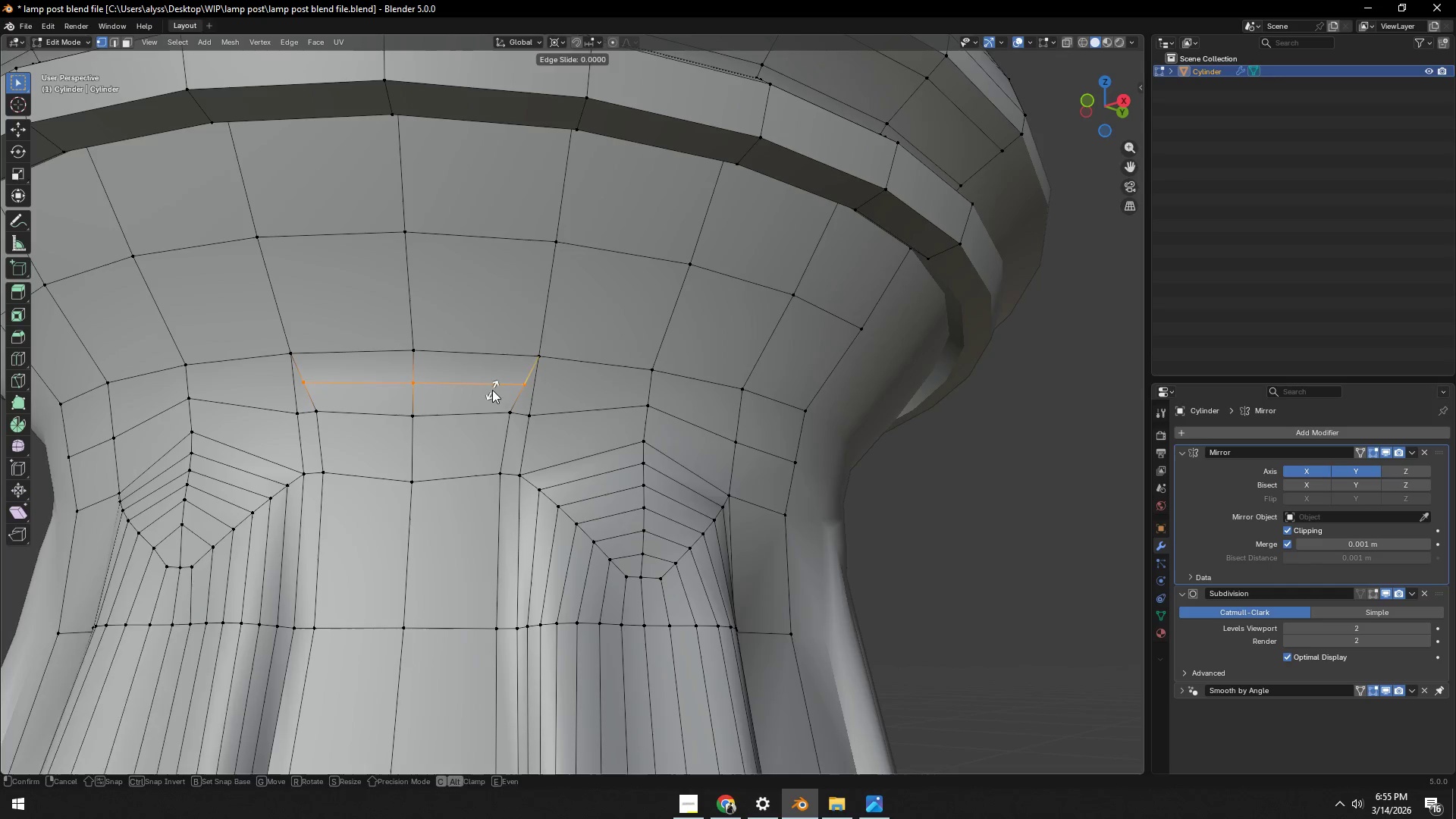 
right_click([492, 390])
 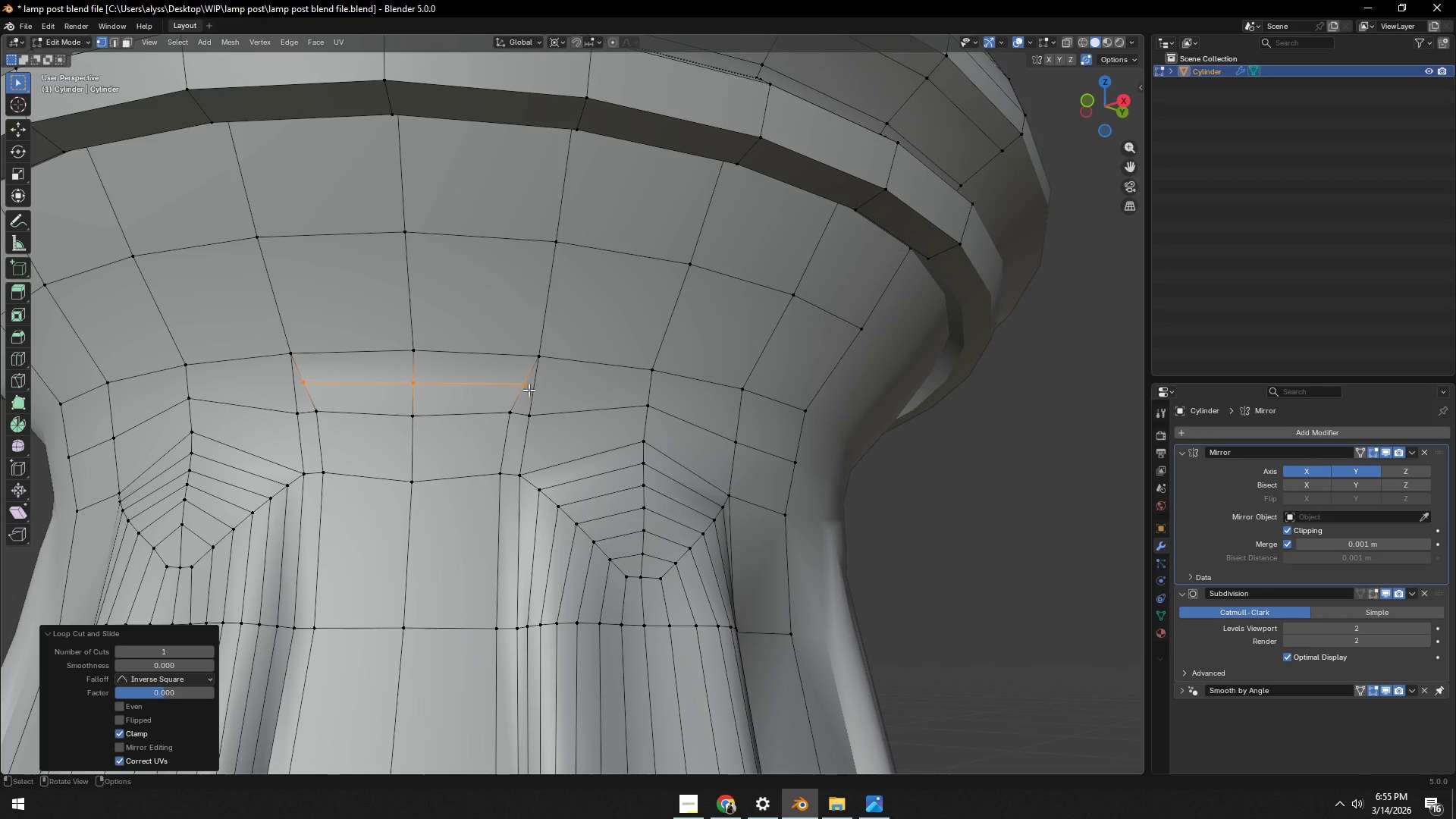 
left_click([529, 389])
 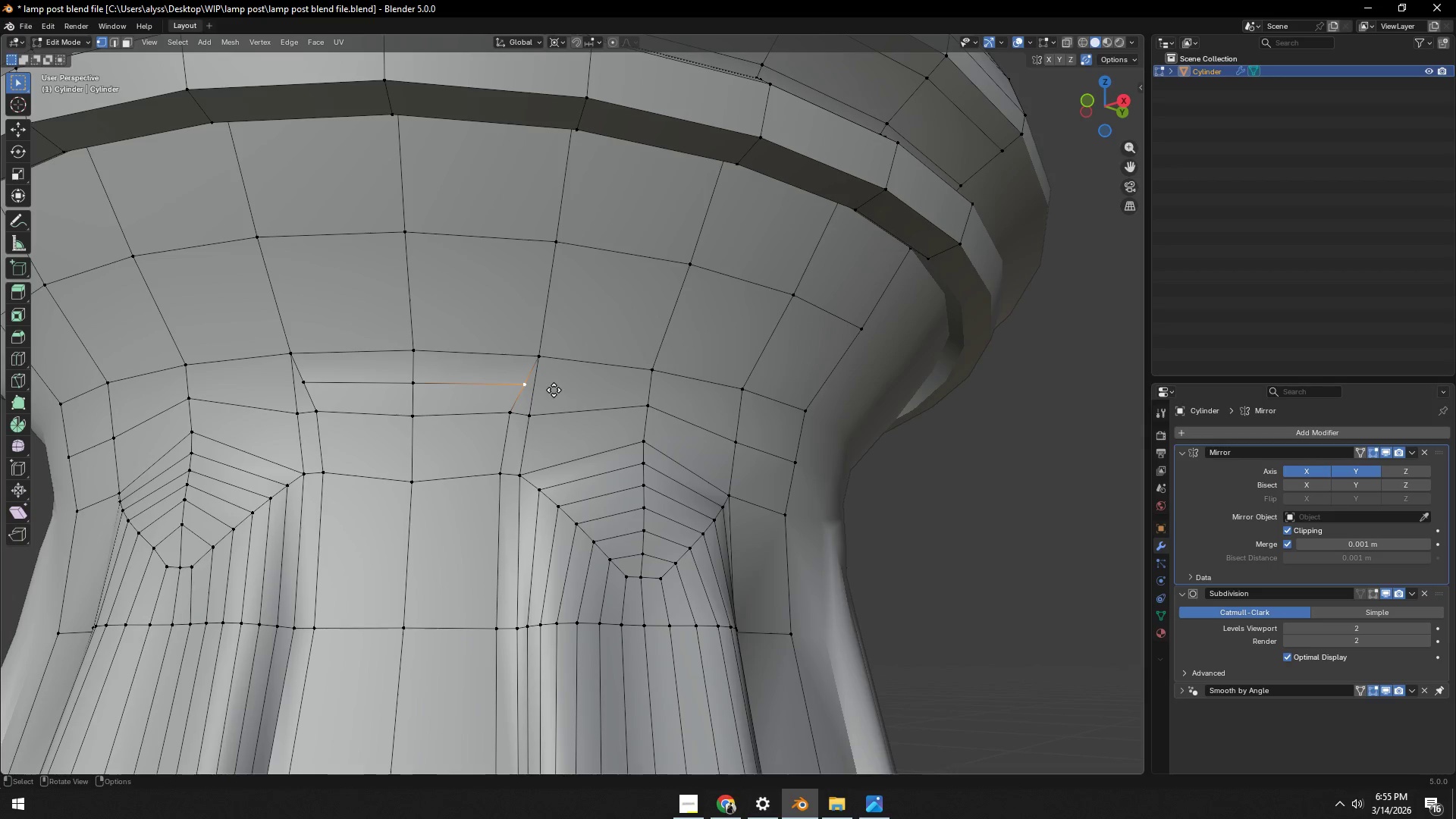 
type(gg)
 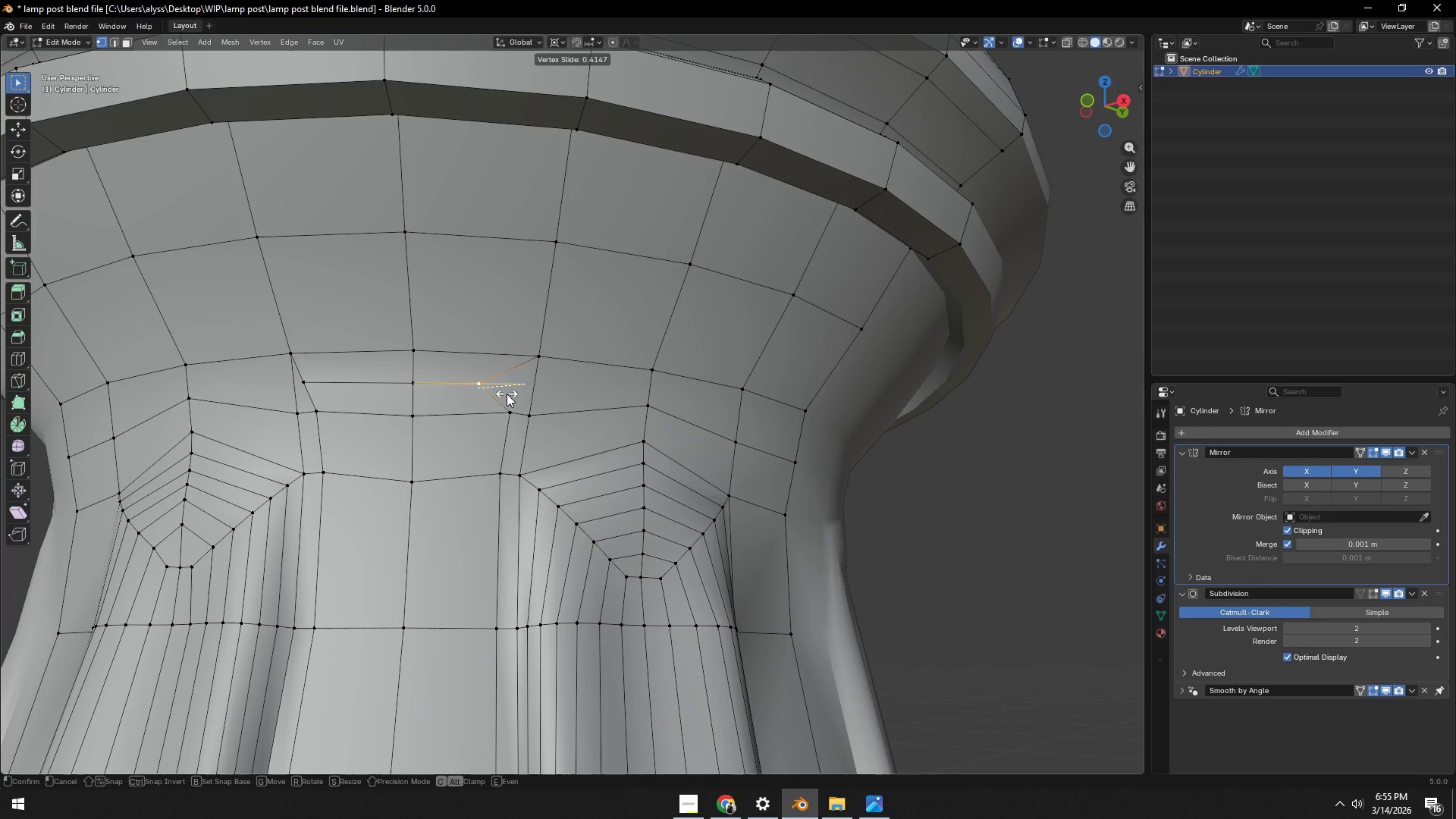 
left_click([502, 394])
 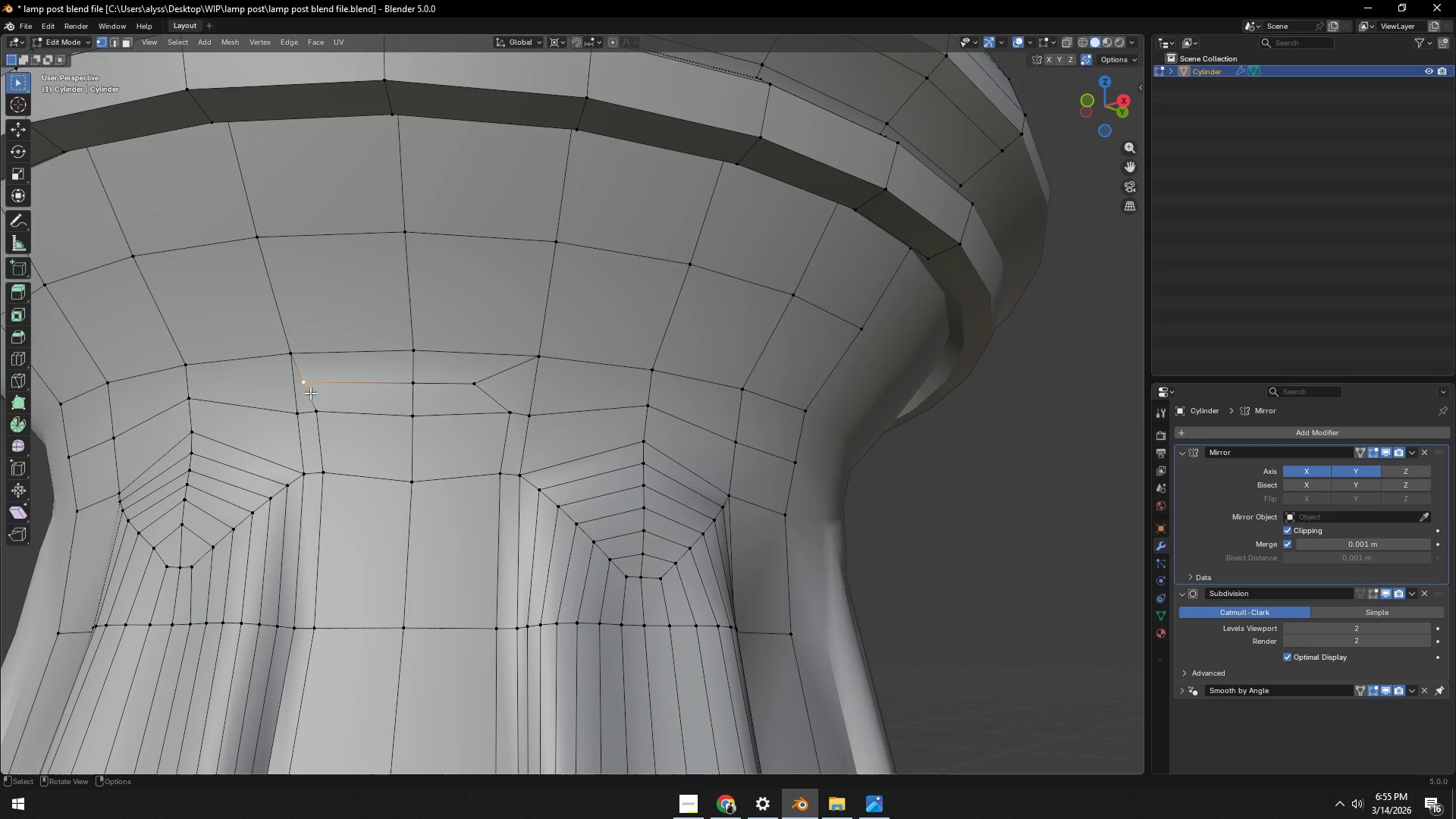 
type(gg)
 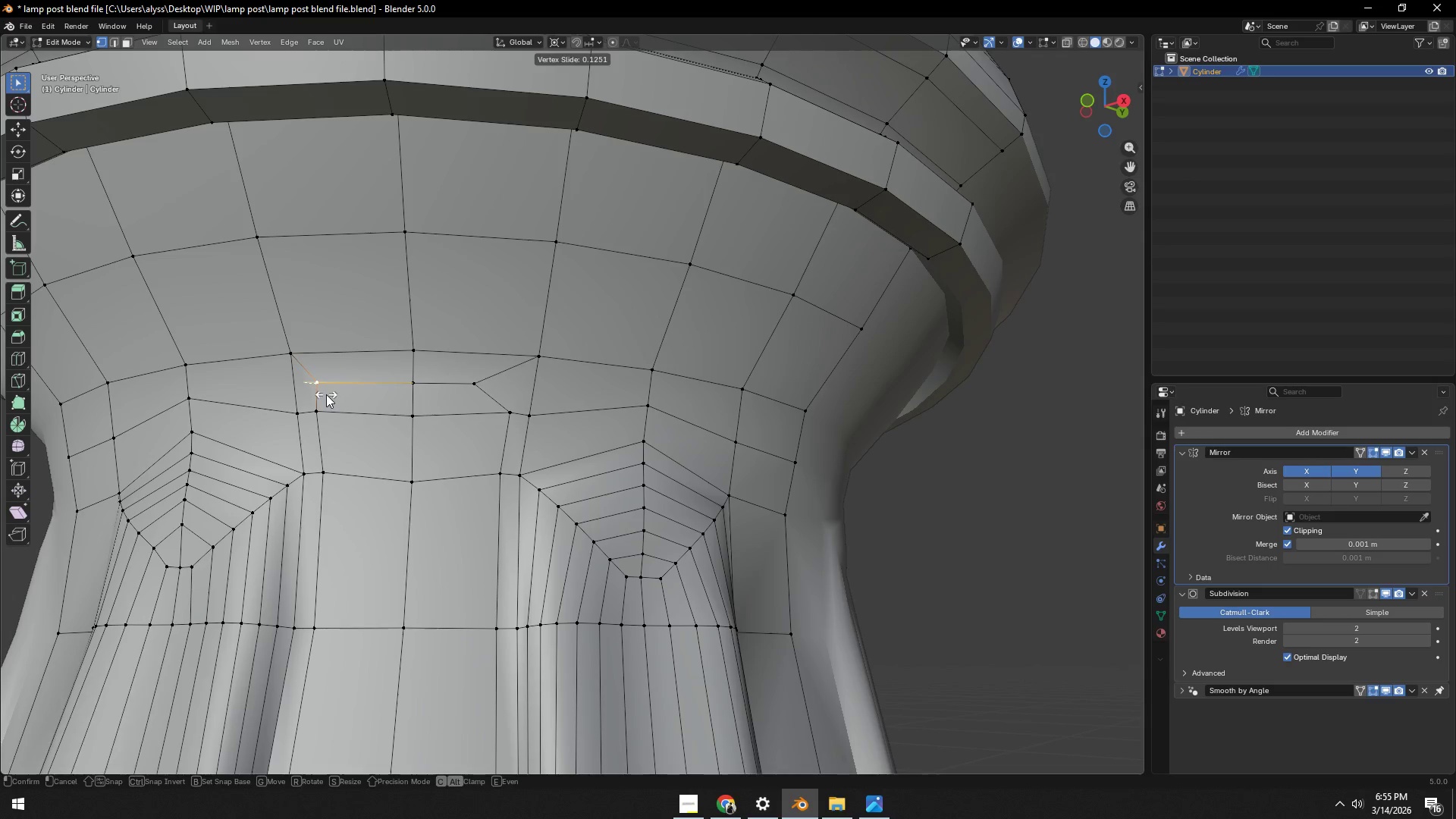 
double_click([483, 388])
 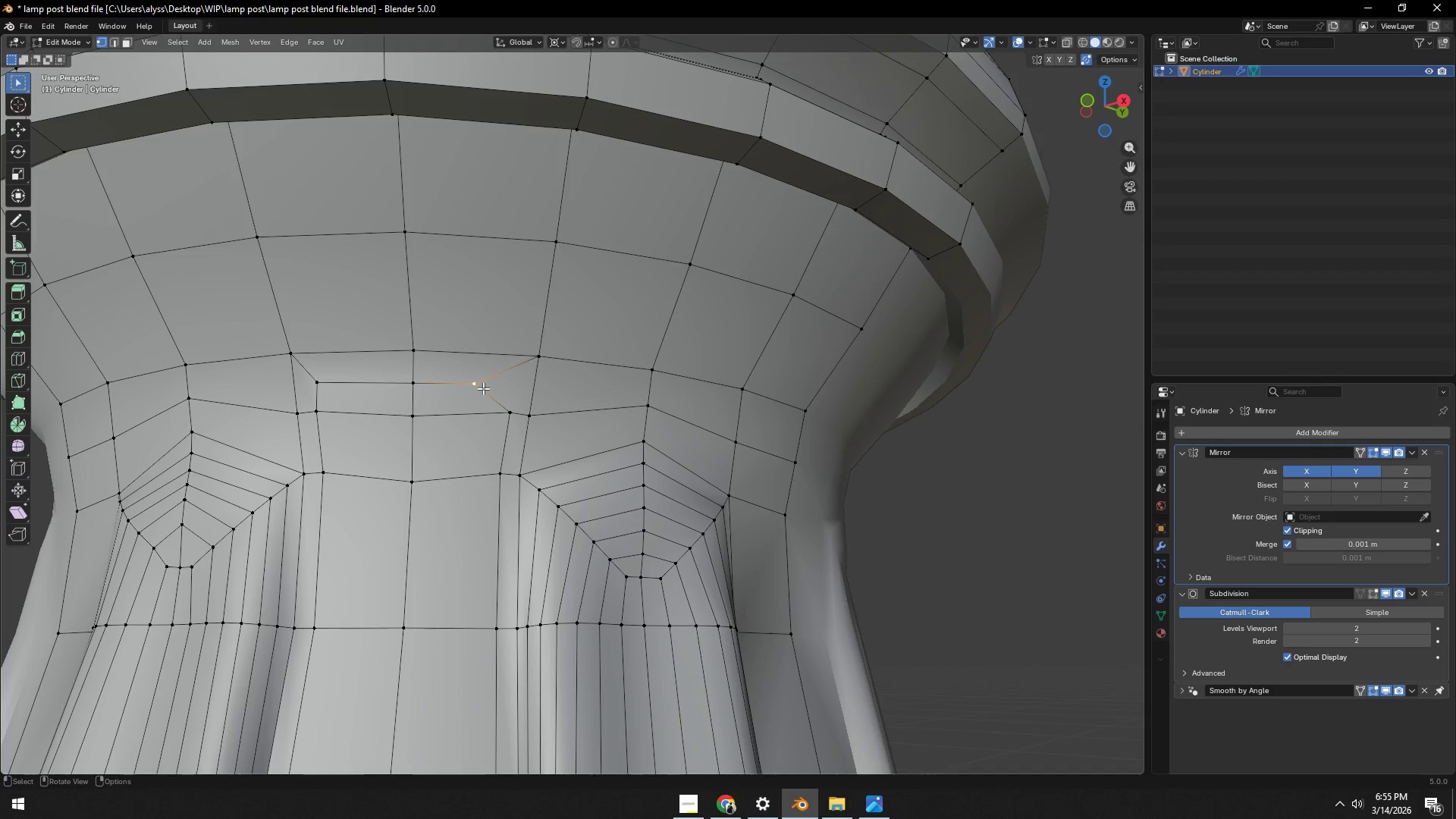 
key(G)
 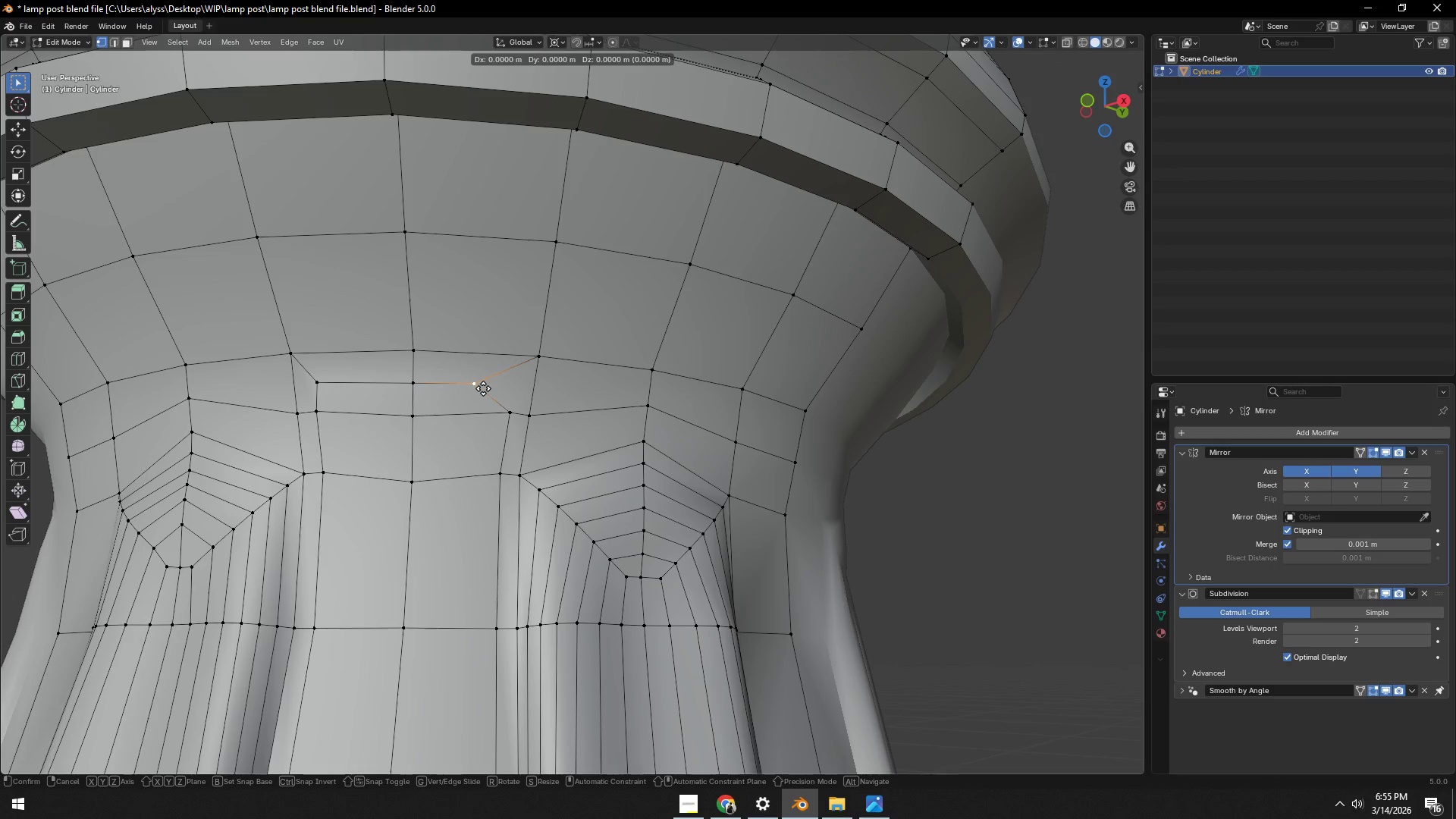 
right_click([483, 388])
 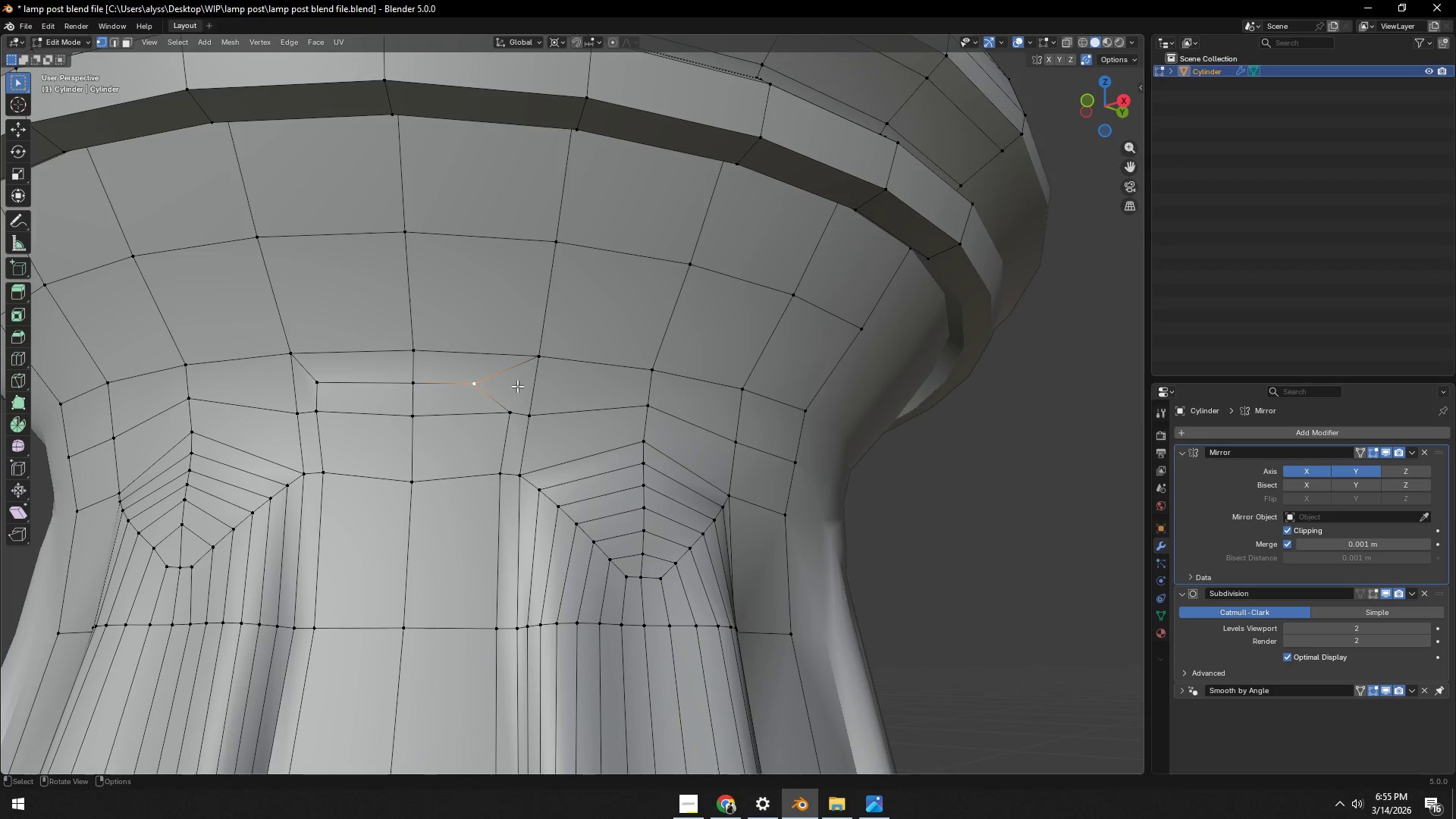 
key(Control+Z)
 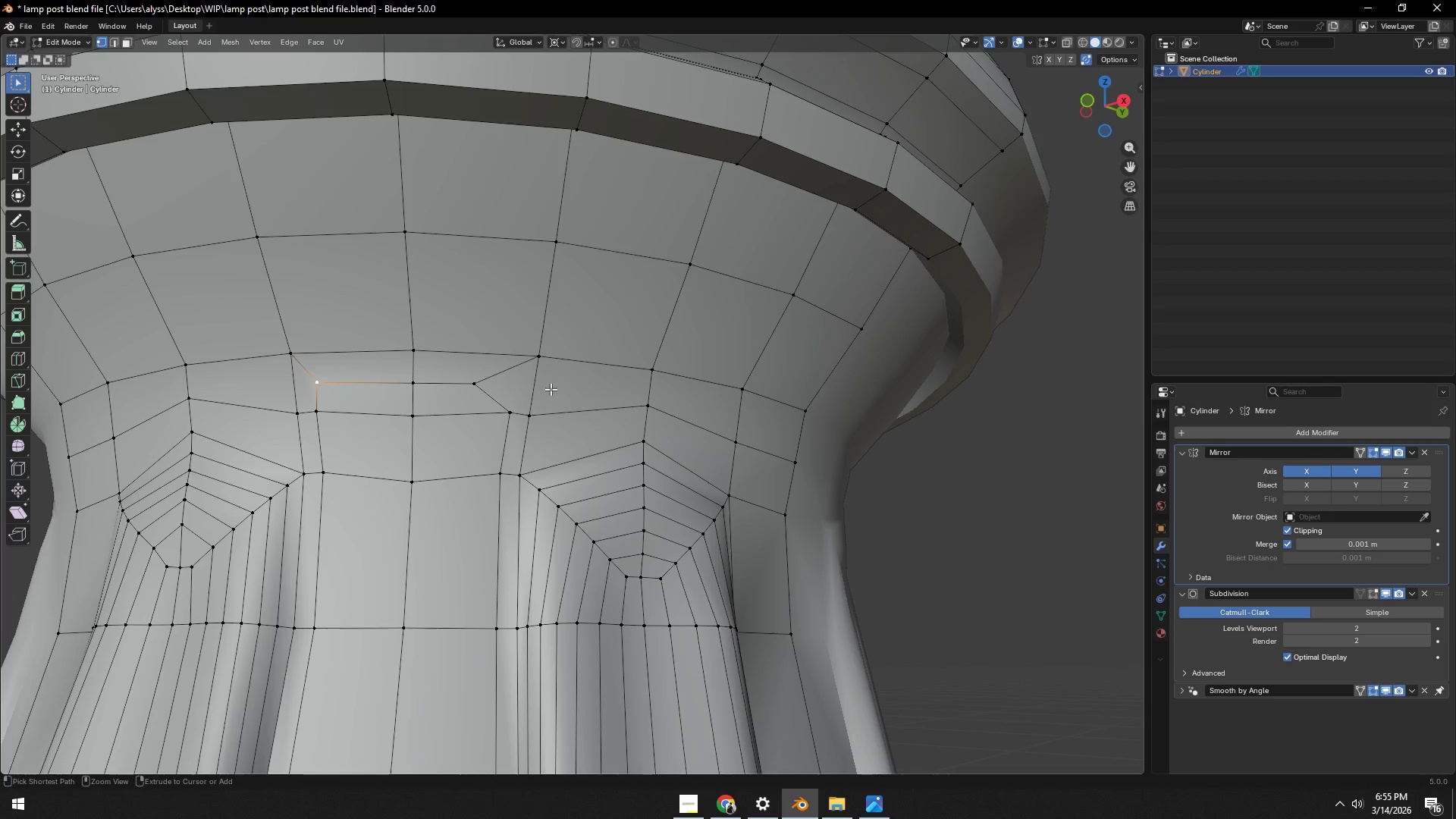 
key(Control+Z)
 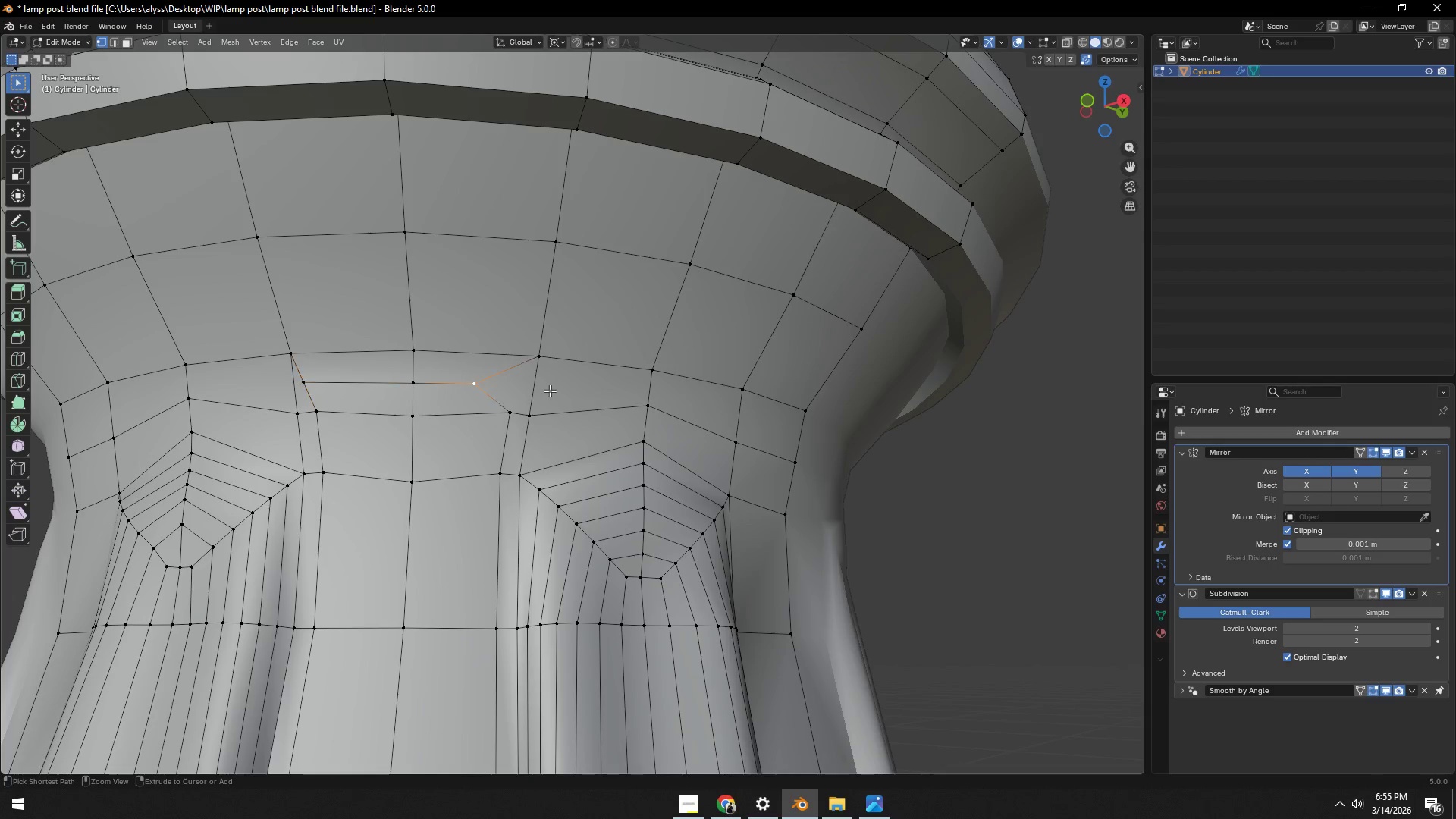 
key(Control+Z)
 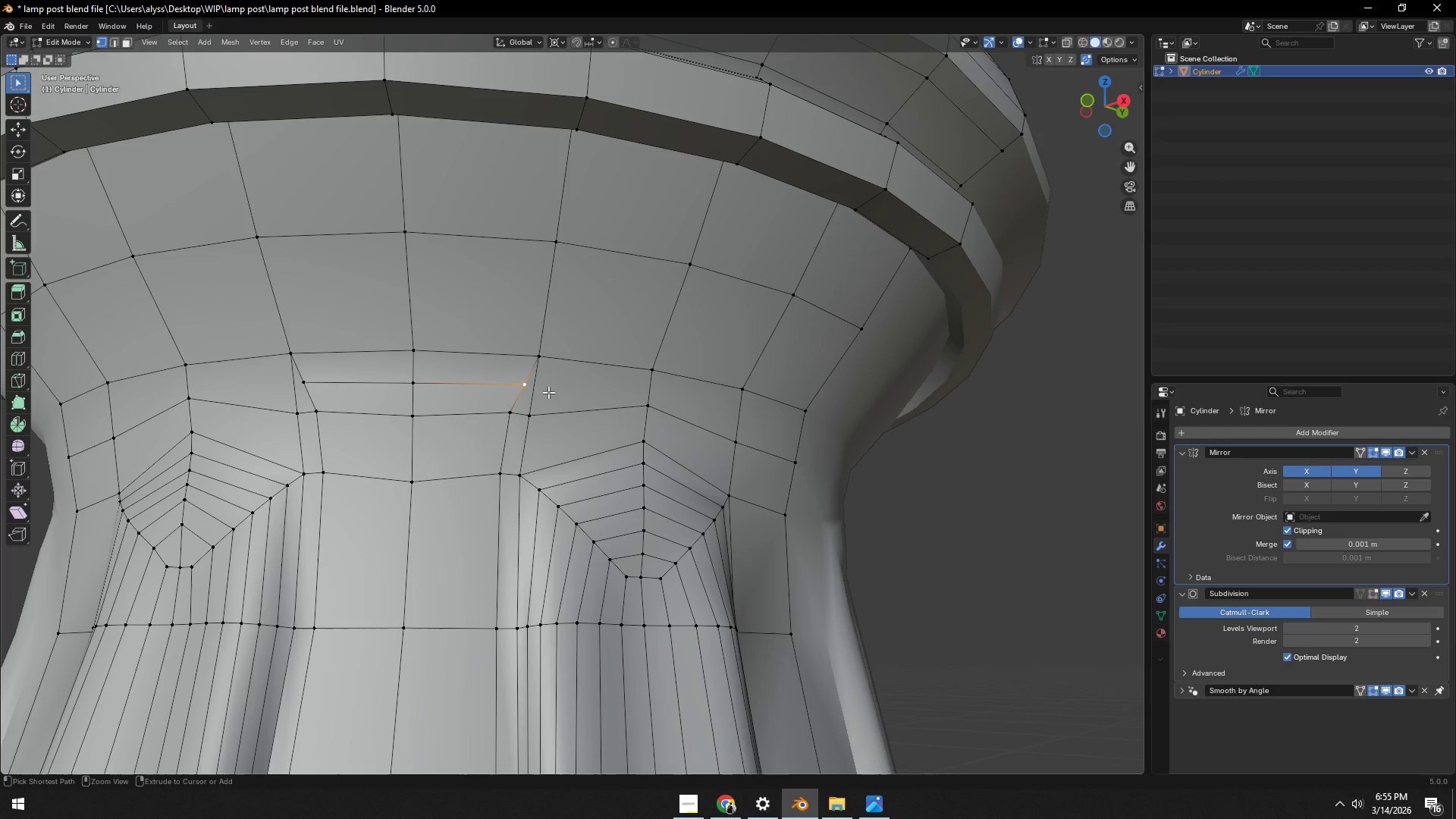 
key(Control+Z)
 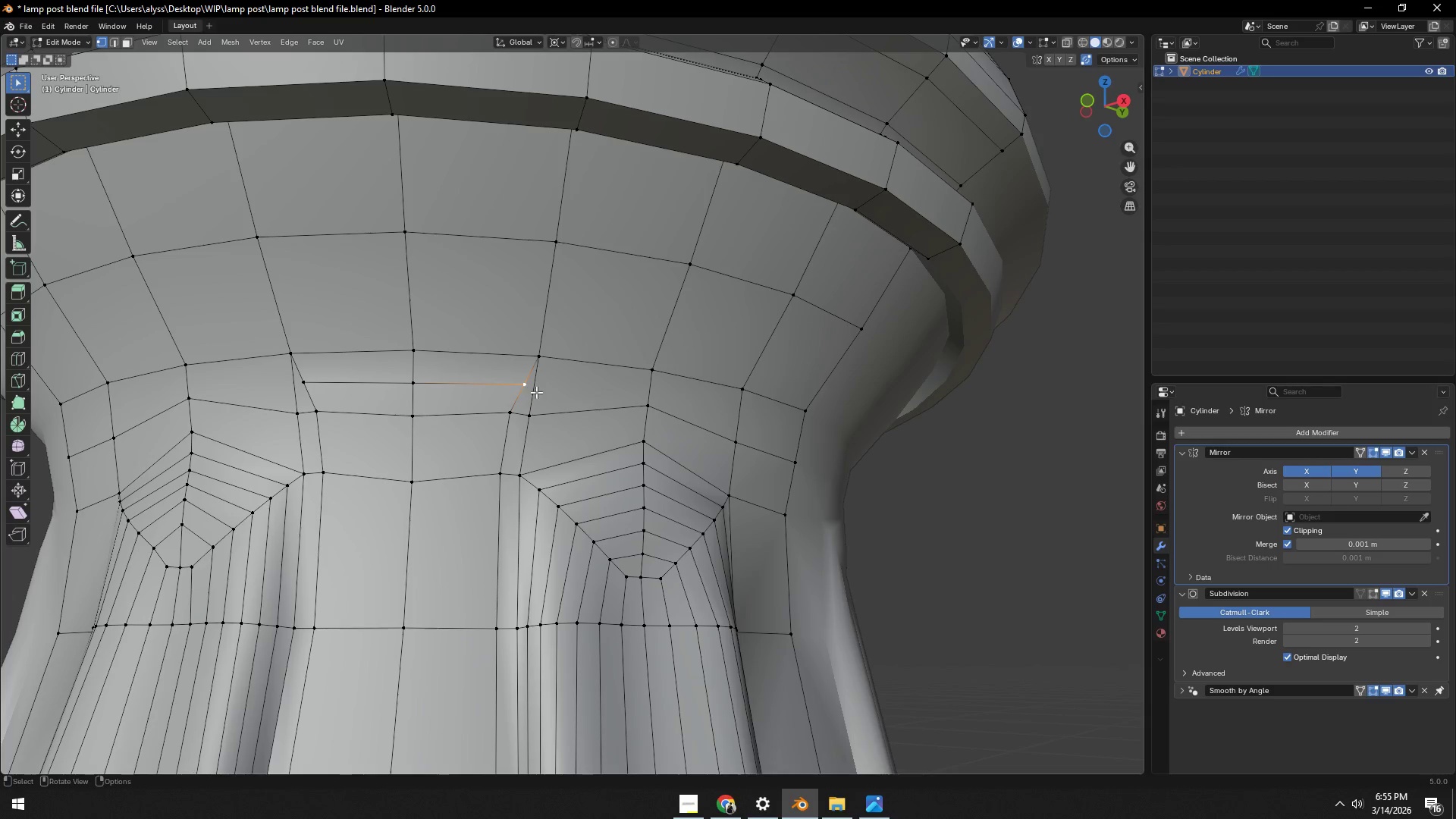 
type(gg)
 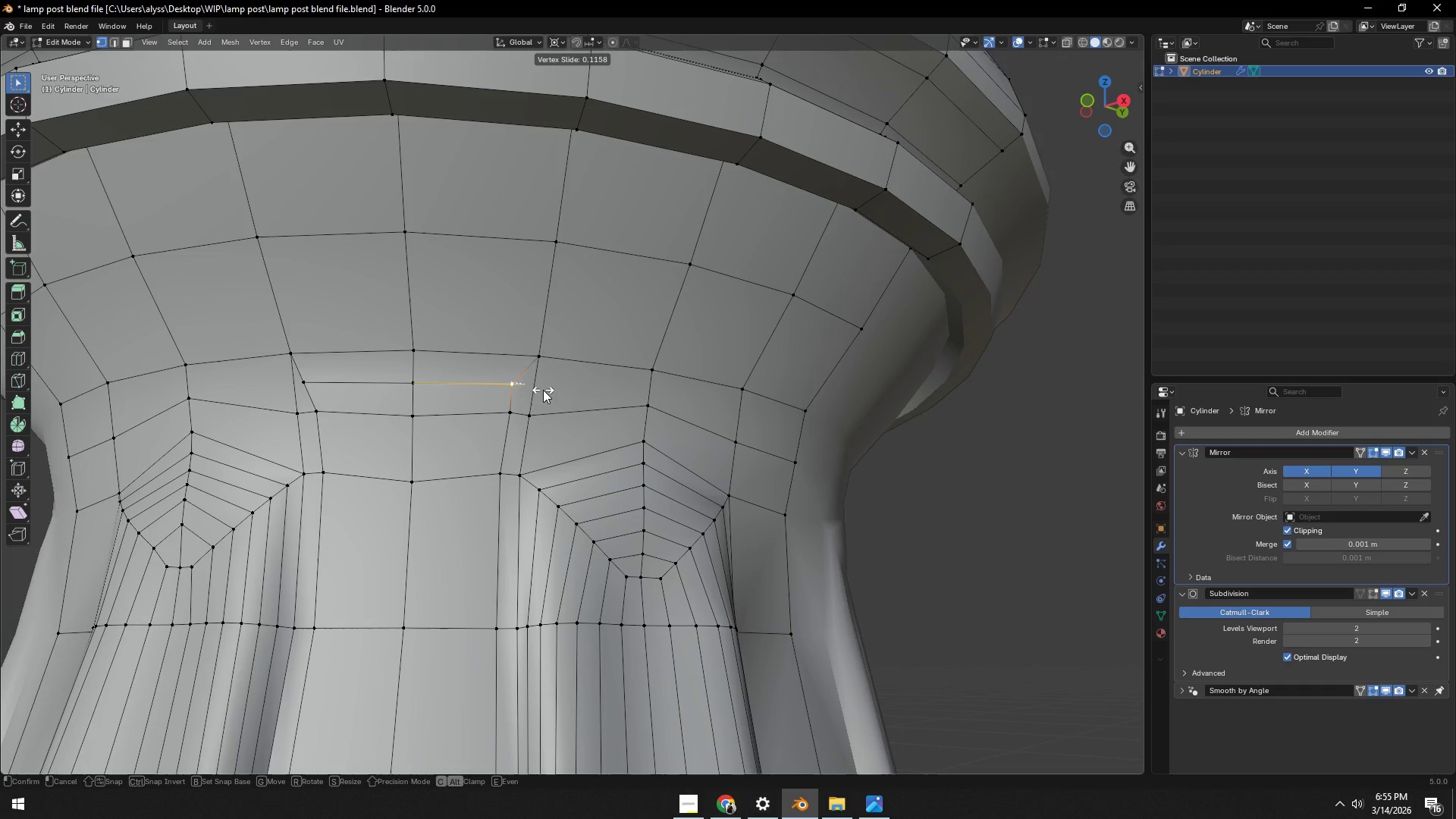 
left_click([544, 390])
 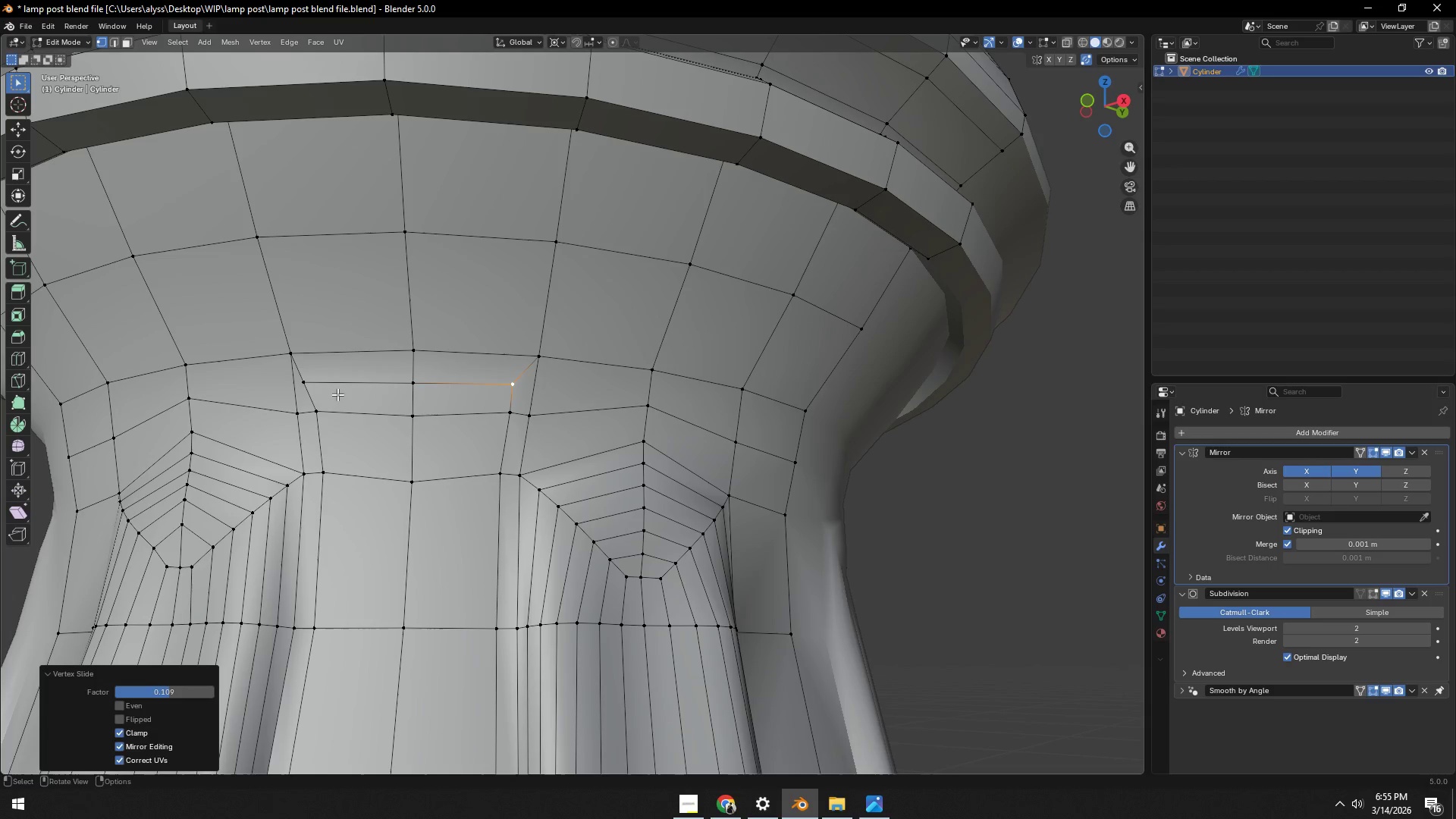 
left_click([317, 391])
 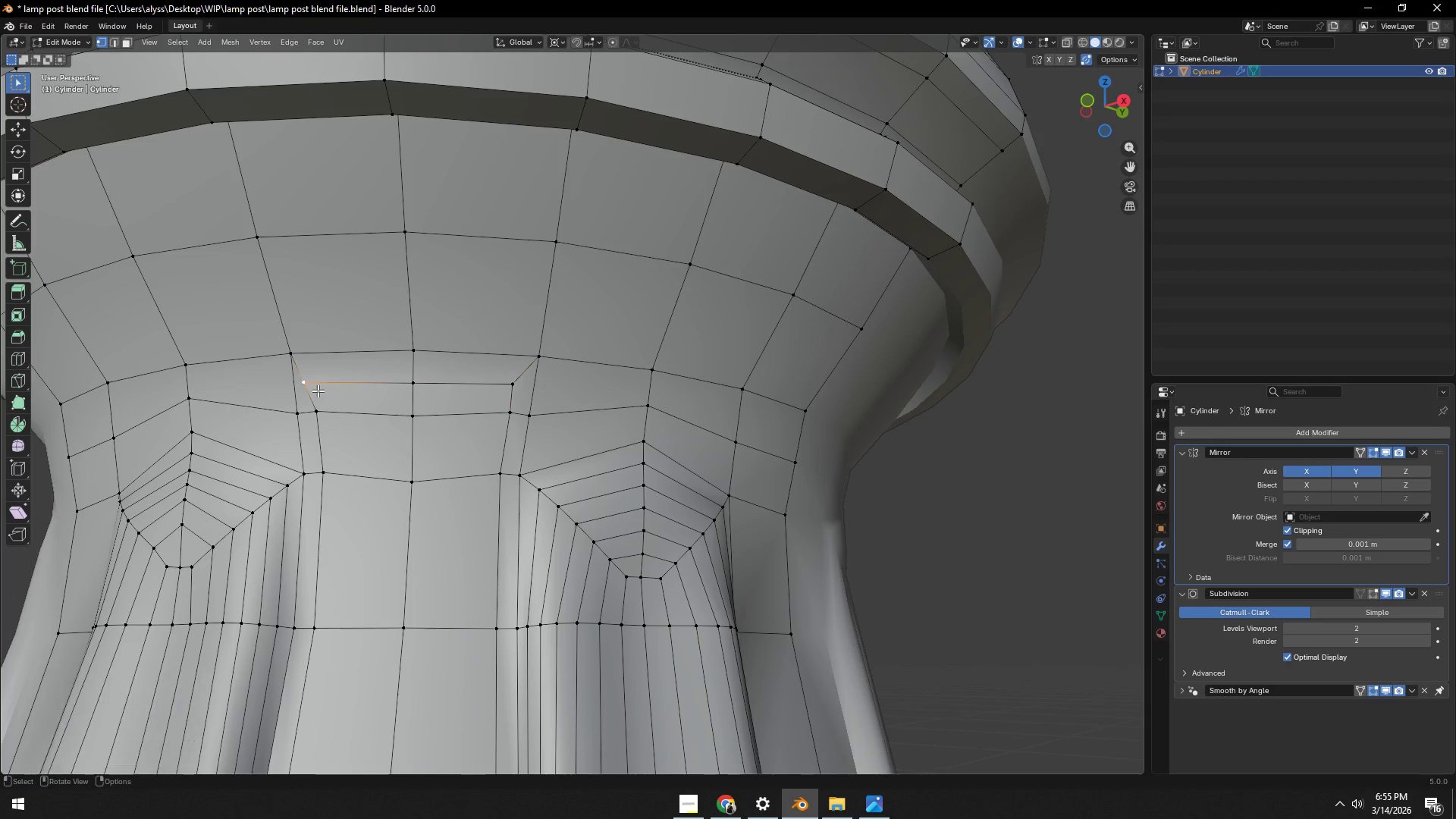 
type(gg)
 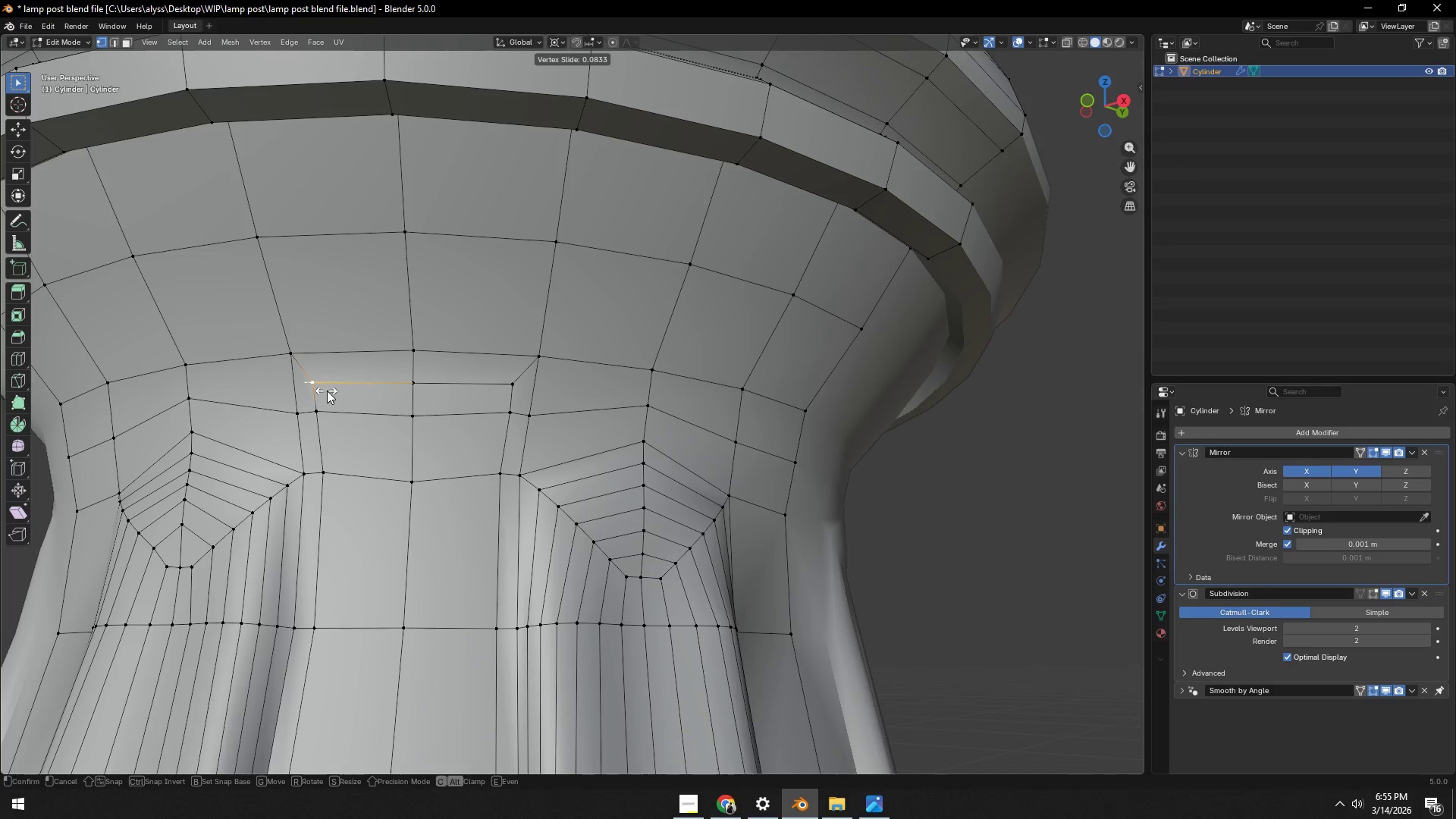 
left_click([327, 391])
 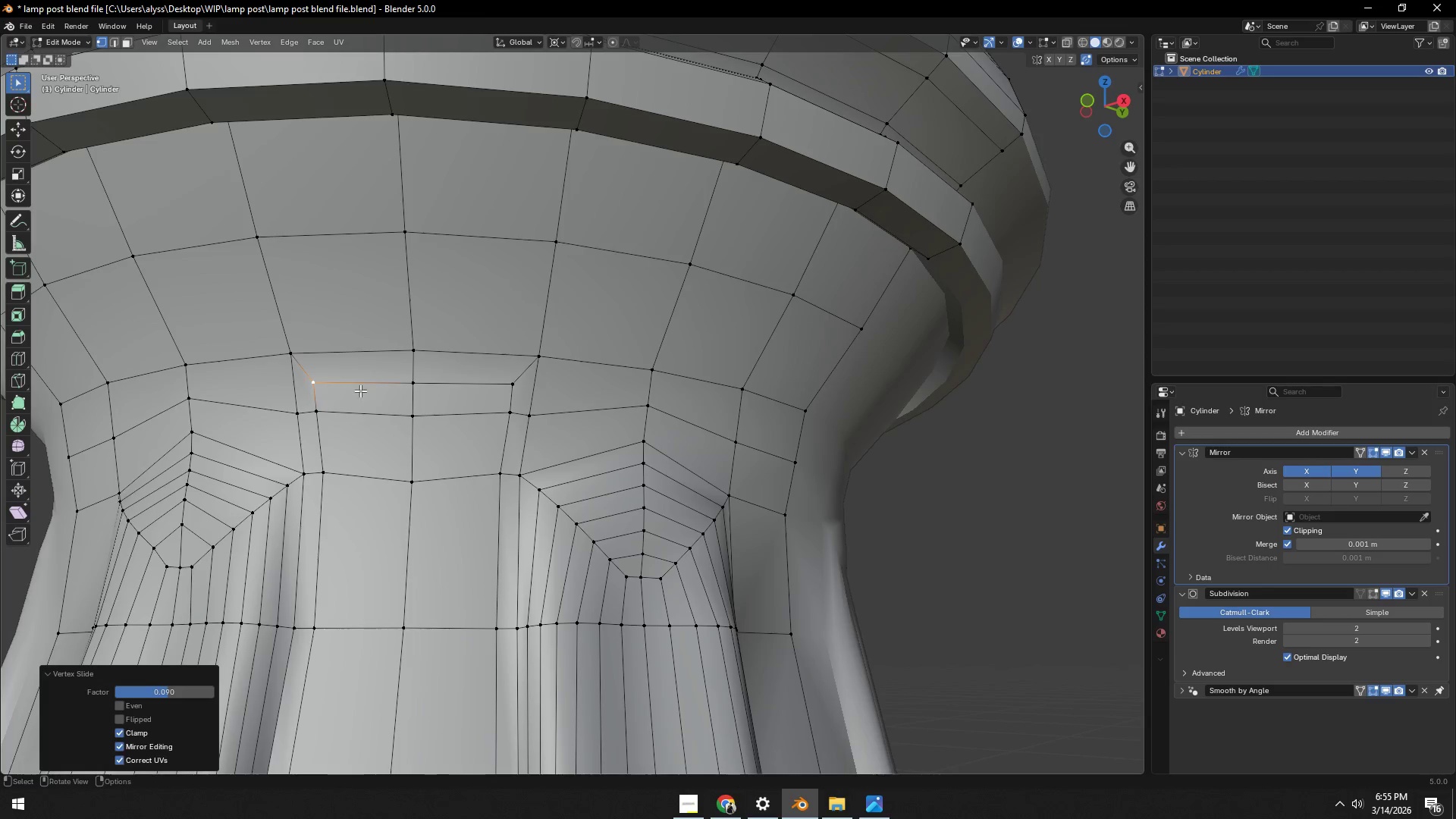 
scroll: coordinate [539, 400], scroll_direction: down, amount: 4.0
 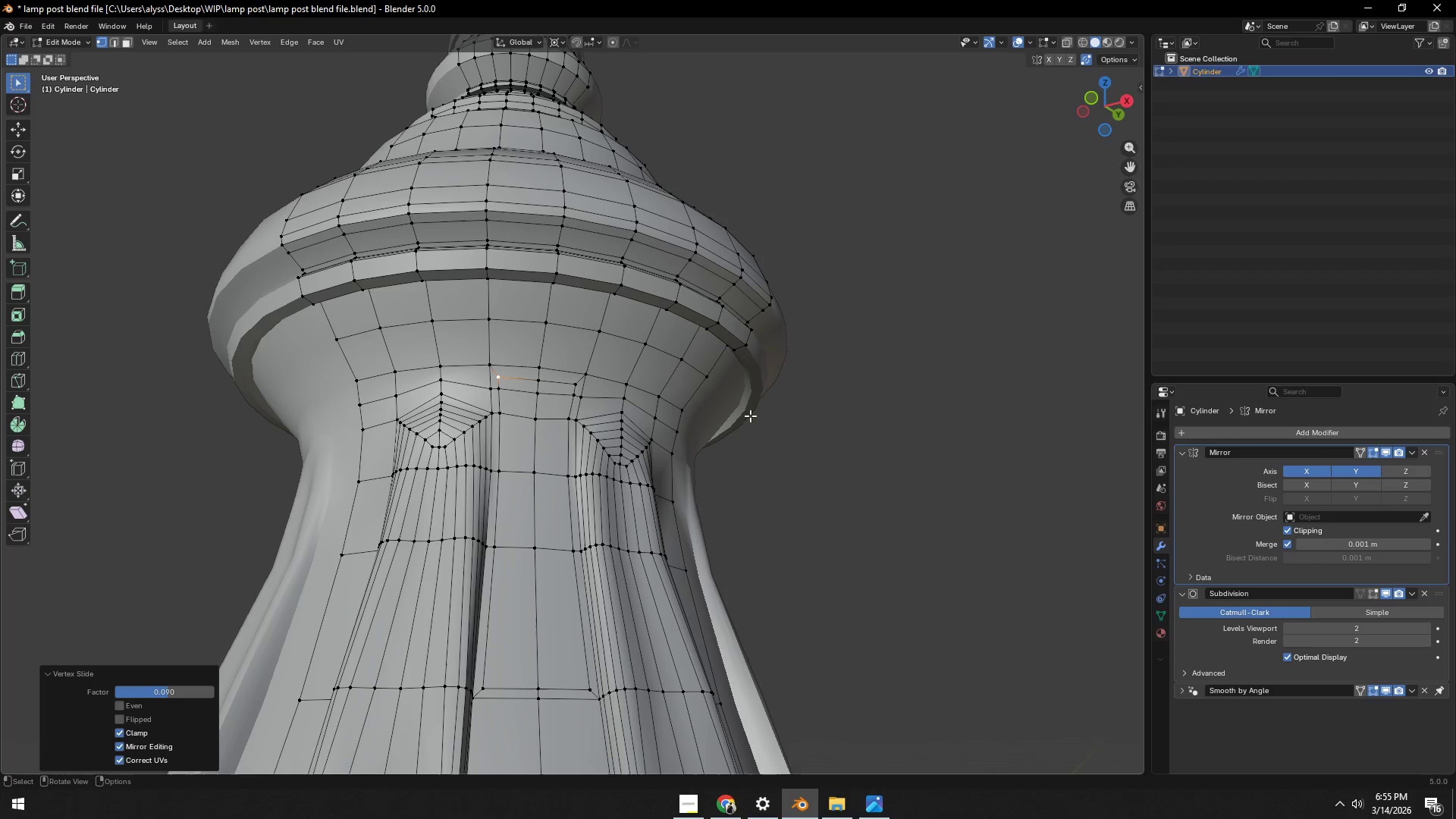 
left_click([907, 414])
 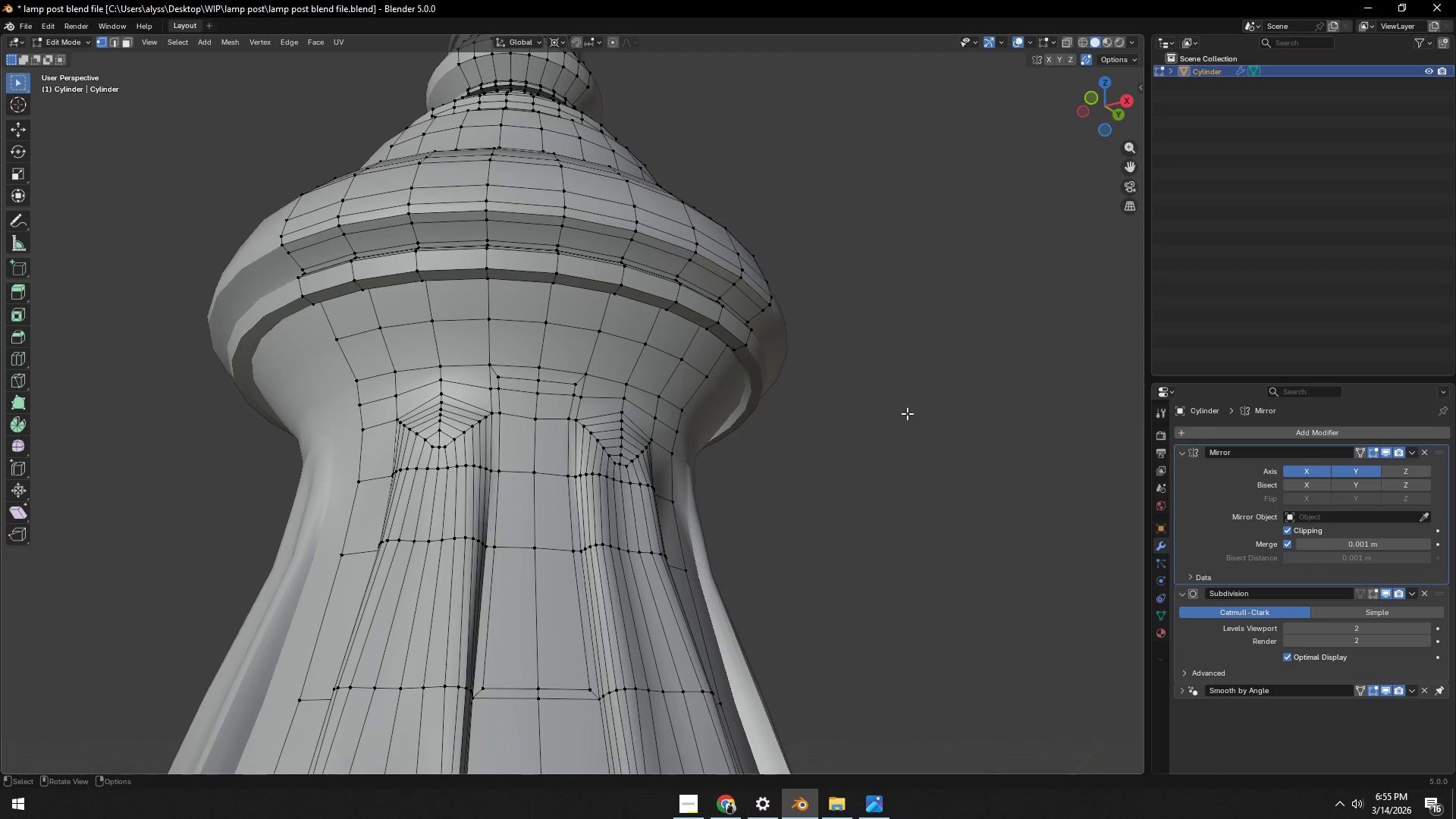 
key(Control+ControlLeft)
 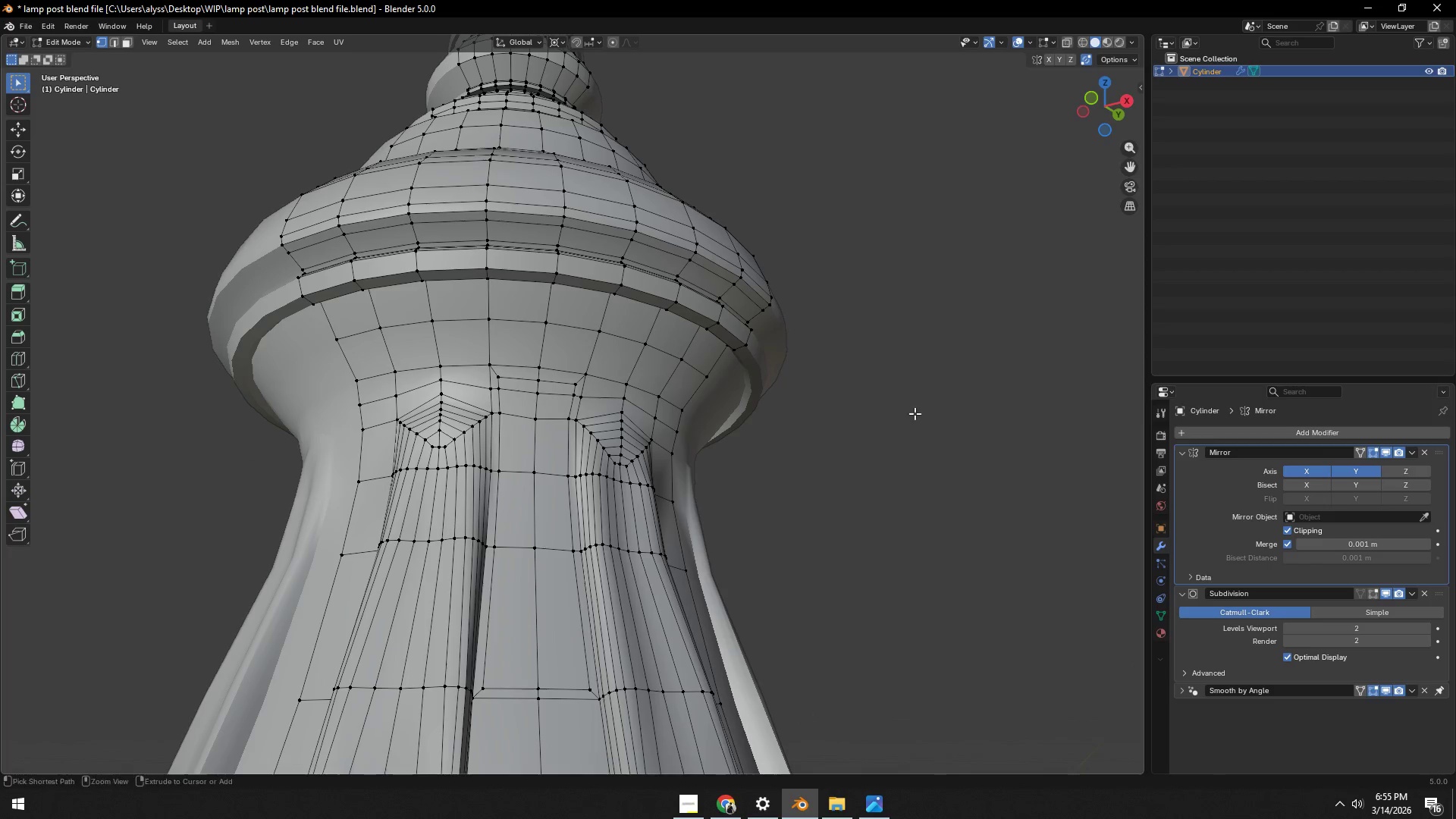 
key(Control+S)
 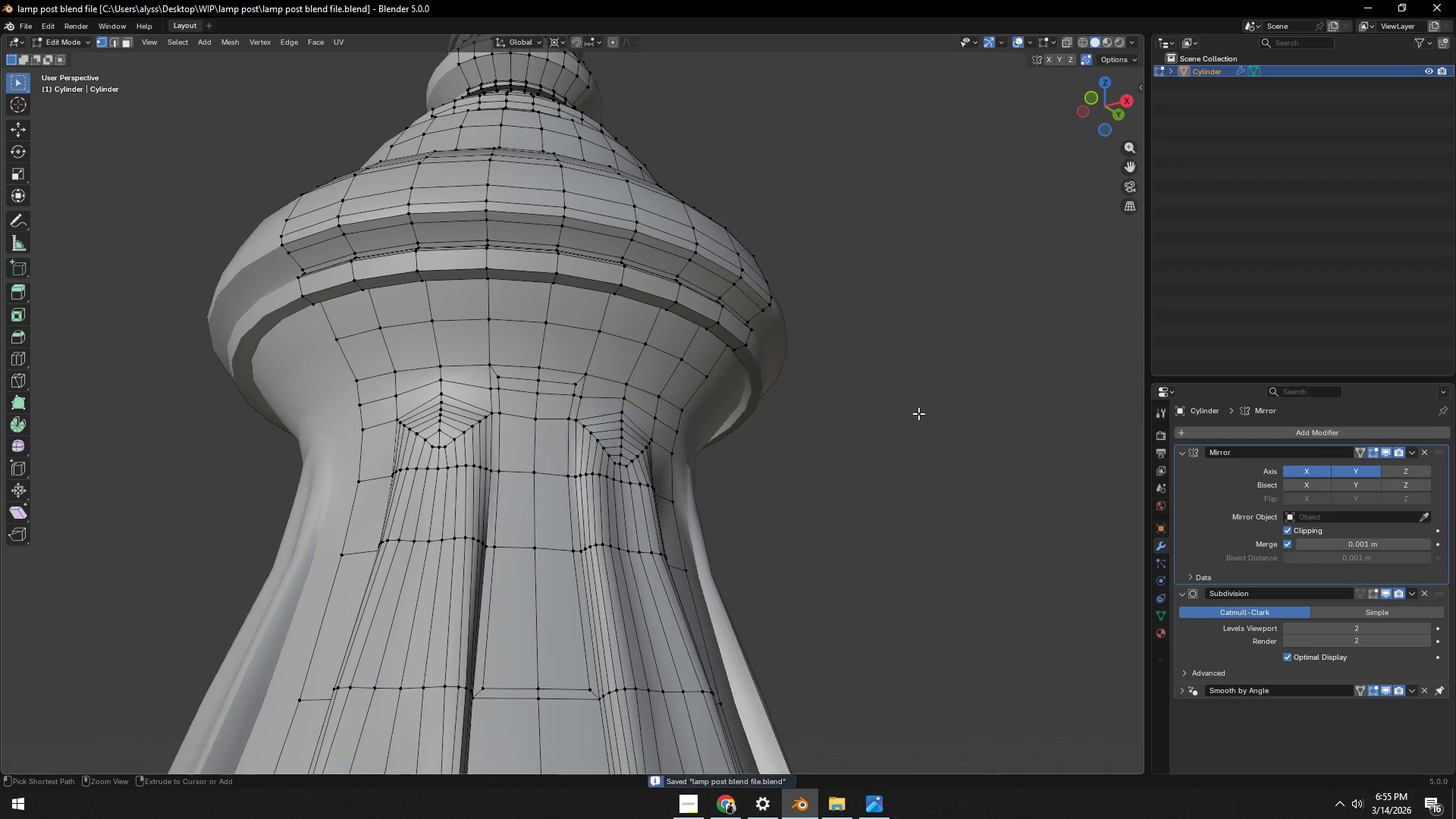 
scroll: coordinate [922, 415], scroll_direction: down, amount: 5.0
 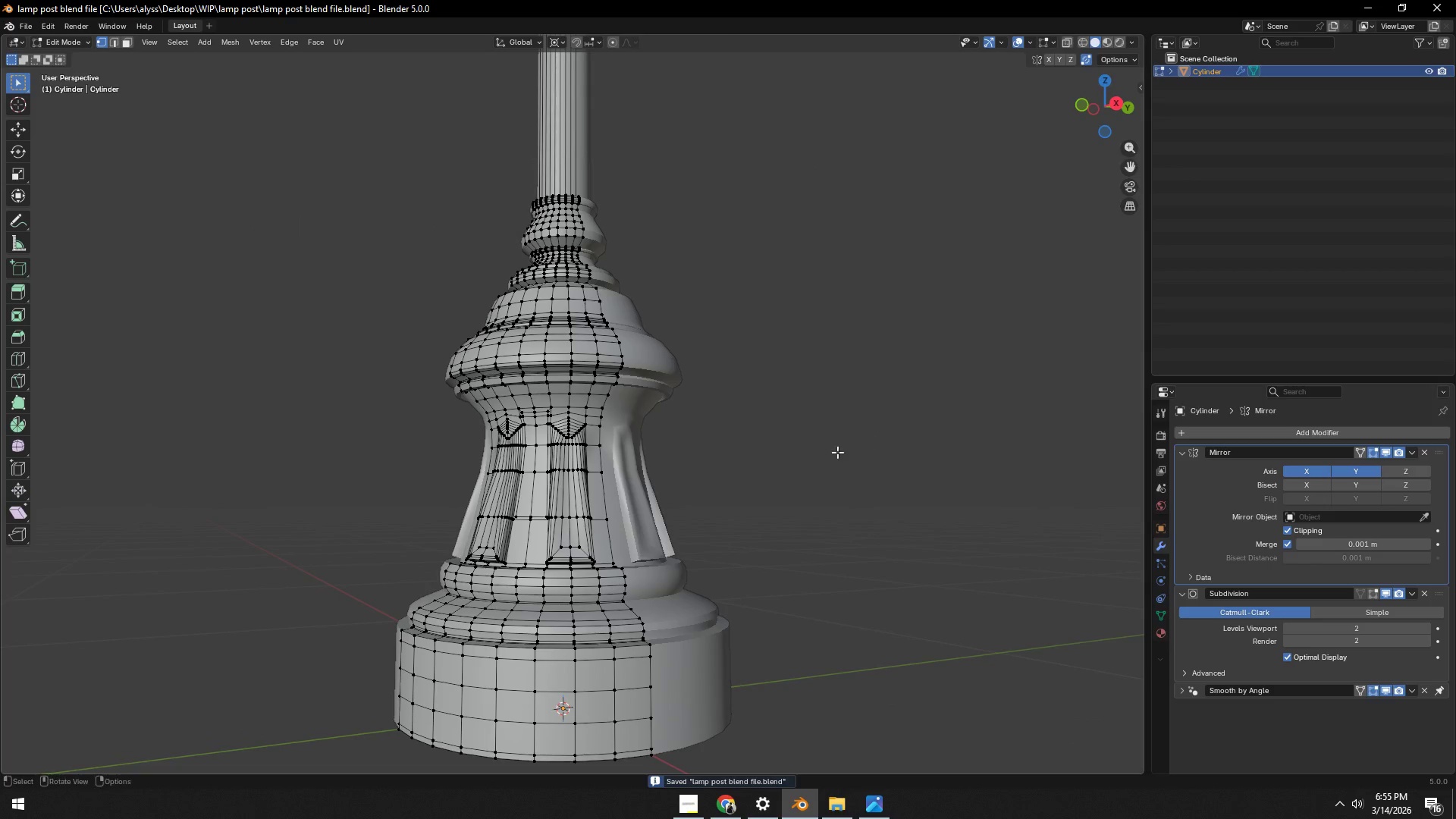 
scroll: coordinate [666, 481], scroll_direction: up, amount: 4.0
 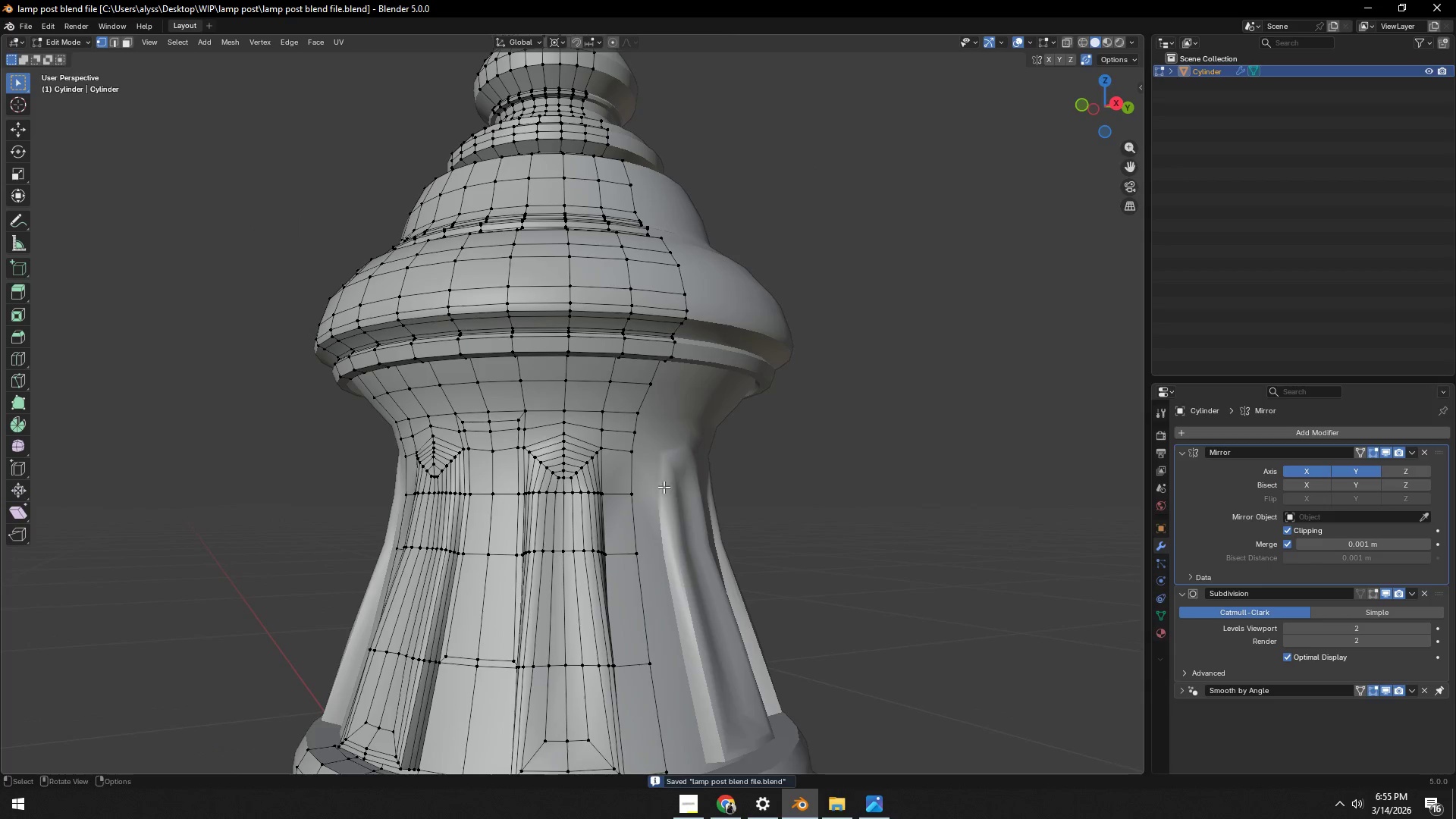 
key(Tab)
 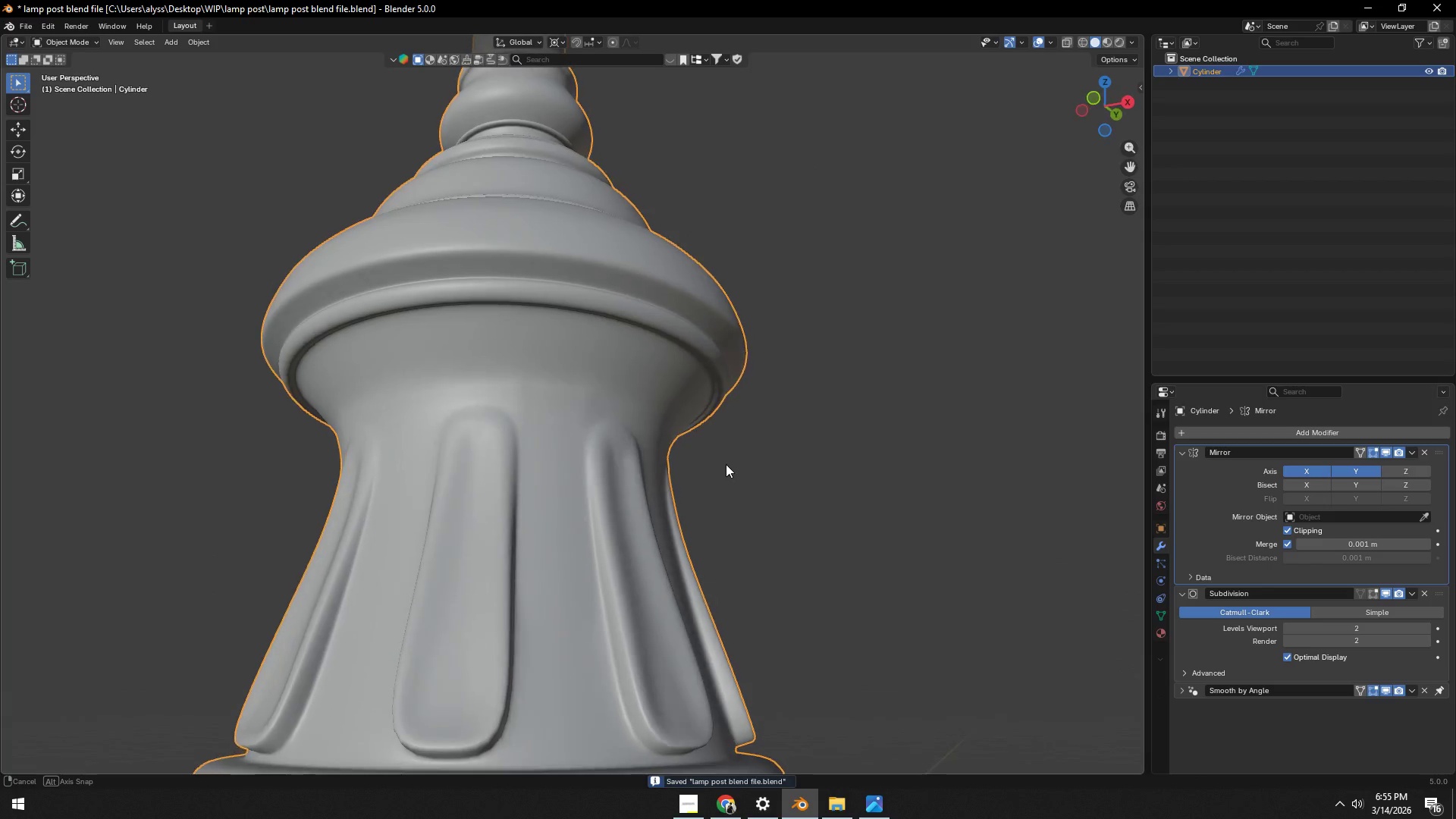 
key(Tab)
 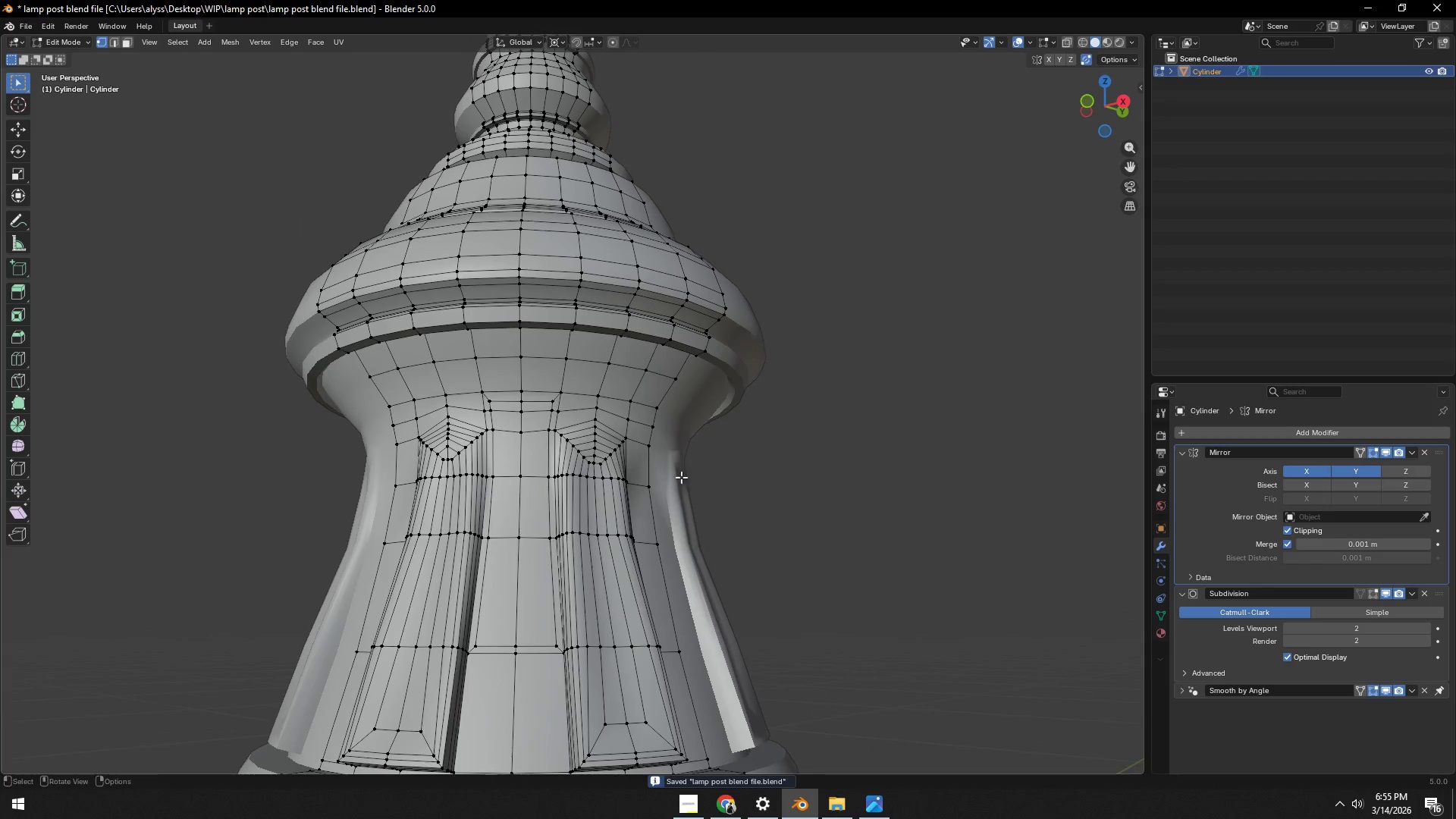 
hold_key(key=ShiftLeft, duration=0.39)
 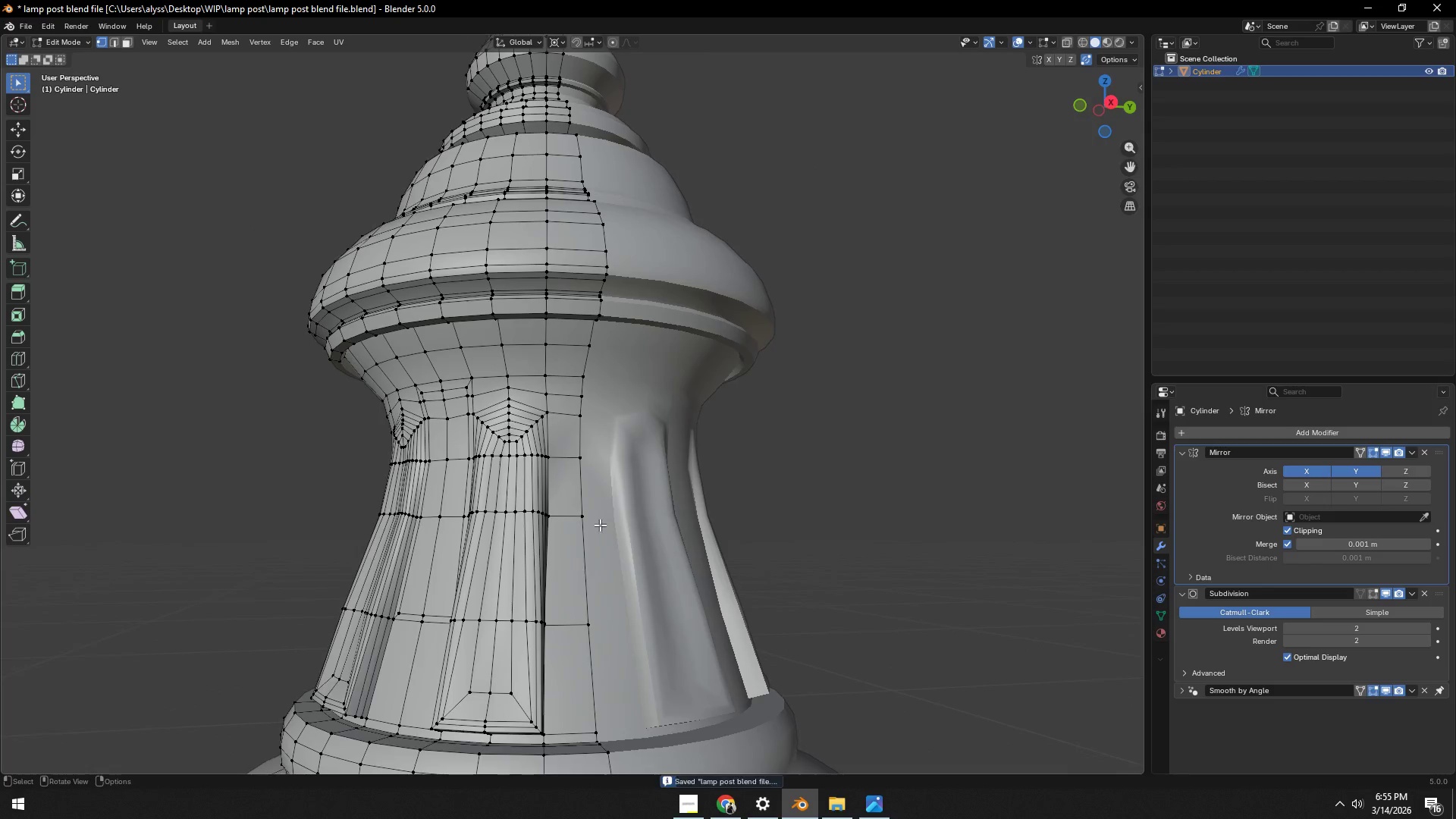 
key(3)
 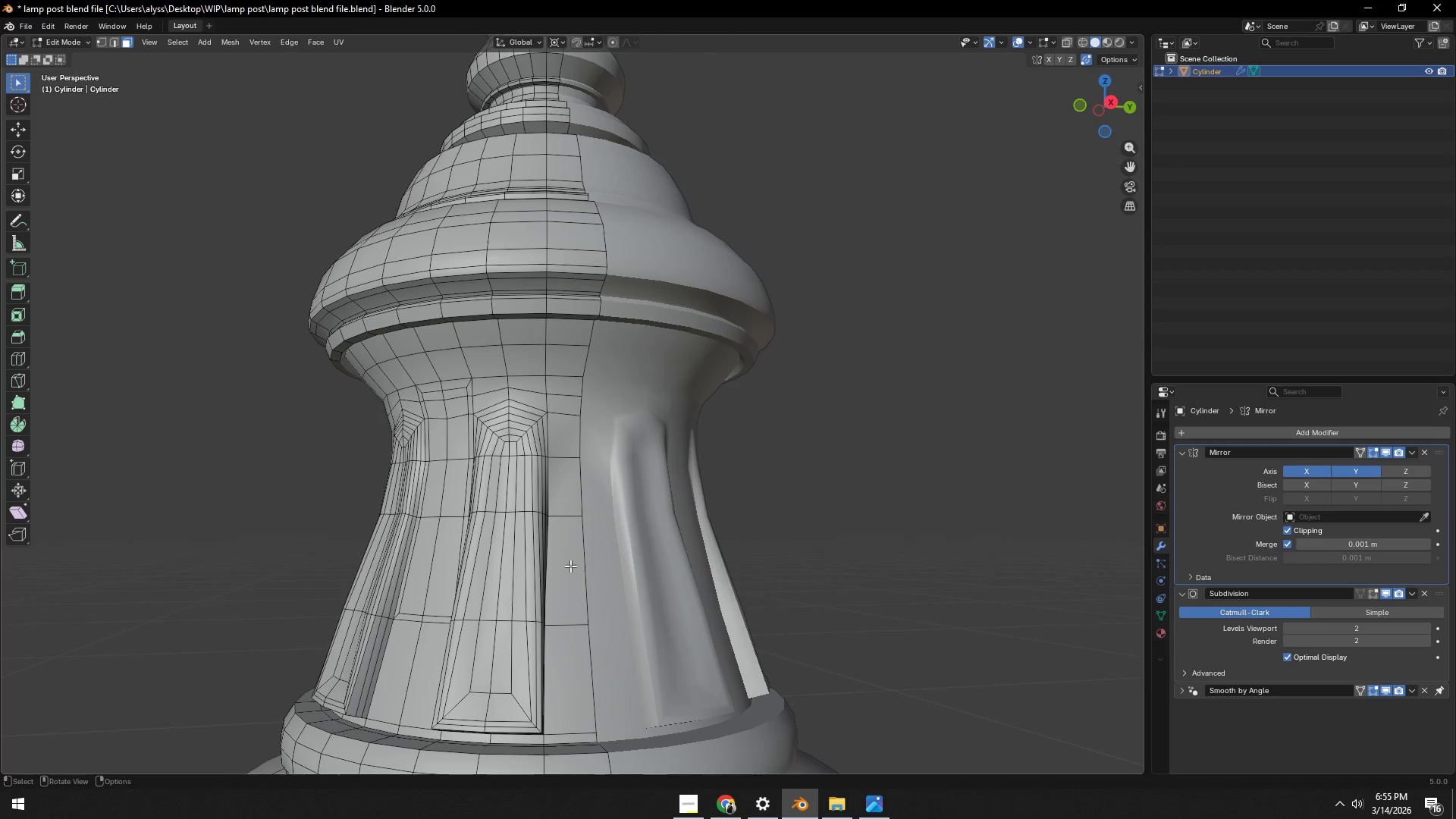 
left_click([570, 566])
 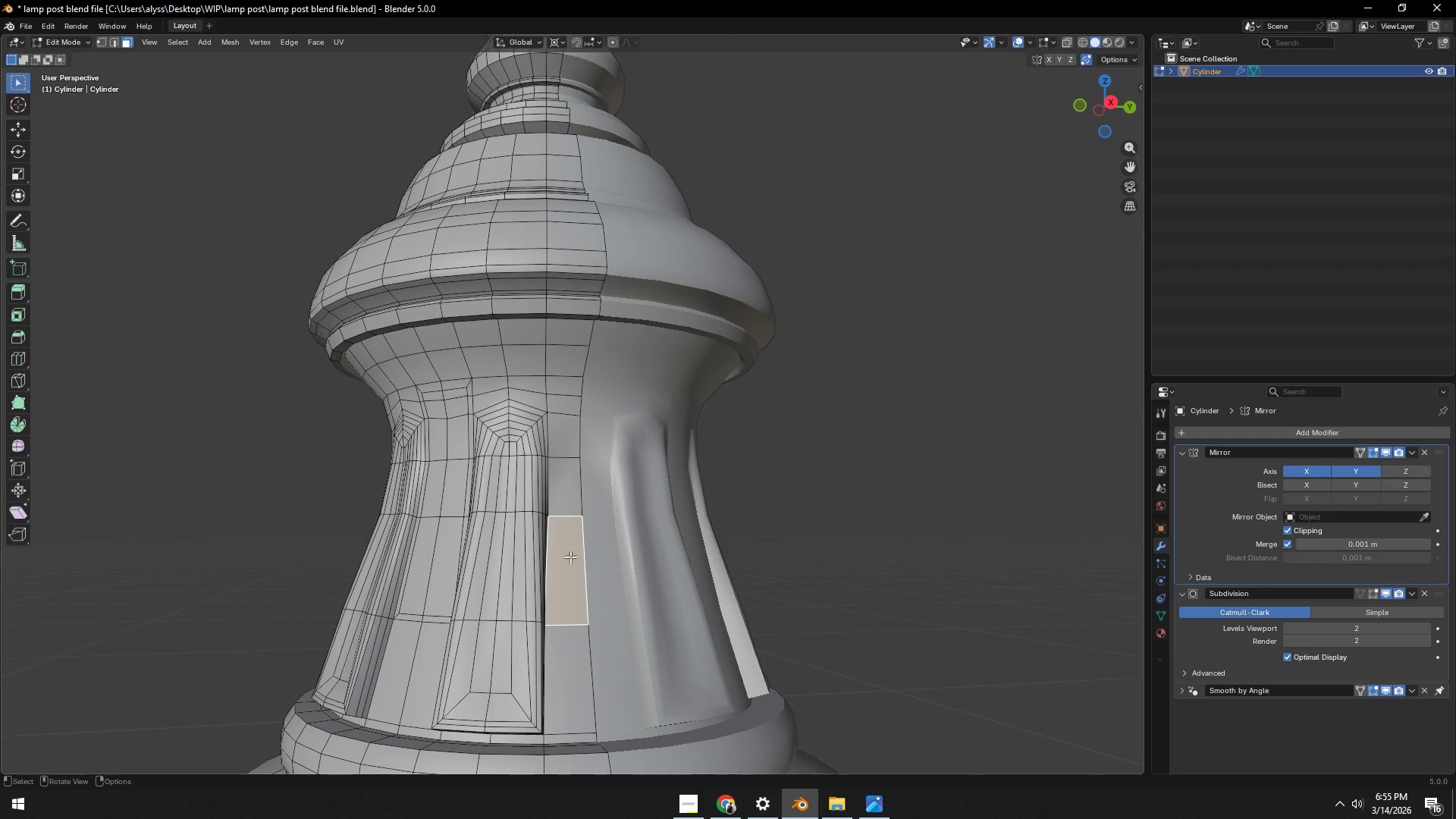 
hold_key(key=ShiftLeft, duration=1.5)
left_click([563, 486])
 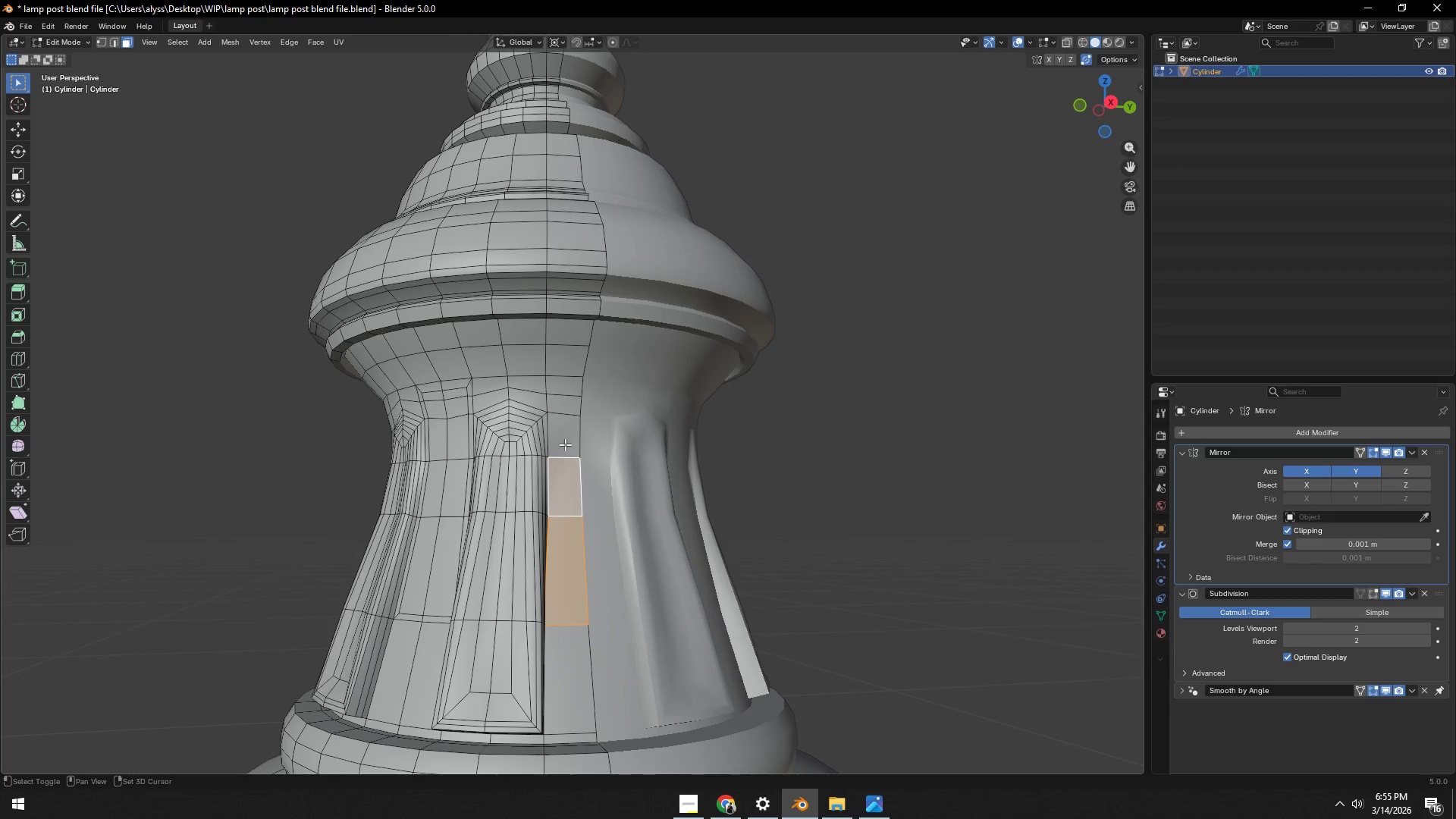 
double_click([565, 440])
 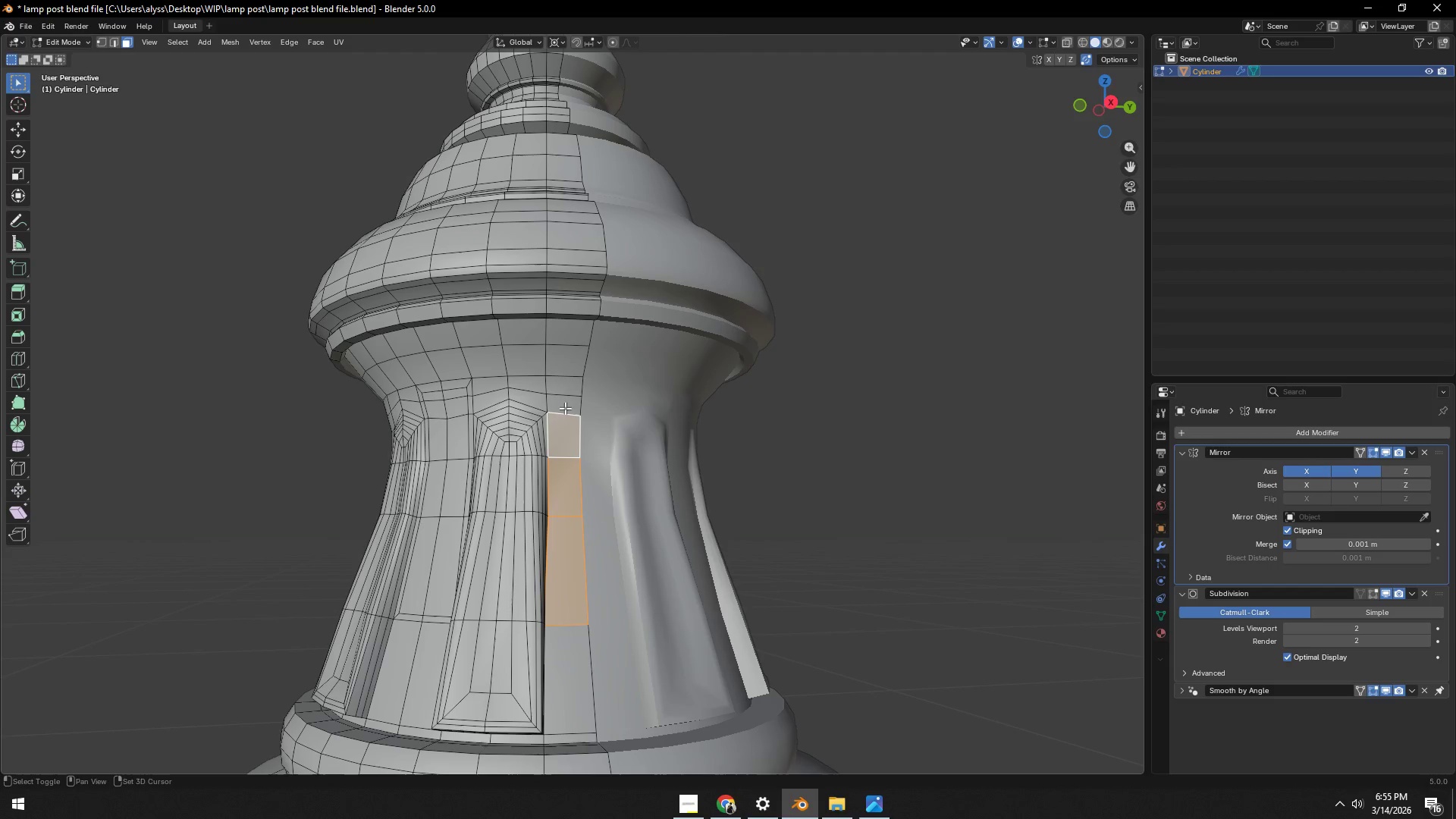 
triple_click([565, 406])
 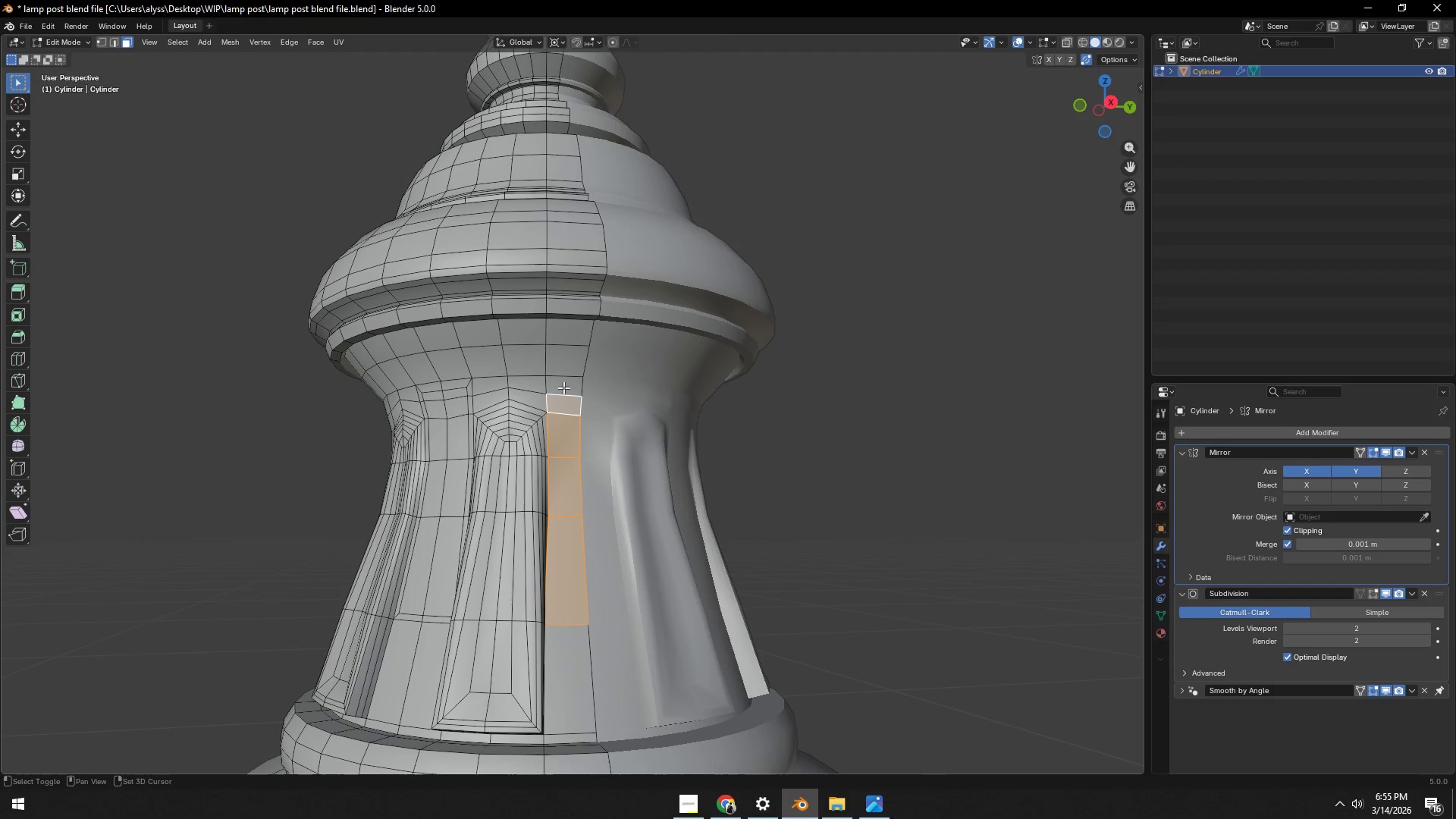 
triple_click([563, 385])
 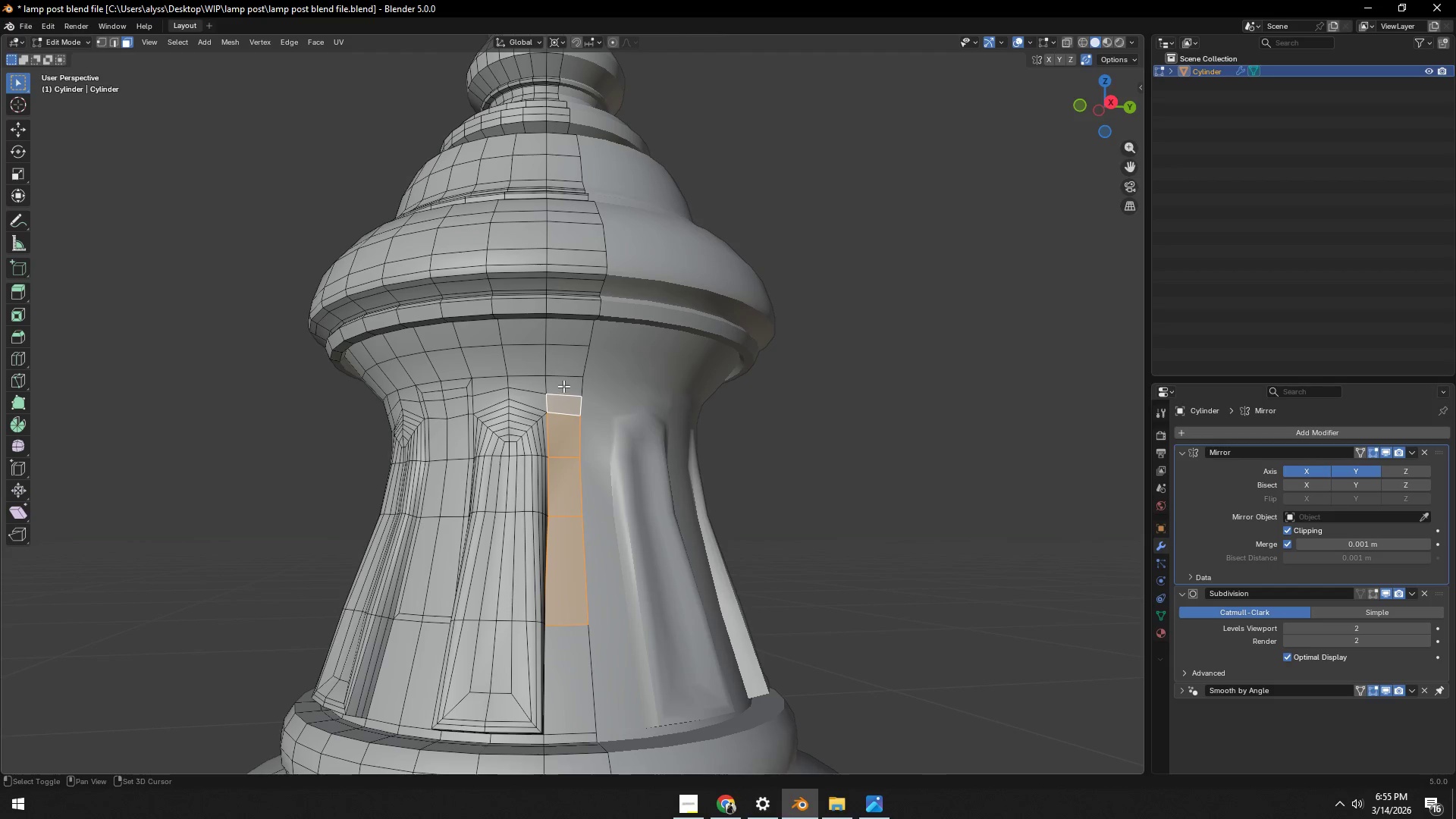 
key(Shift+ShiftLeft)
 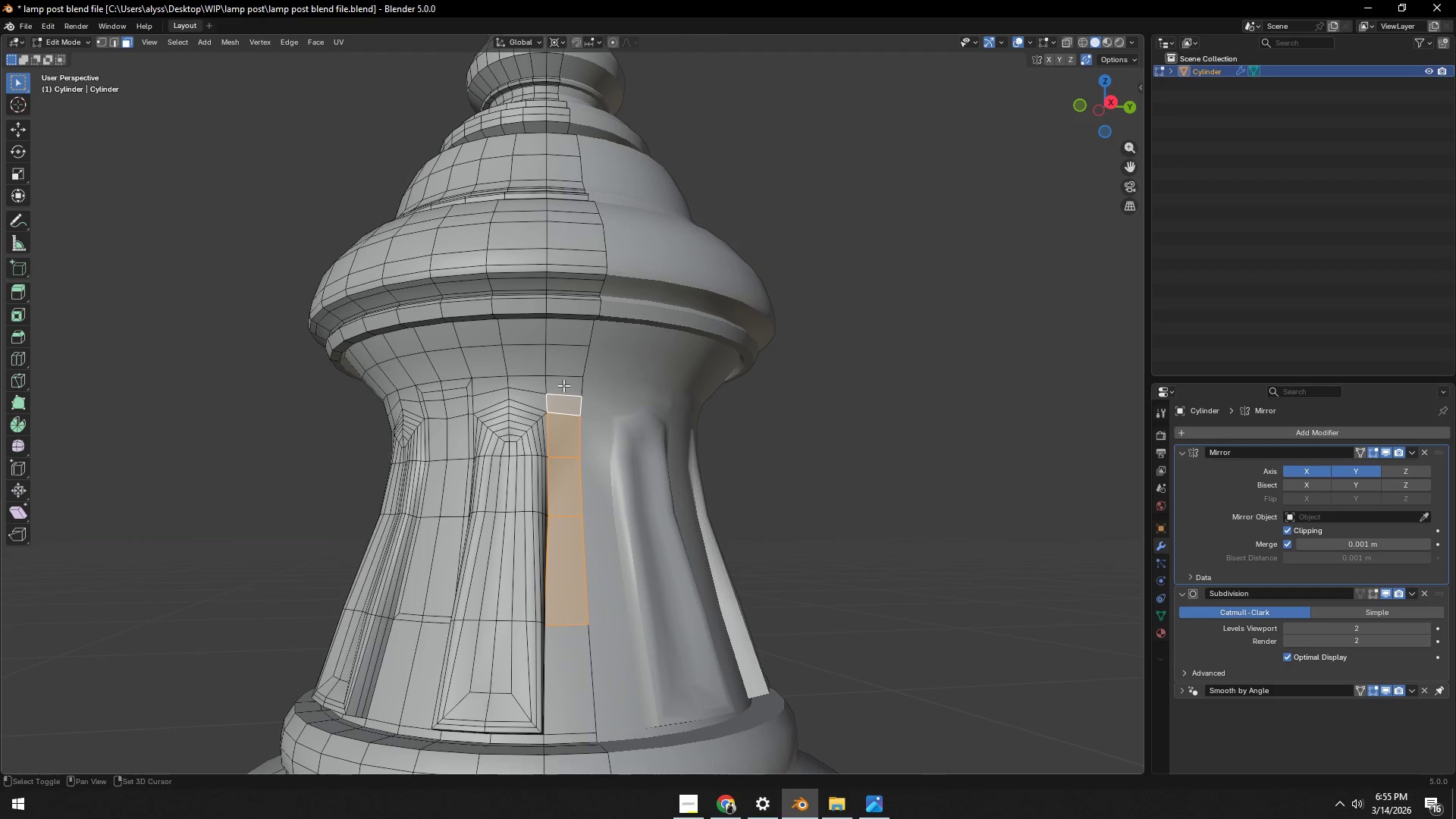 
key(Shift+ShiftLeft)
 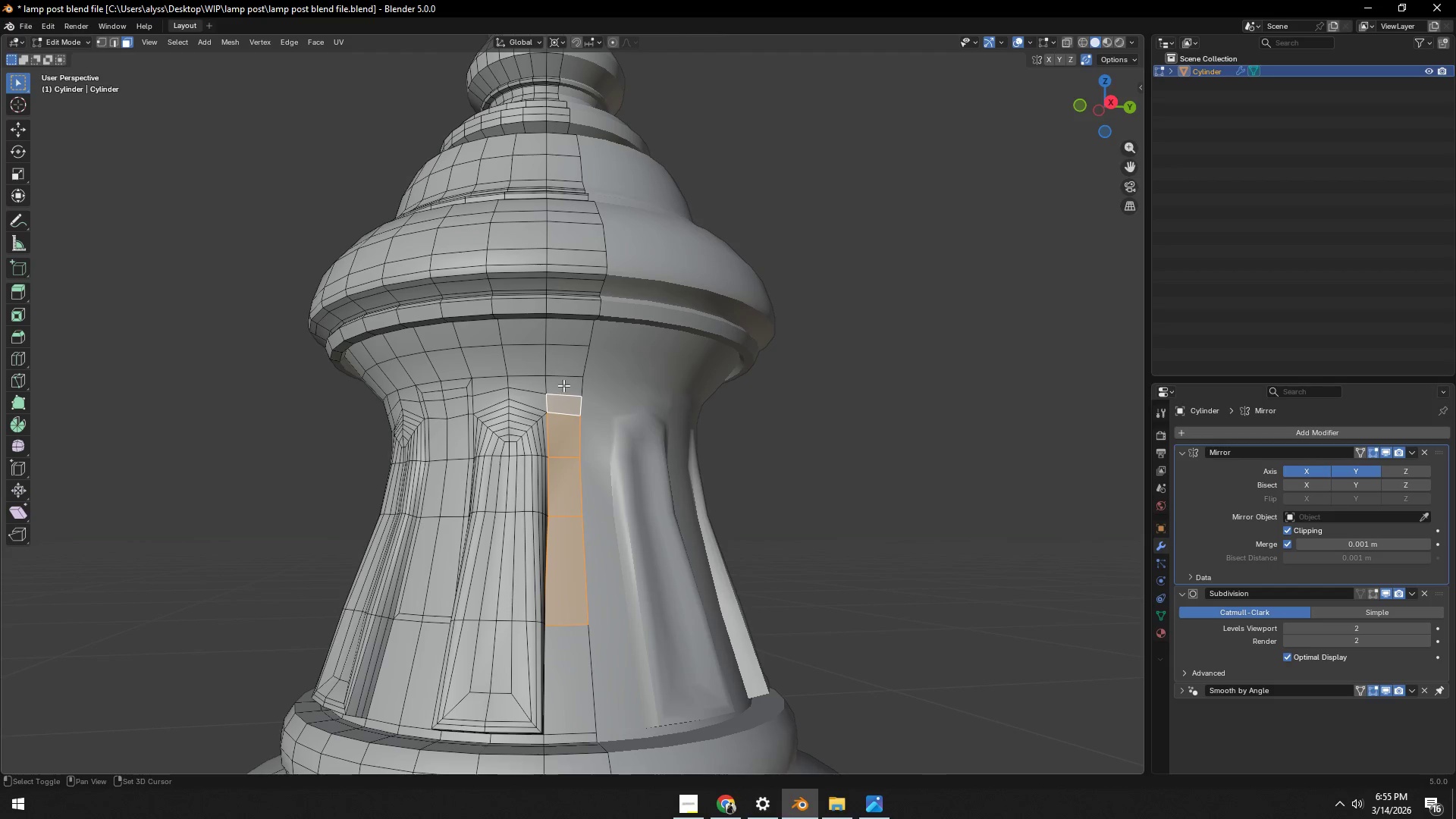 
key(Shift+ShiftLeft)
 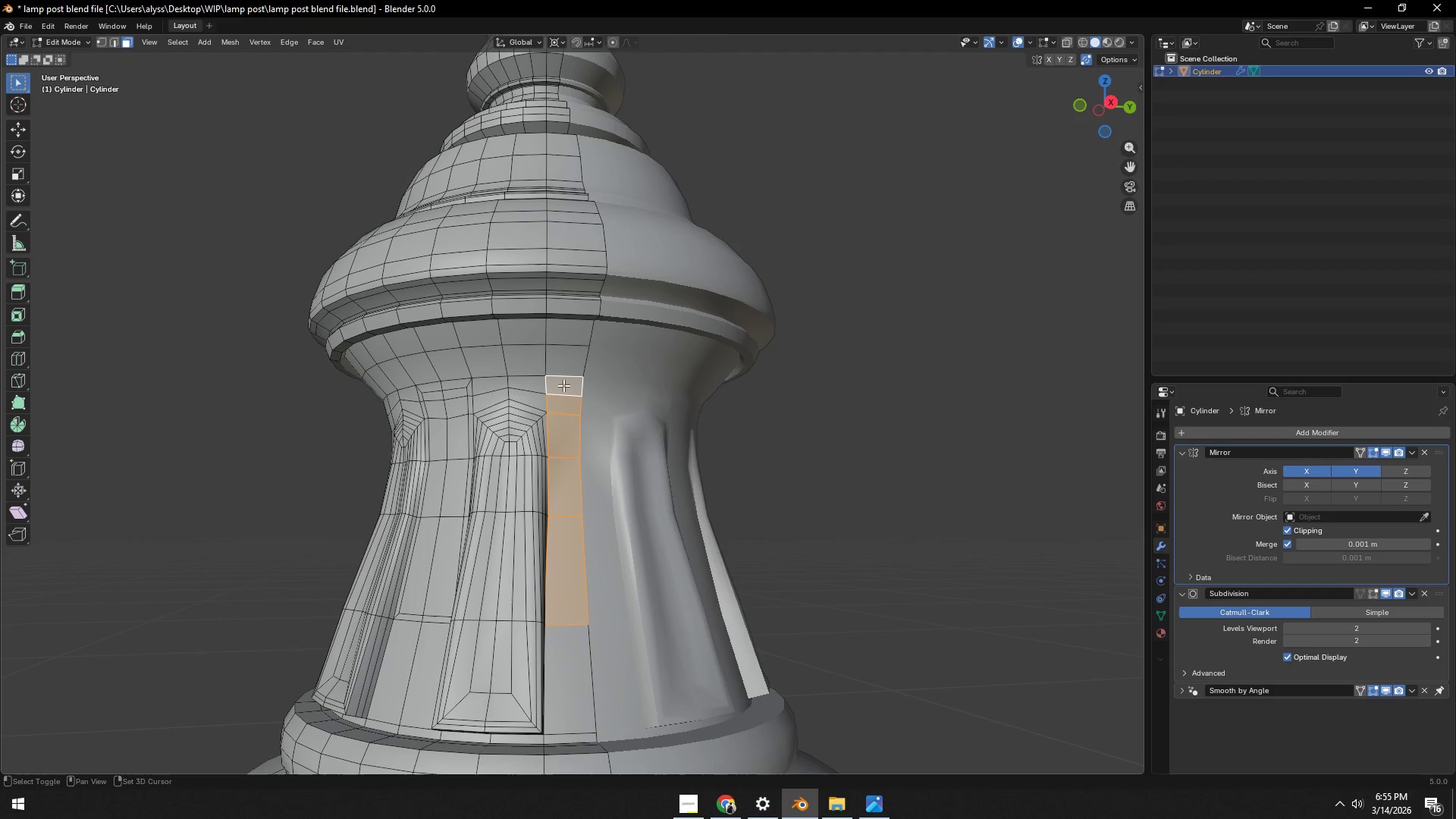 
key(Shift+ShiftLeft)
 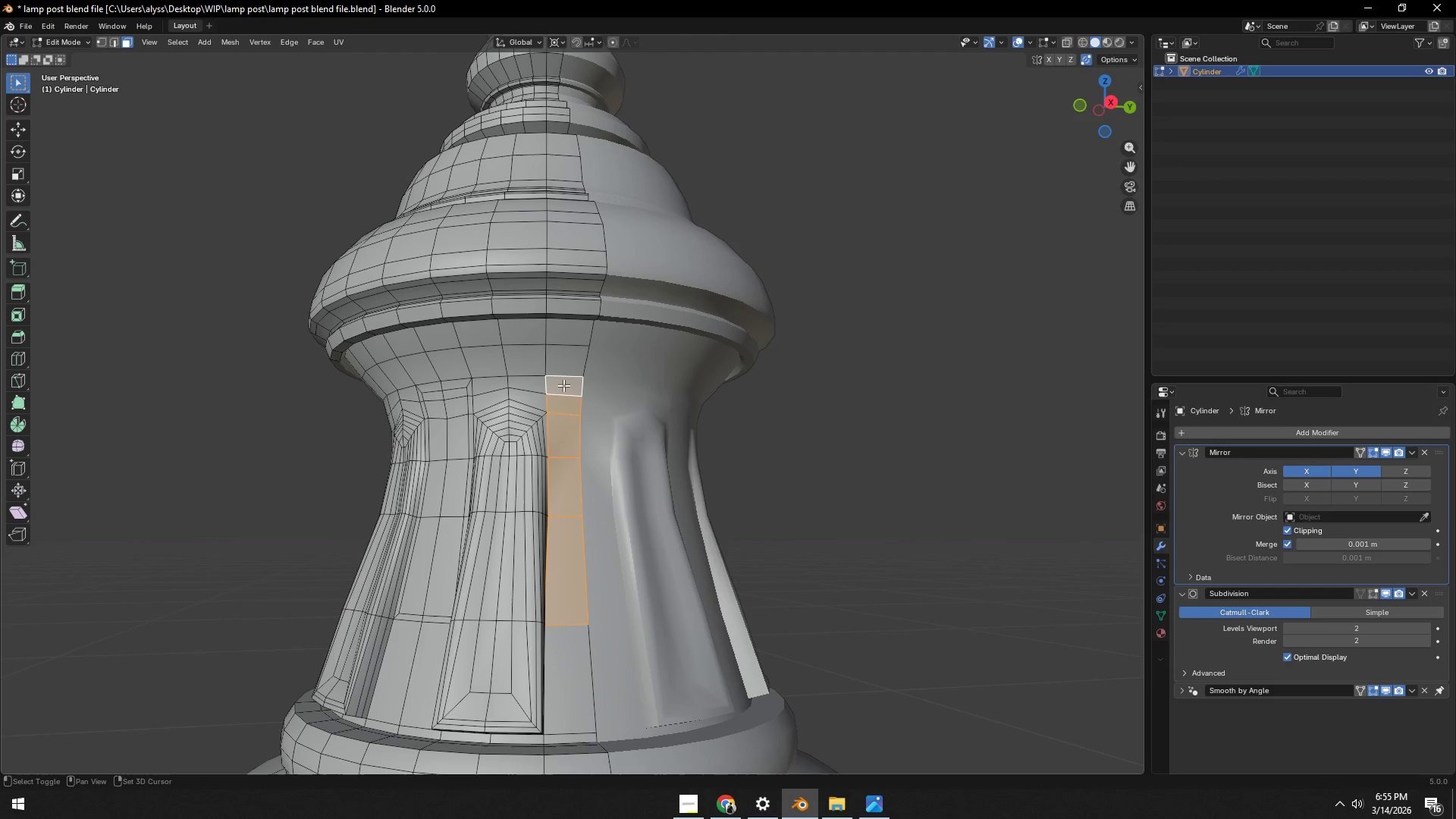 
key(Shift+ShiftLeft)
 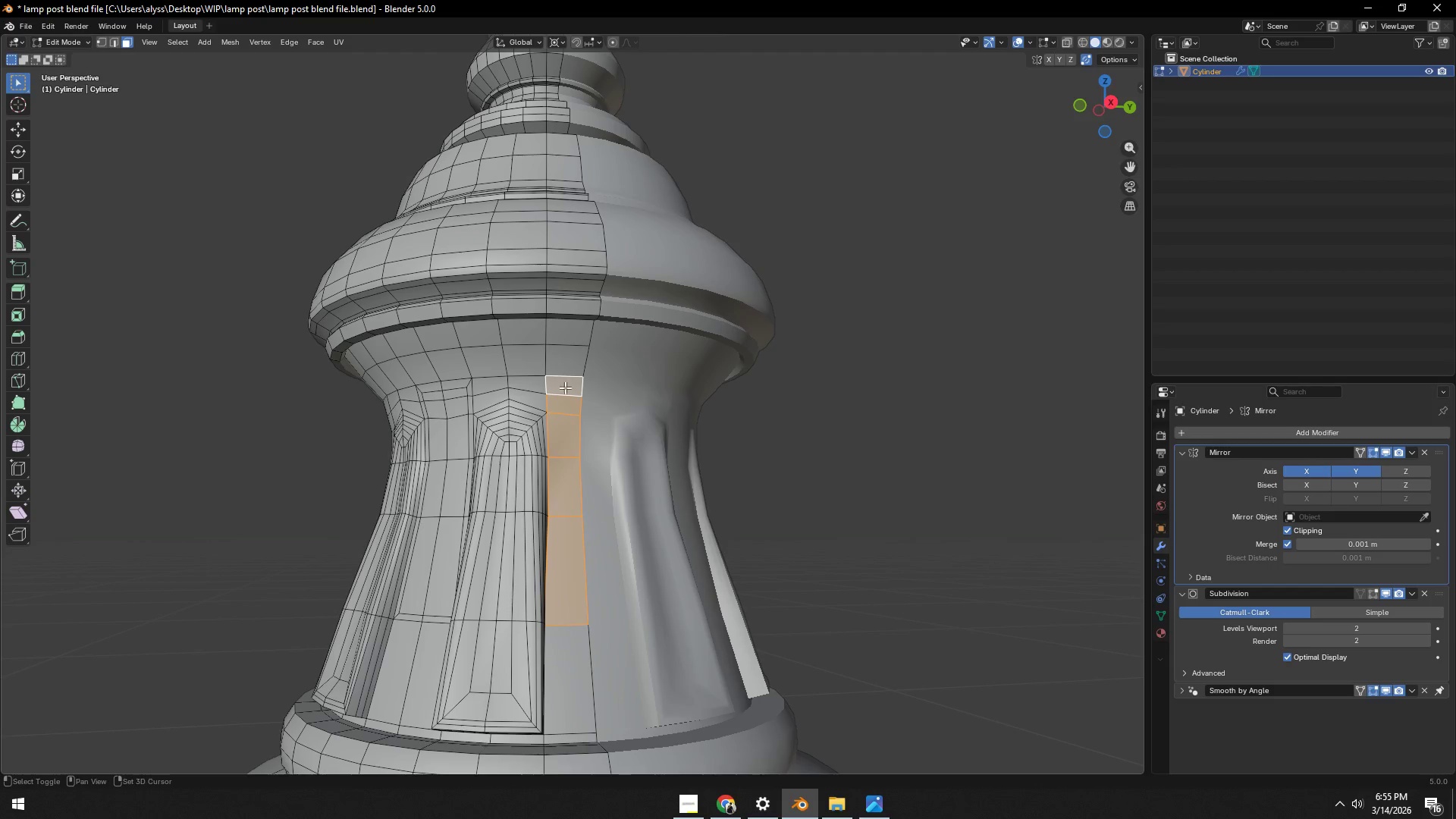 
key(Shift+ShiftLeft)
 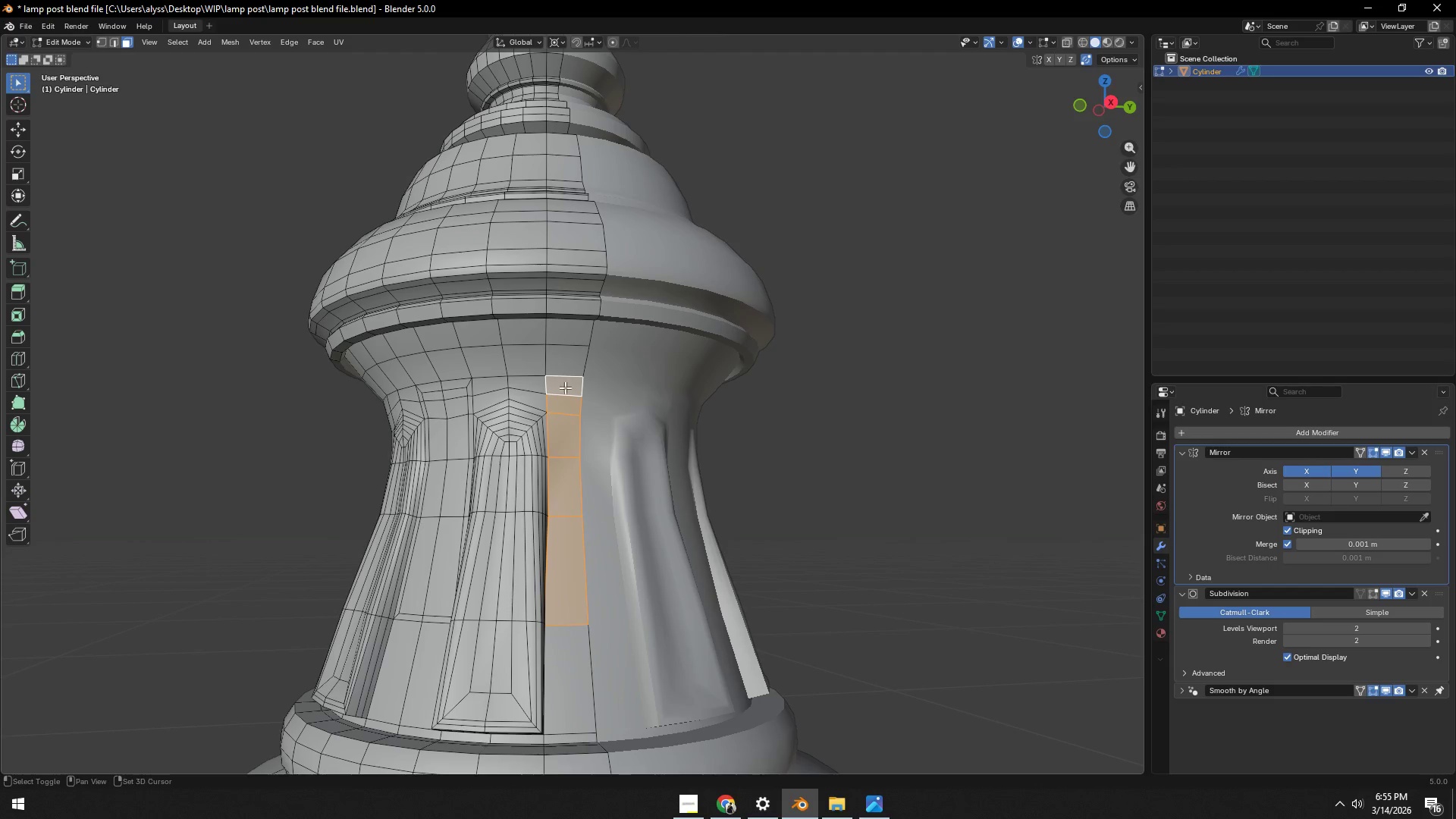 
key(Shift+ShiftLeft)
 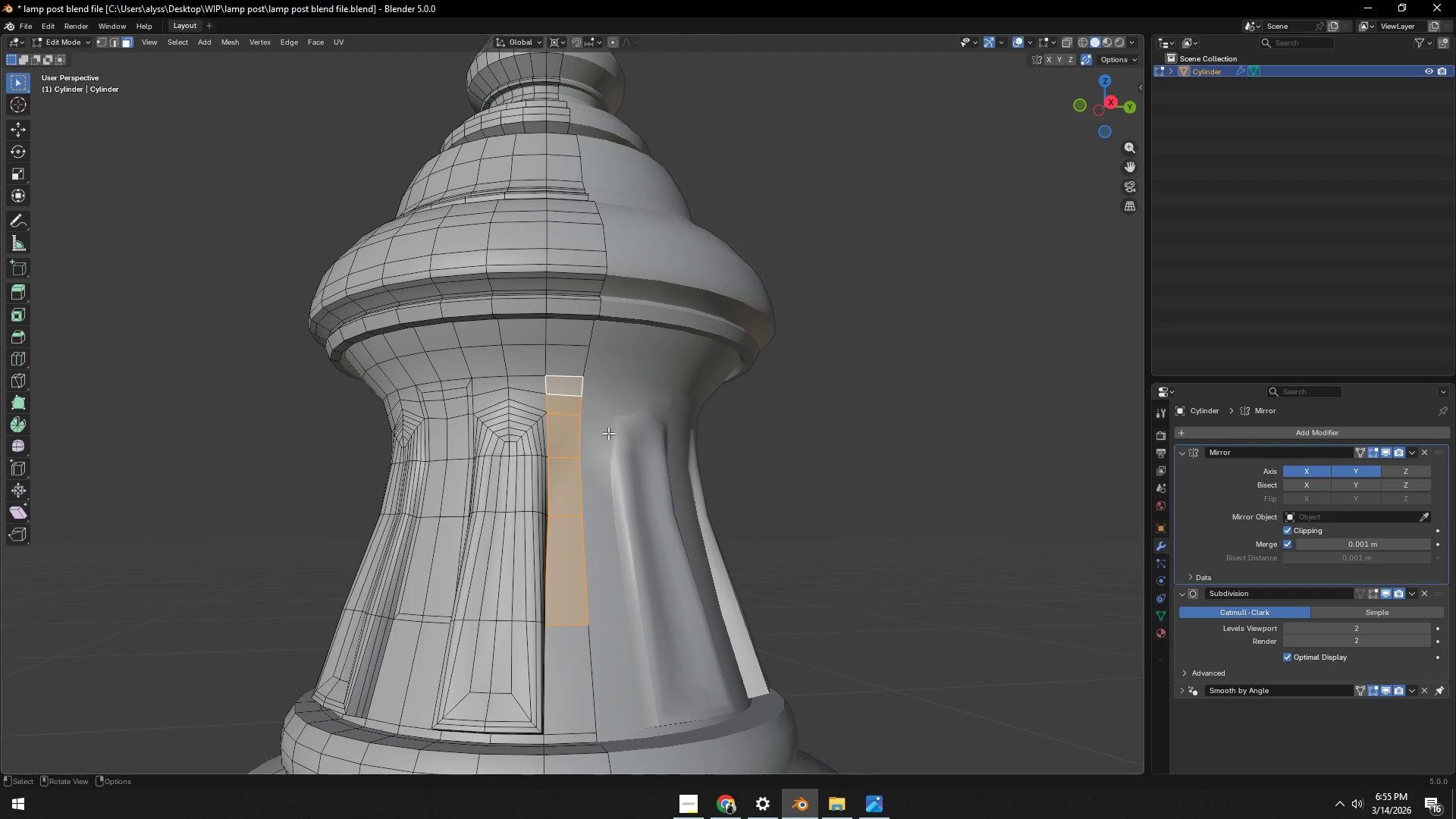 
hold_key(key=ShiftLeft, duration=0.34)
 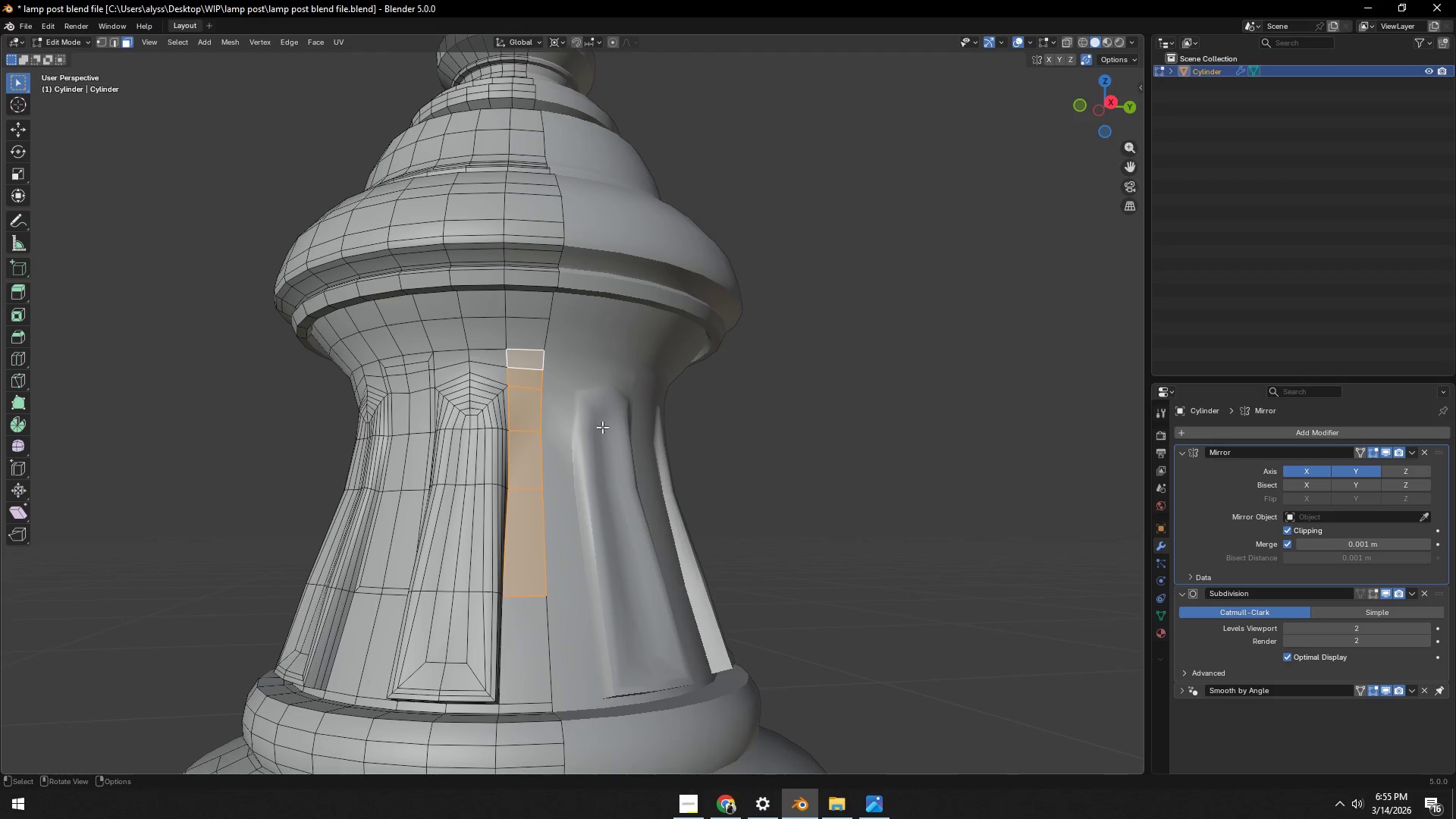 
scroll: coordinate [602, 427], scroll_direction: up, amount: 1.0
 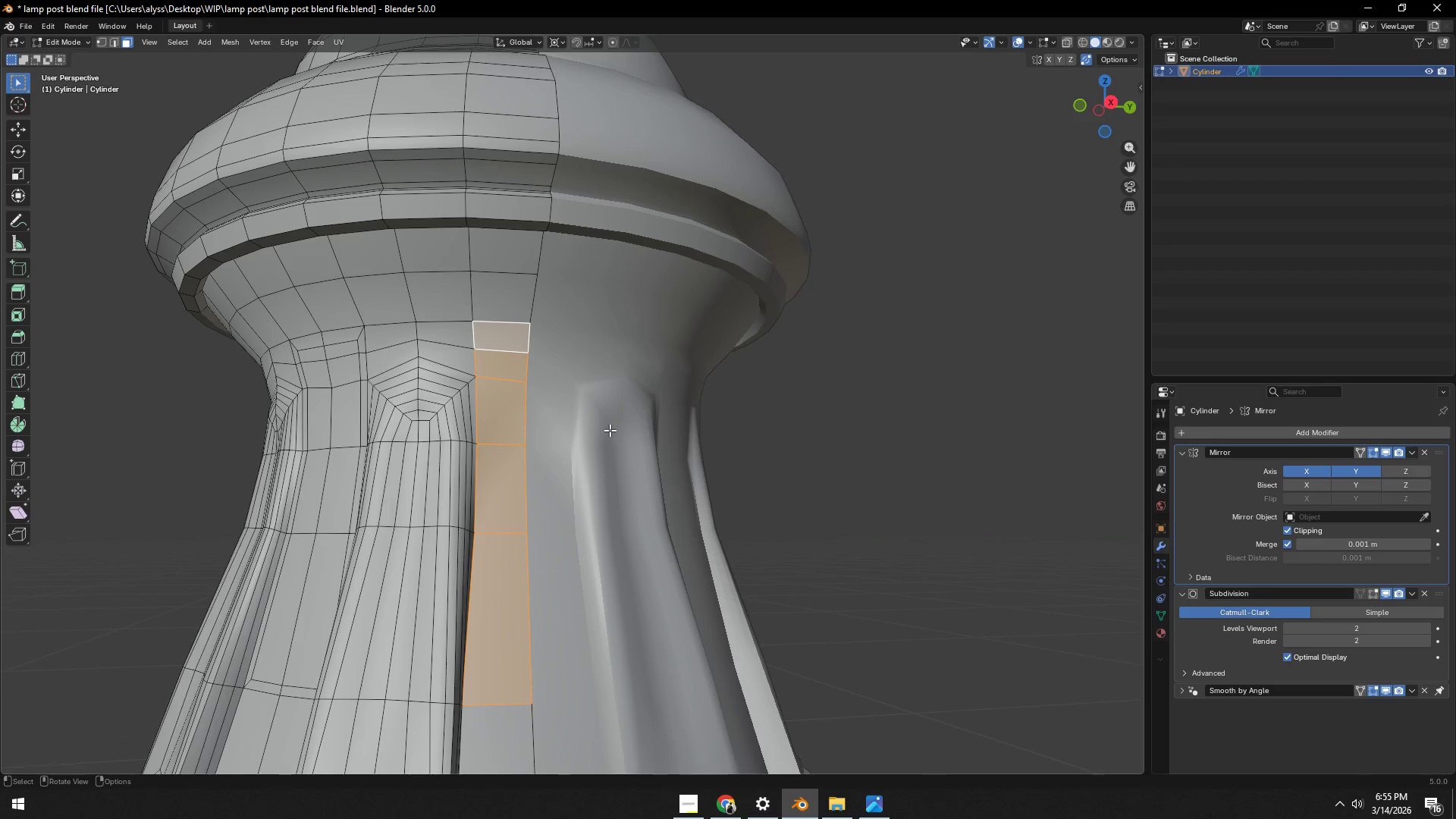 
key(I)
 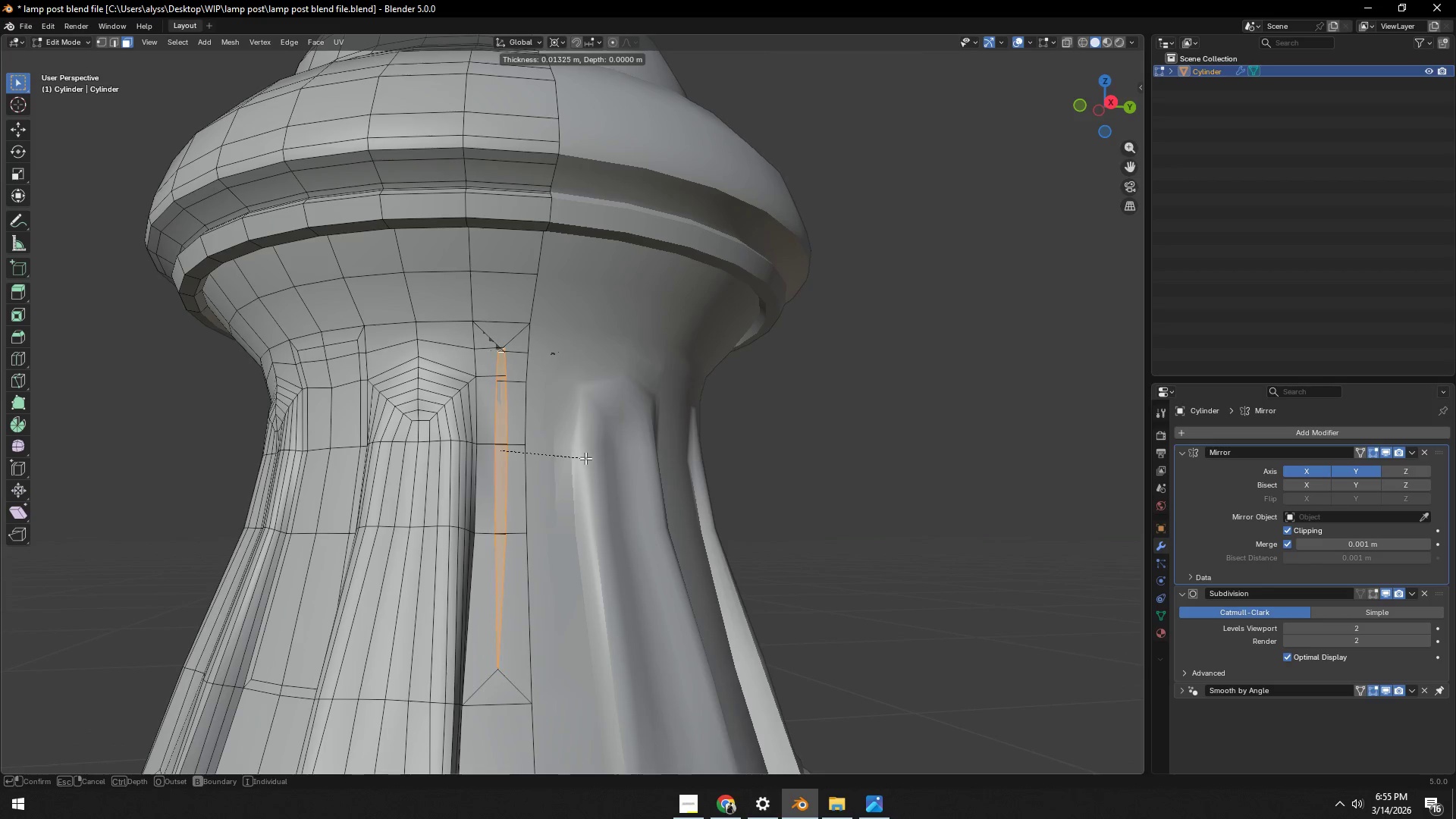 
key(B)
 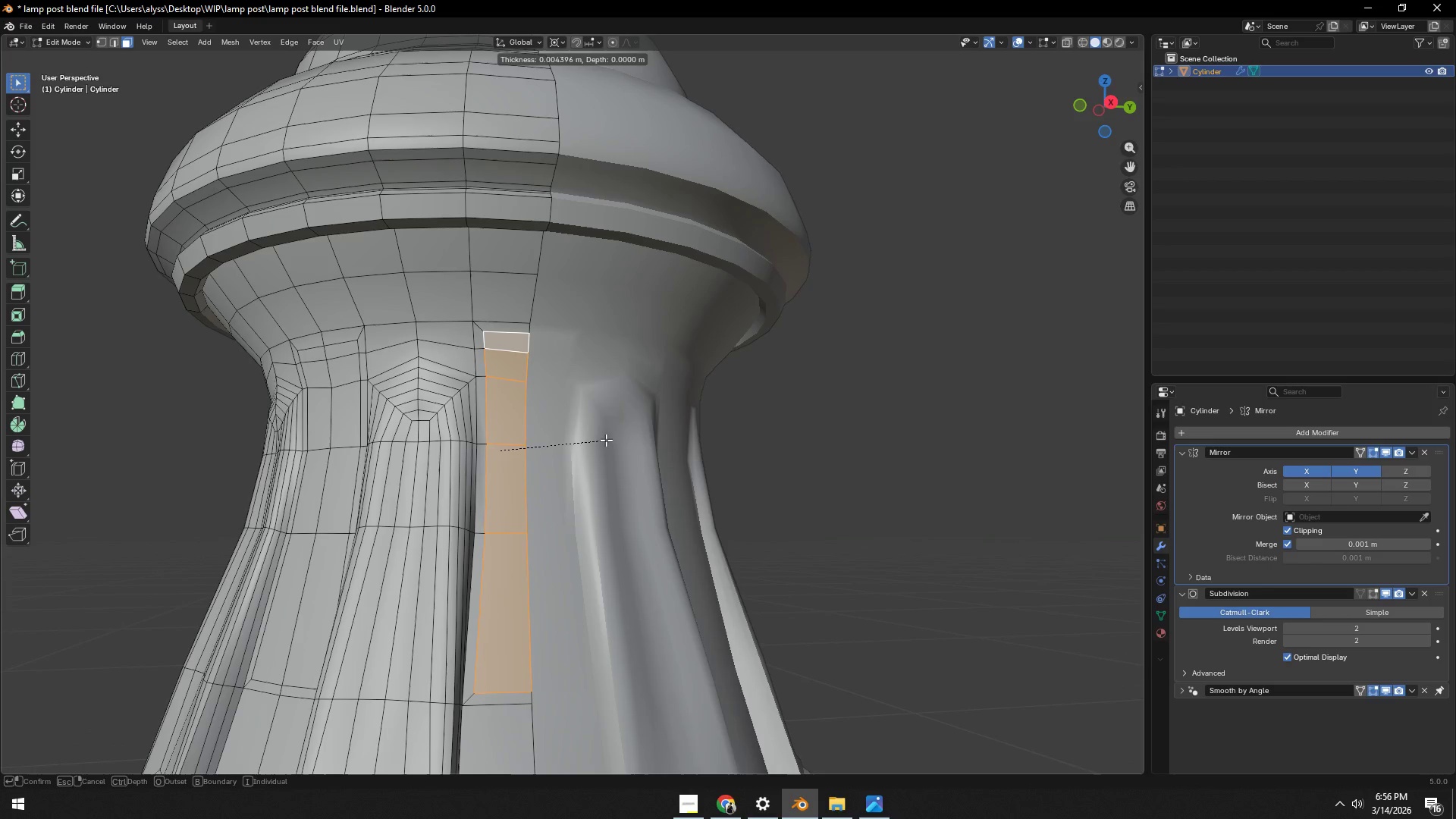 
wait(8.23)
 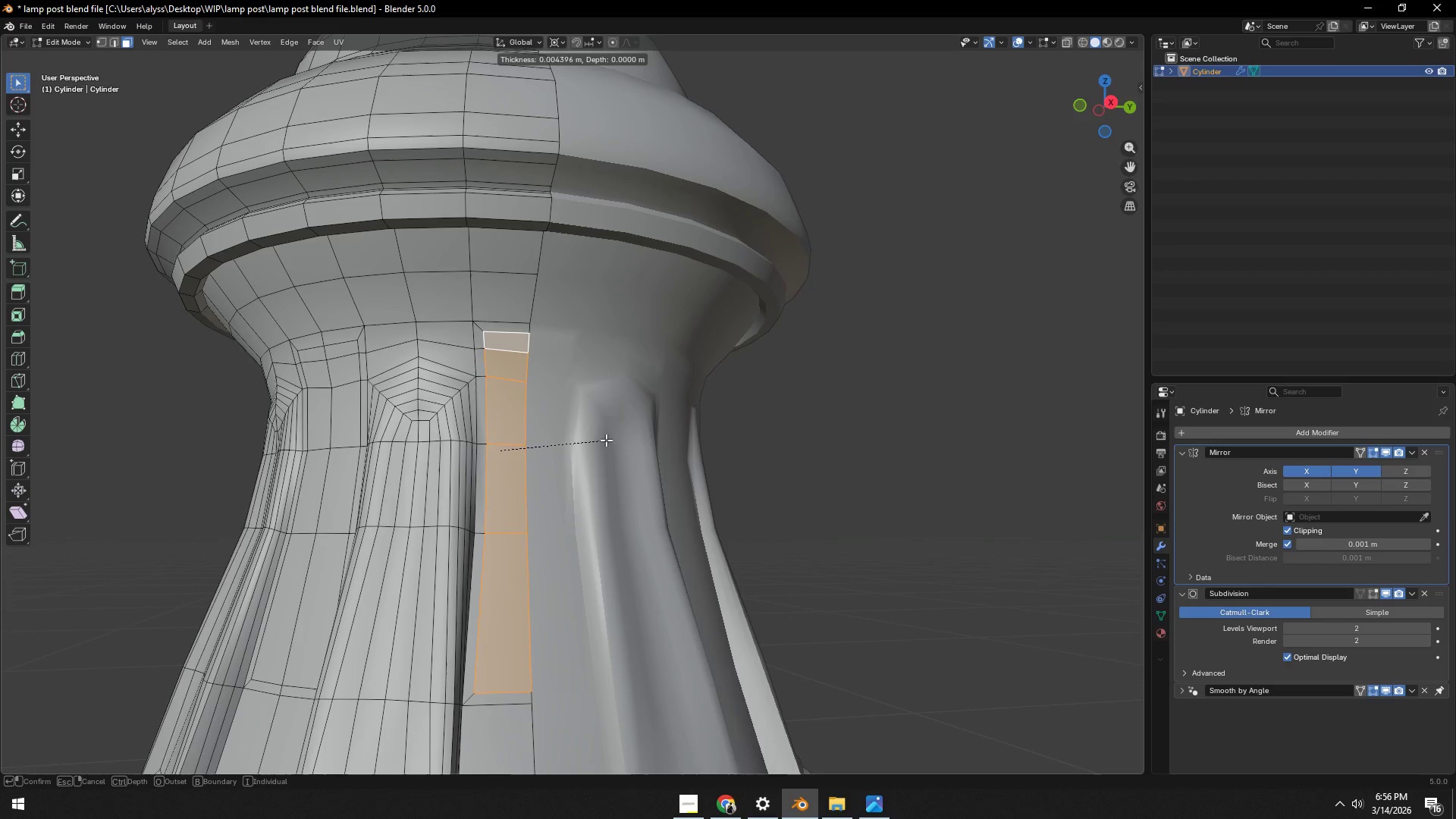 
left_click([607, 440])
 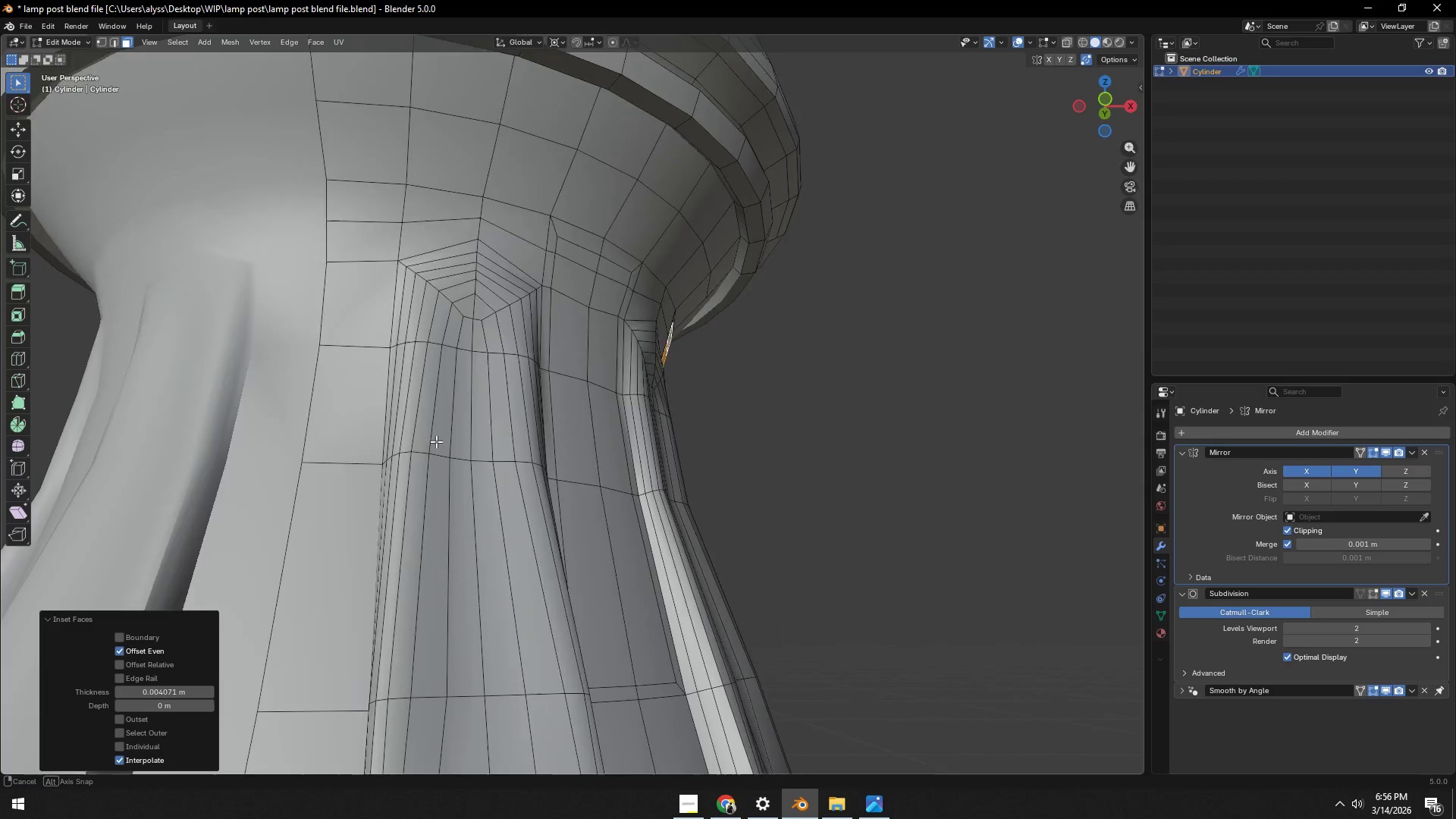 
scroll: coordinate [450, 448], scroll_direction: down, amount: 1.0
 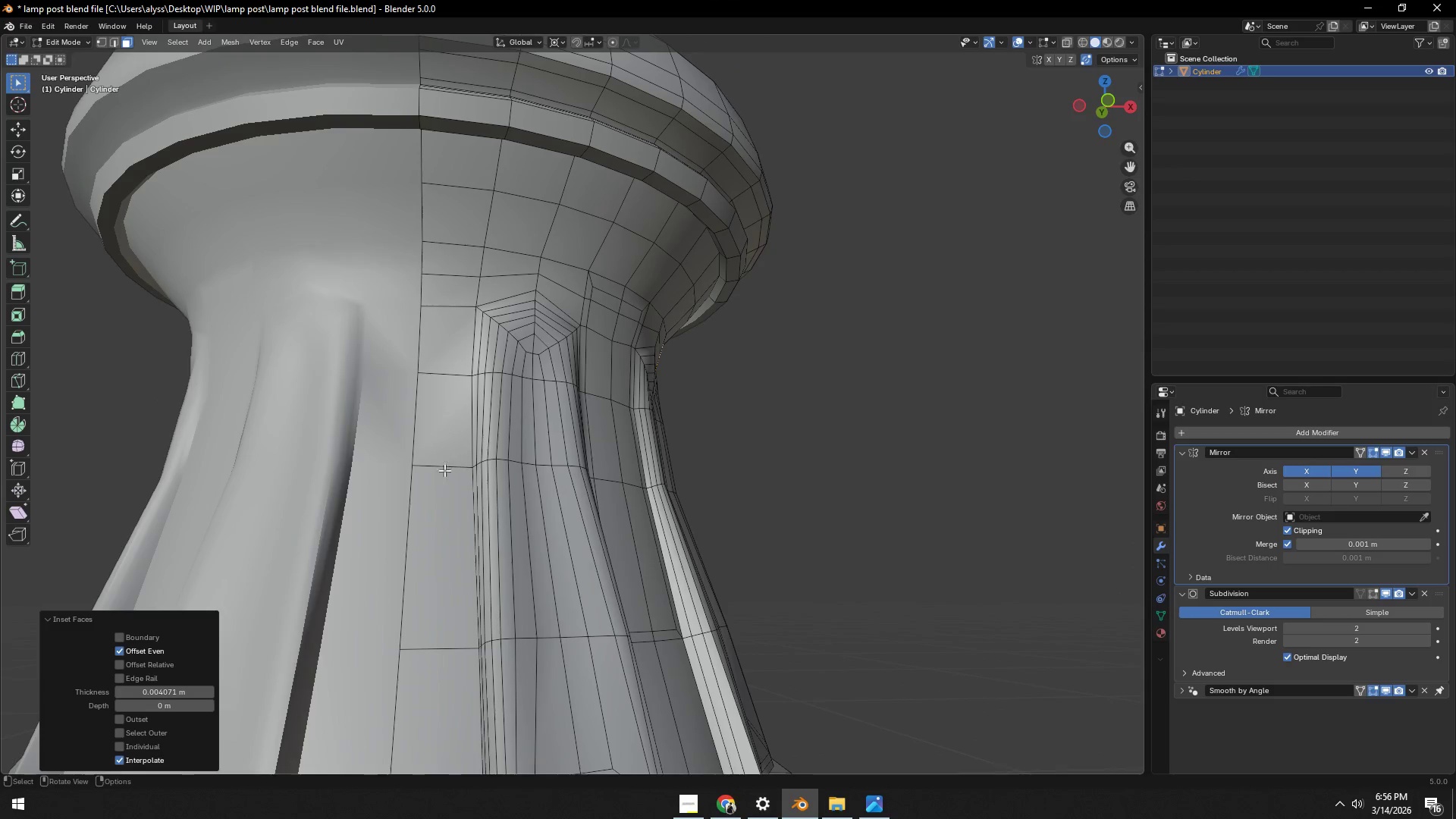 
left_click([429, 533])
 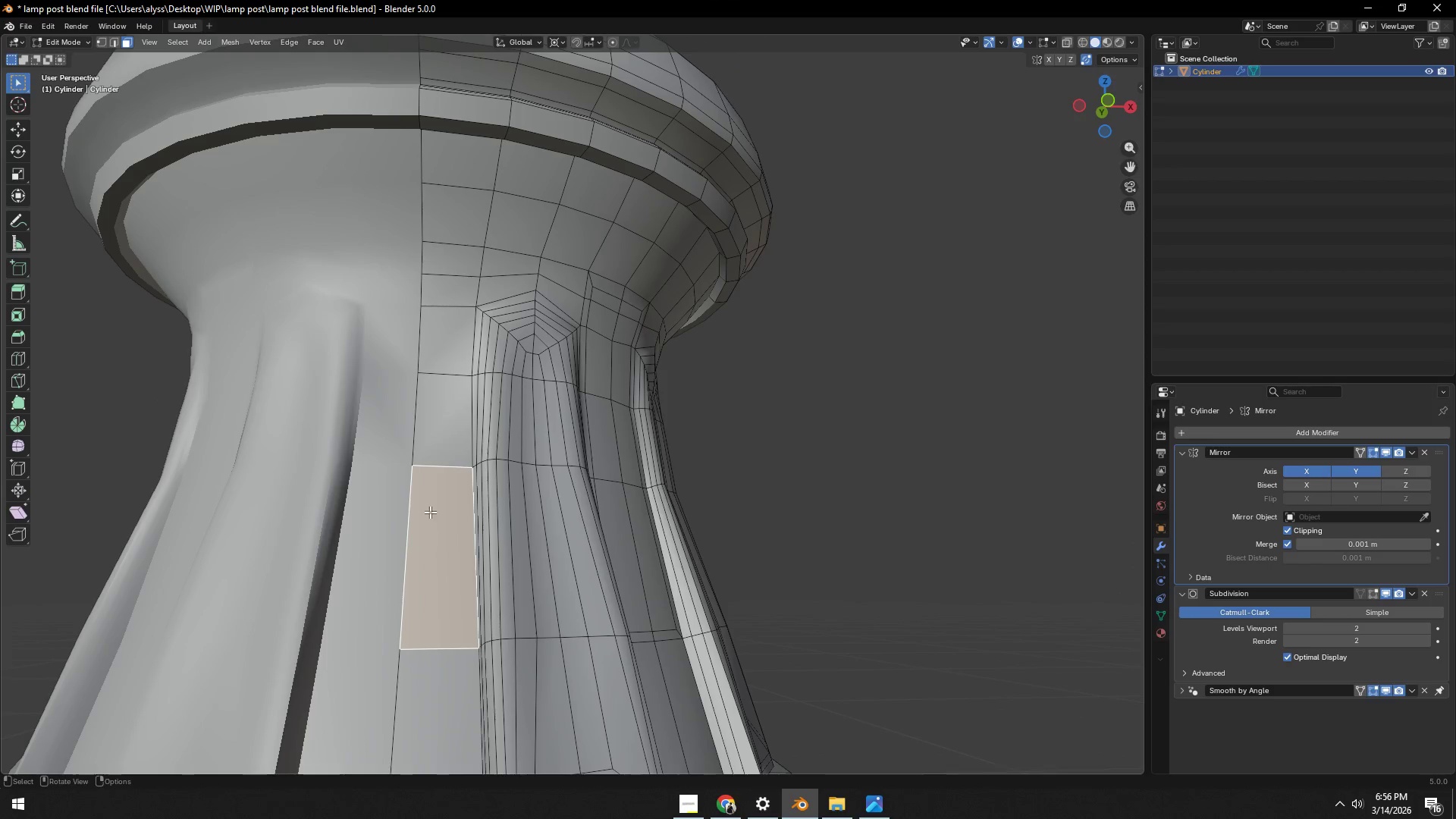 
hold_key(key=ShiftLeft, duration=1.38)
double_click([435, 431])
 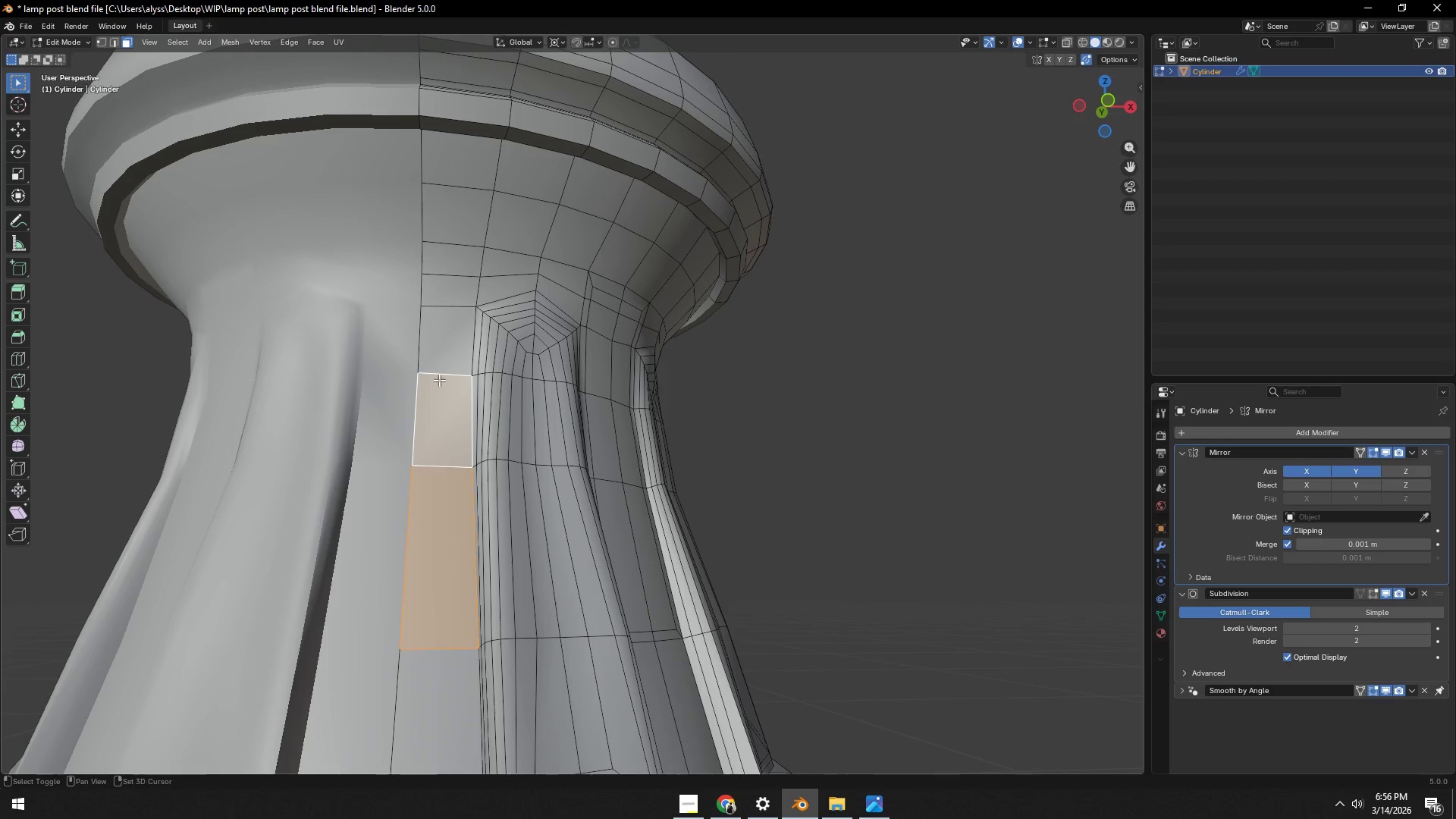 
triple_click([439, 364])
 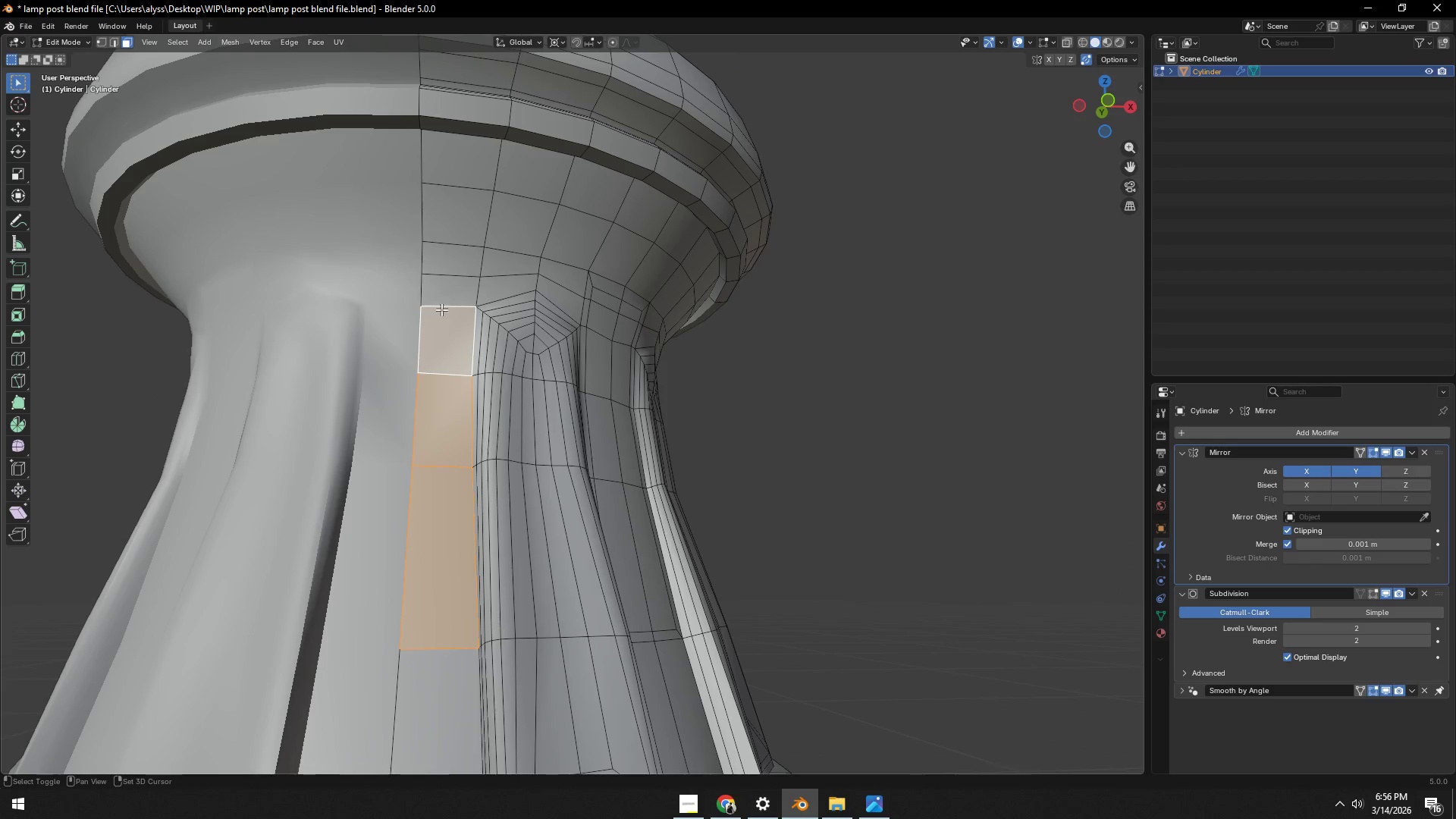 
left_click([441, 299])
 